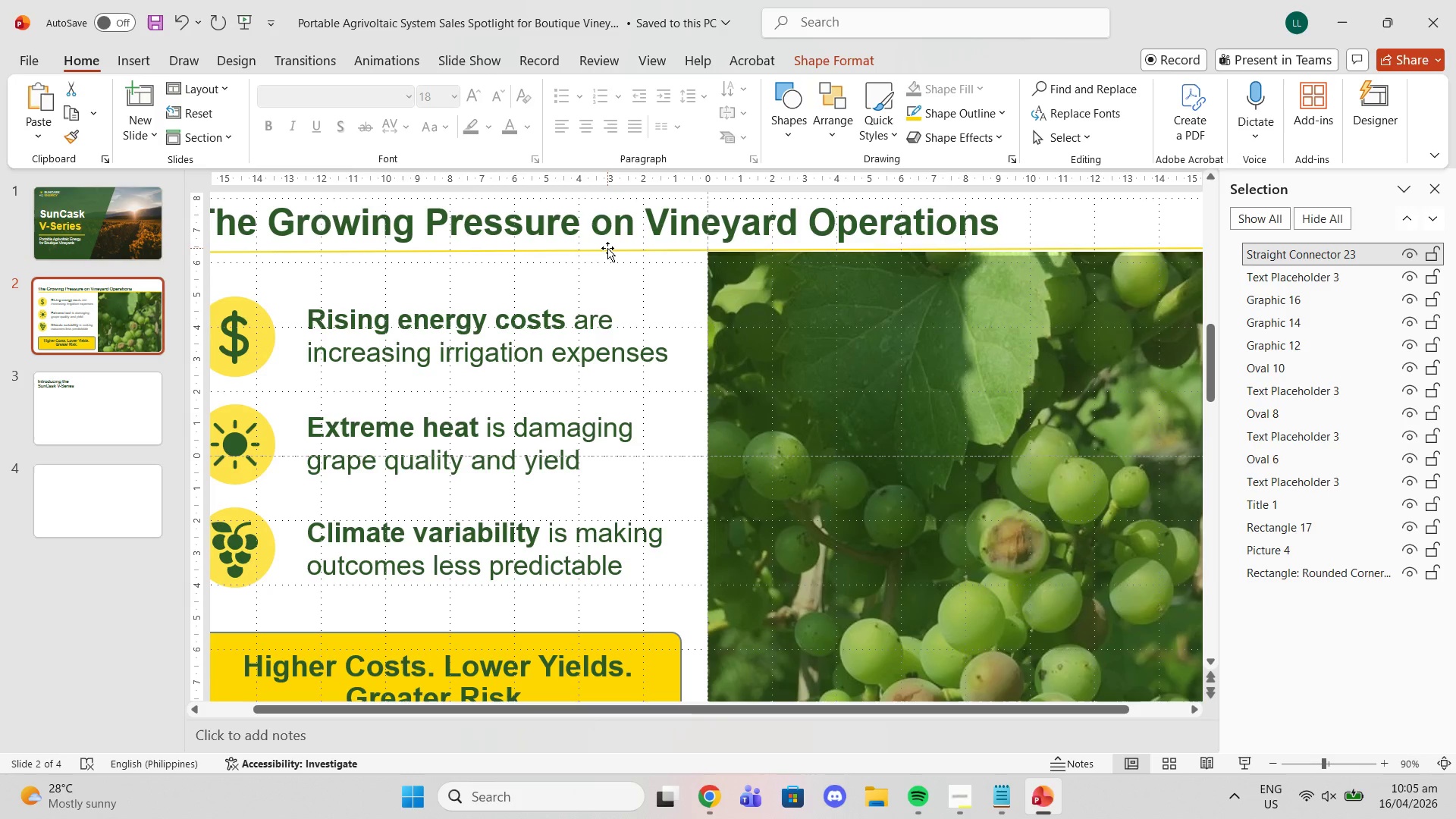 
left_click([607, 248])
 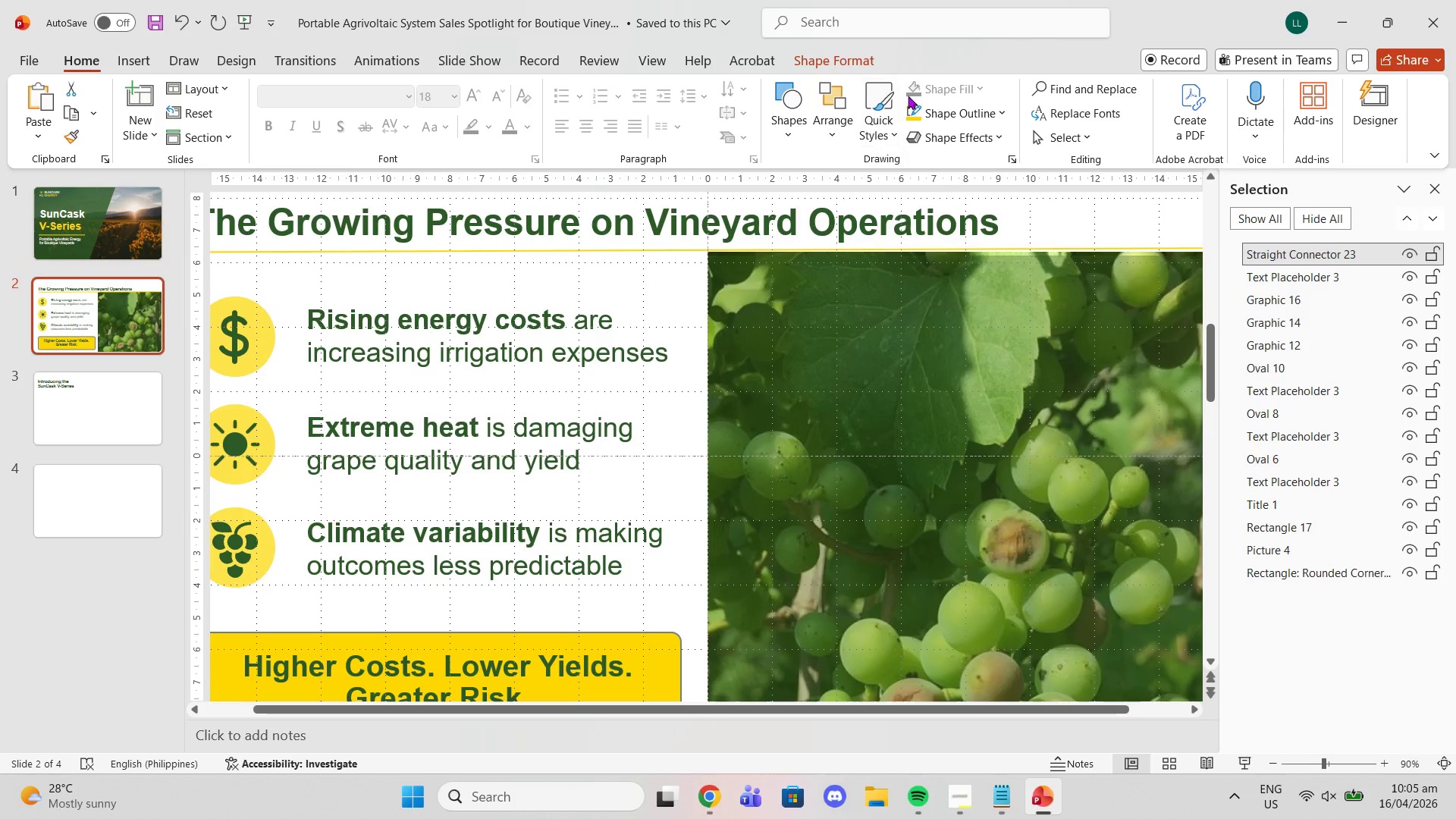 
left_click([951, 118])
 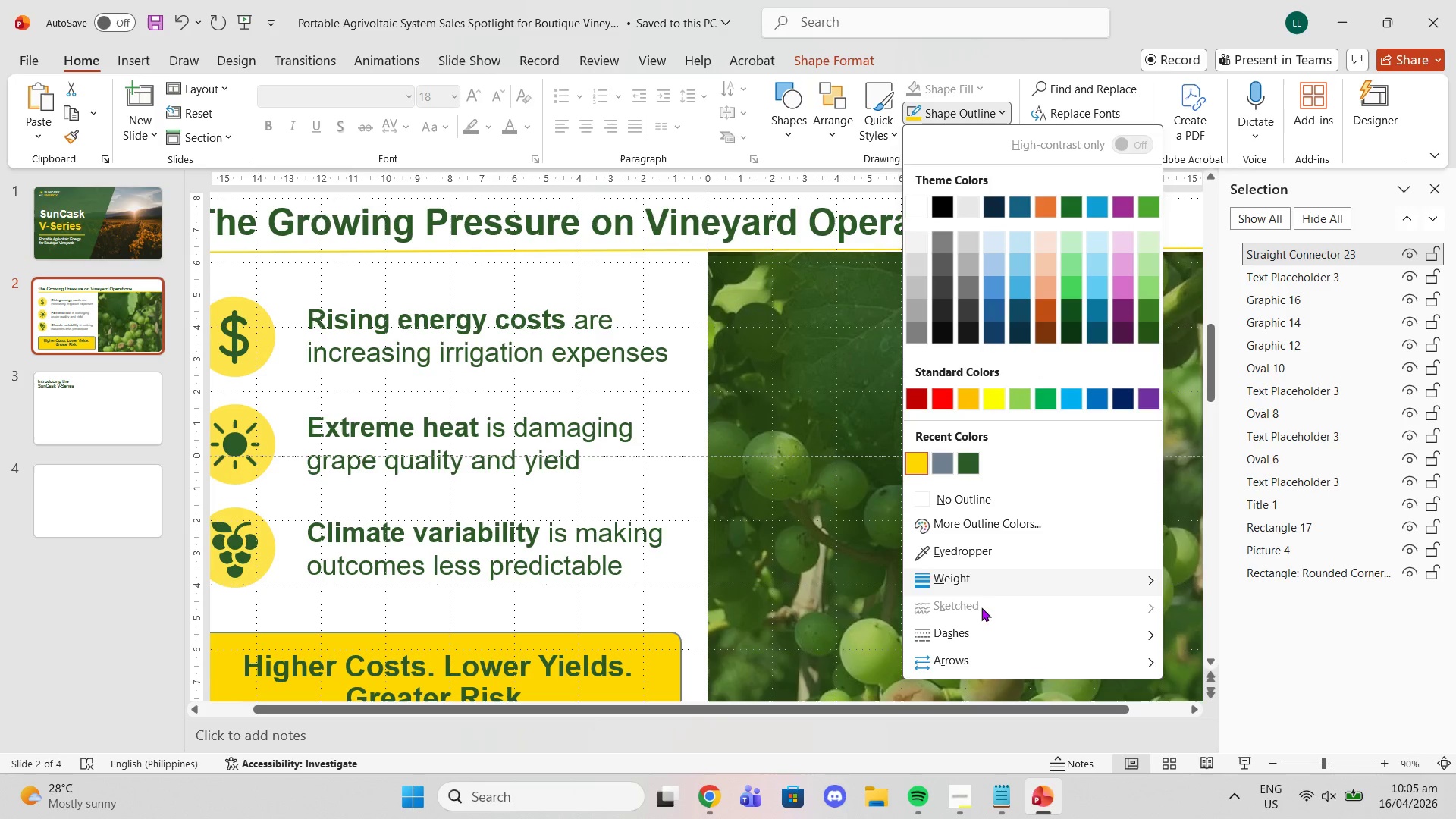 
left_click([971, 581])
 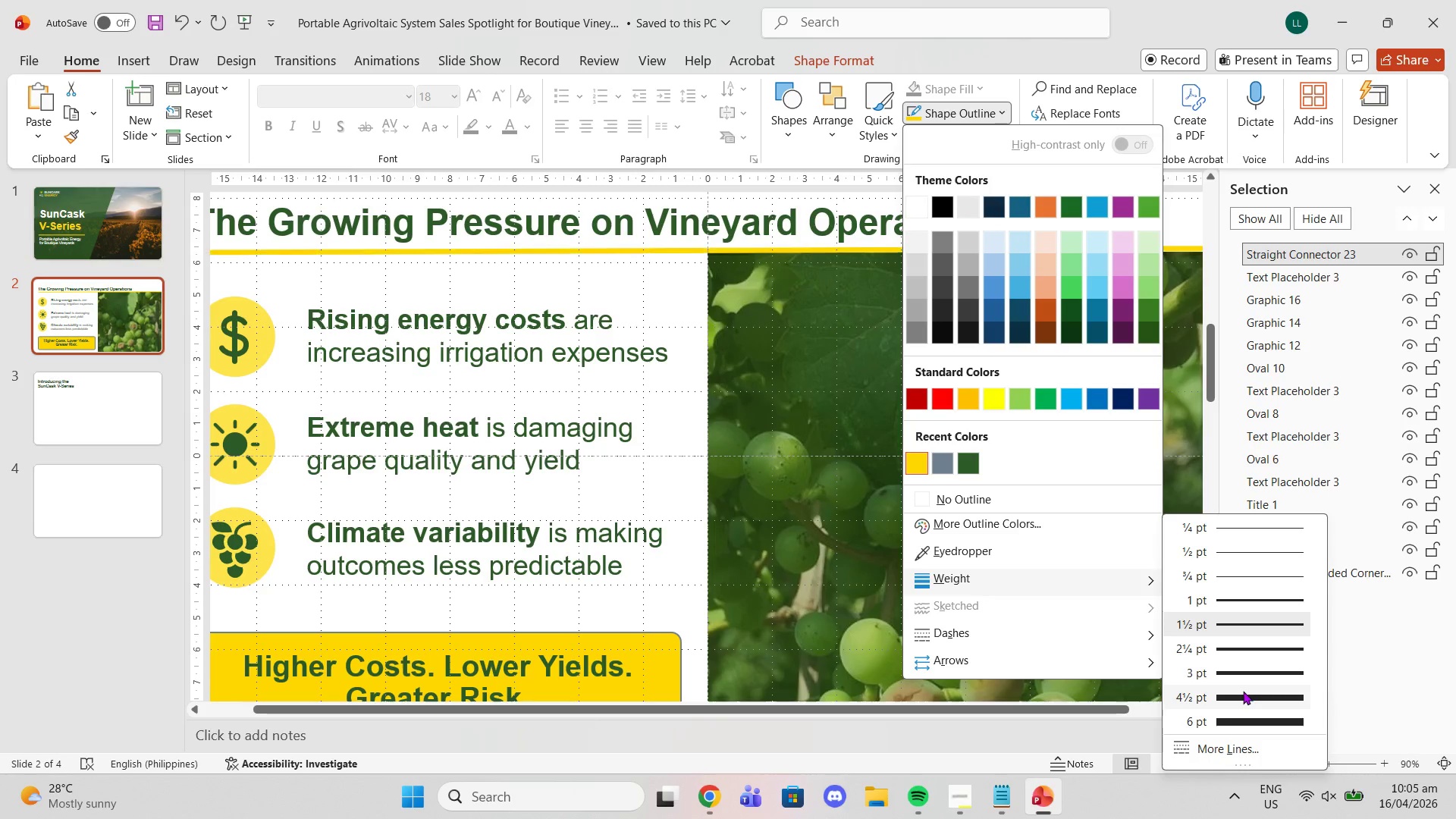 
wait(7.16)
 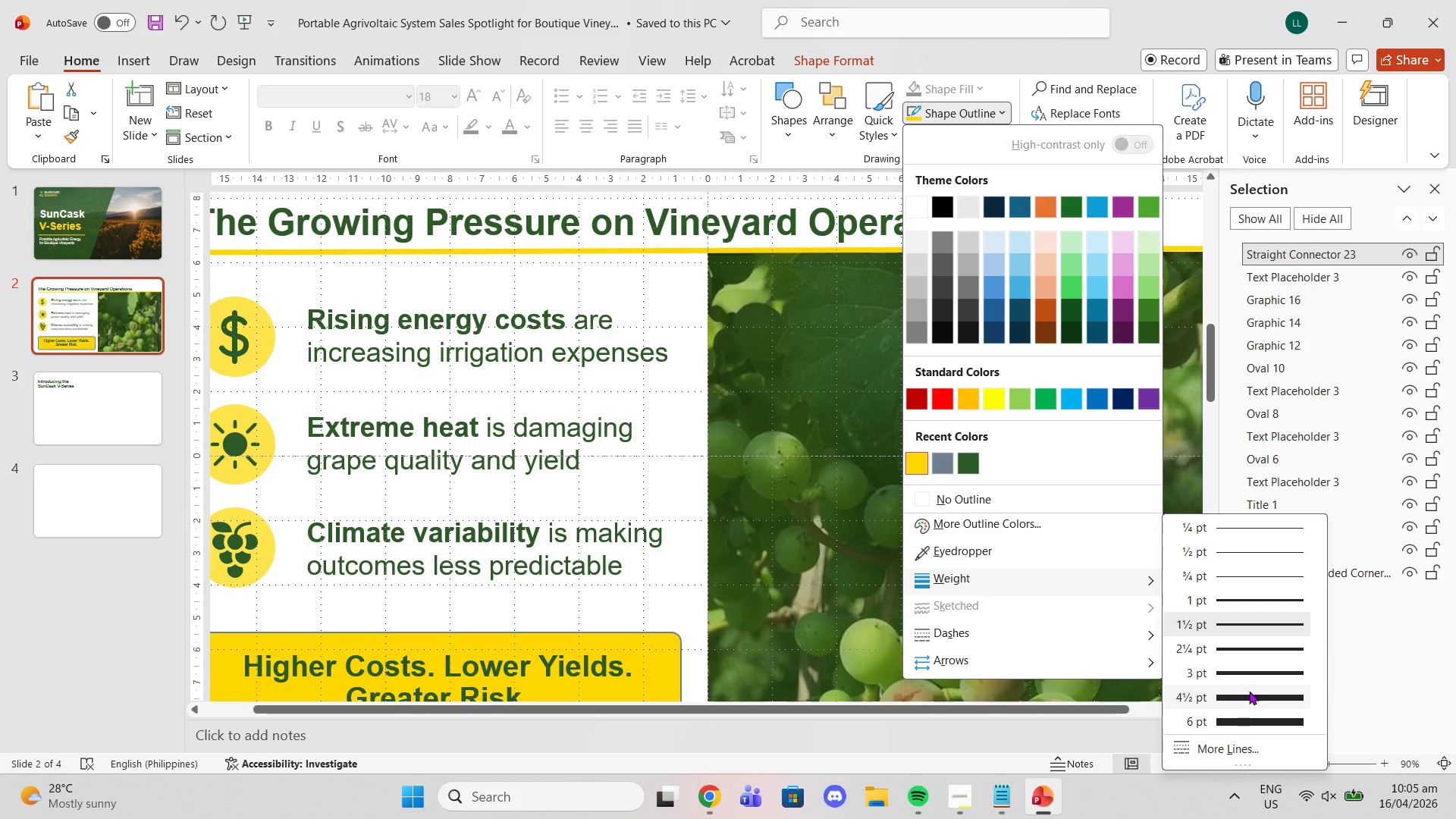 
left_click([1257, 675])
 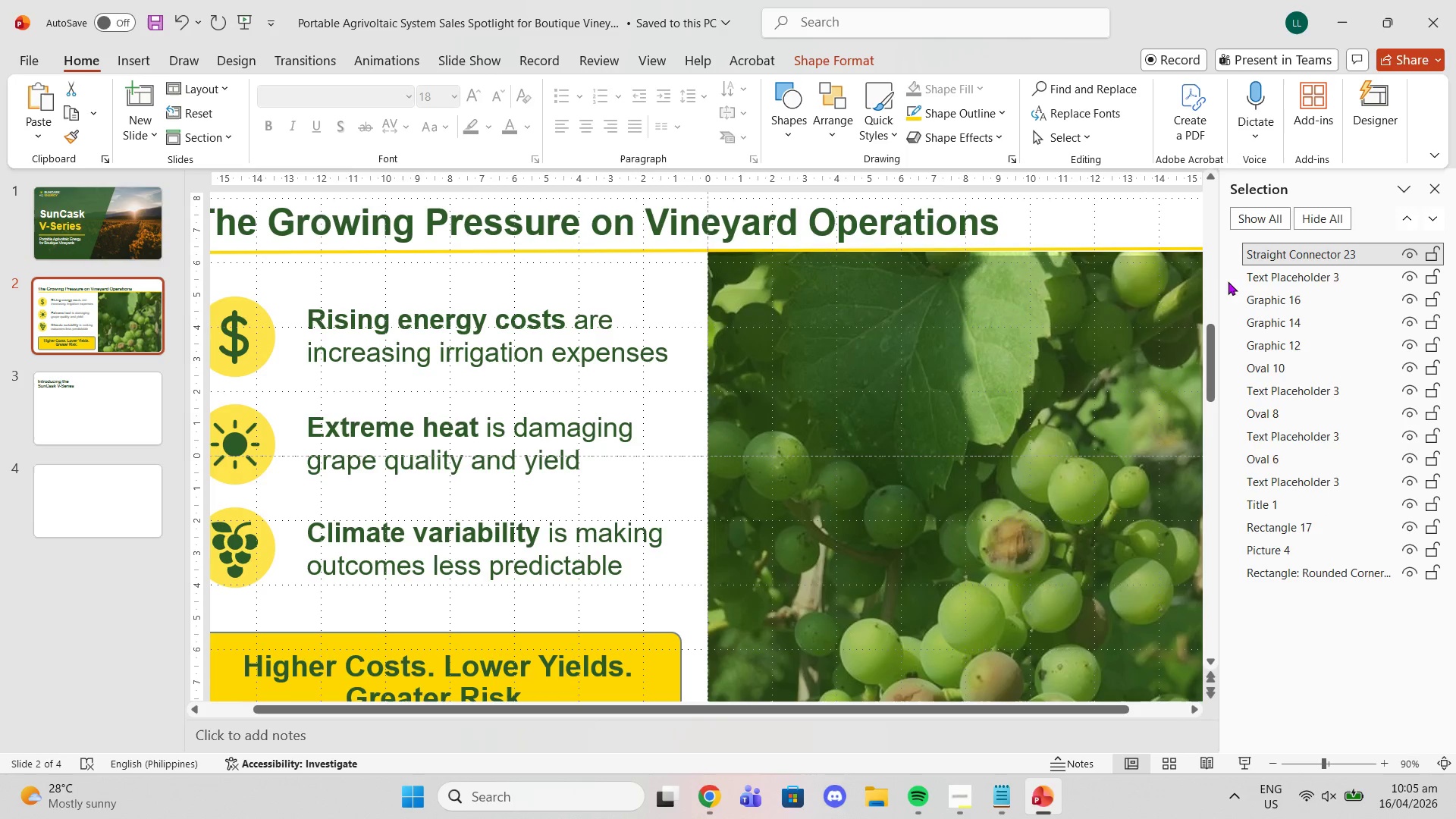 
left_click([1216, 274])
 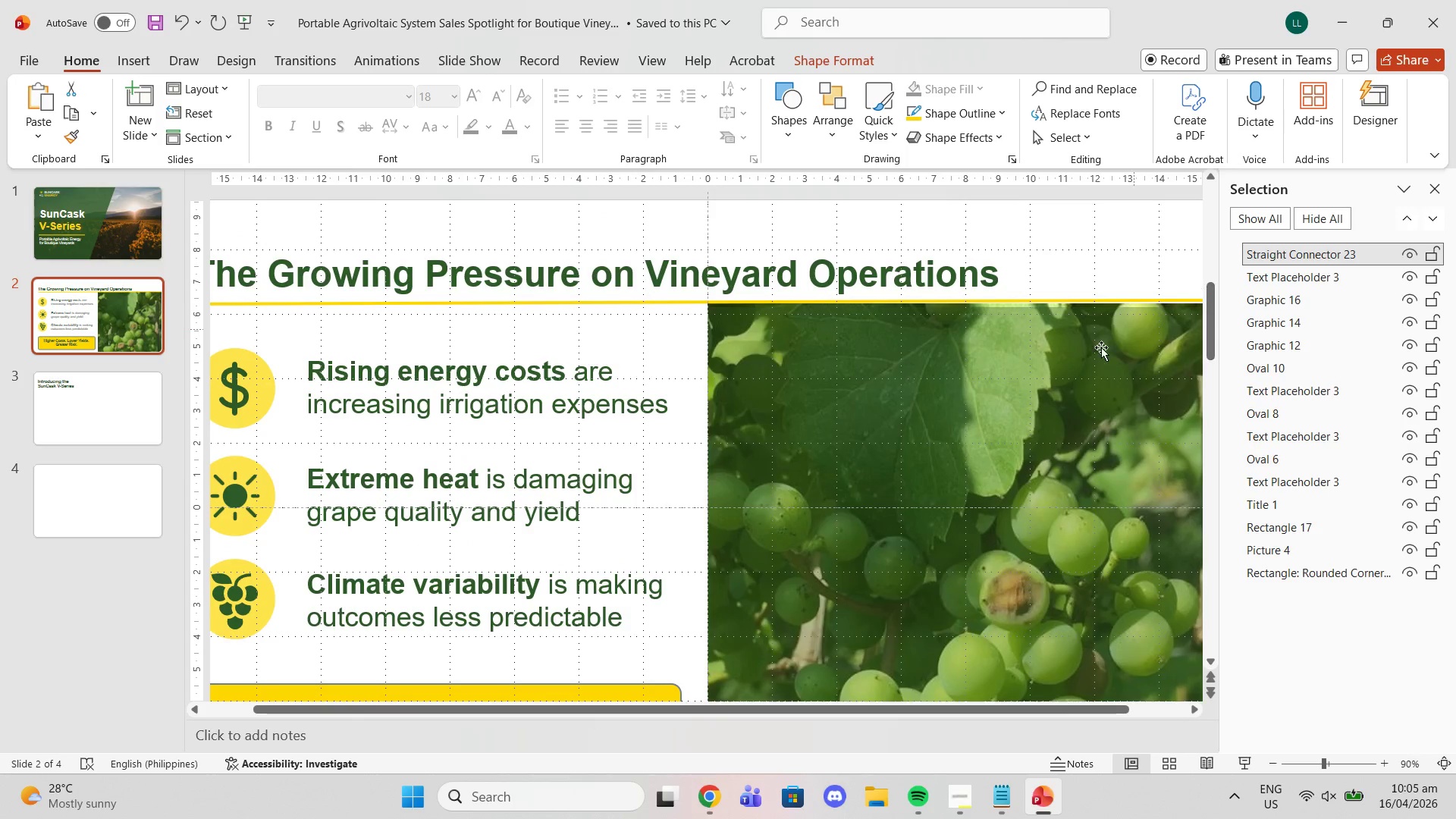 
left_click([1021, 381])
 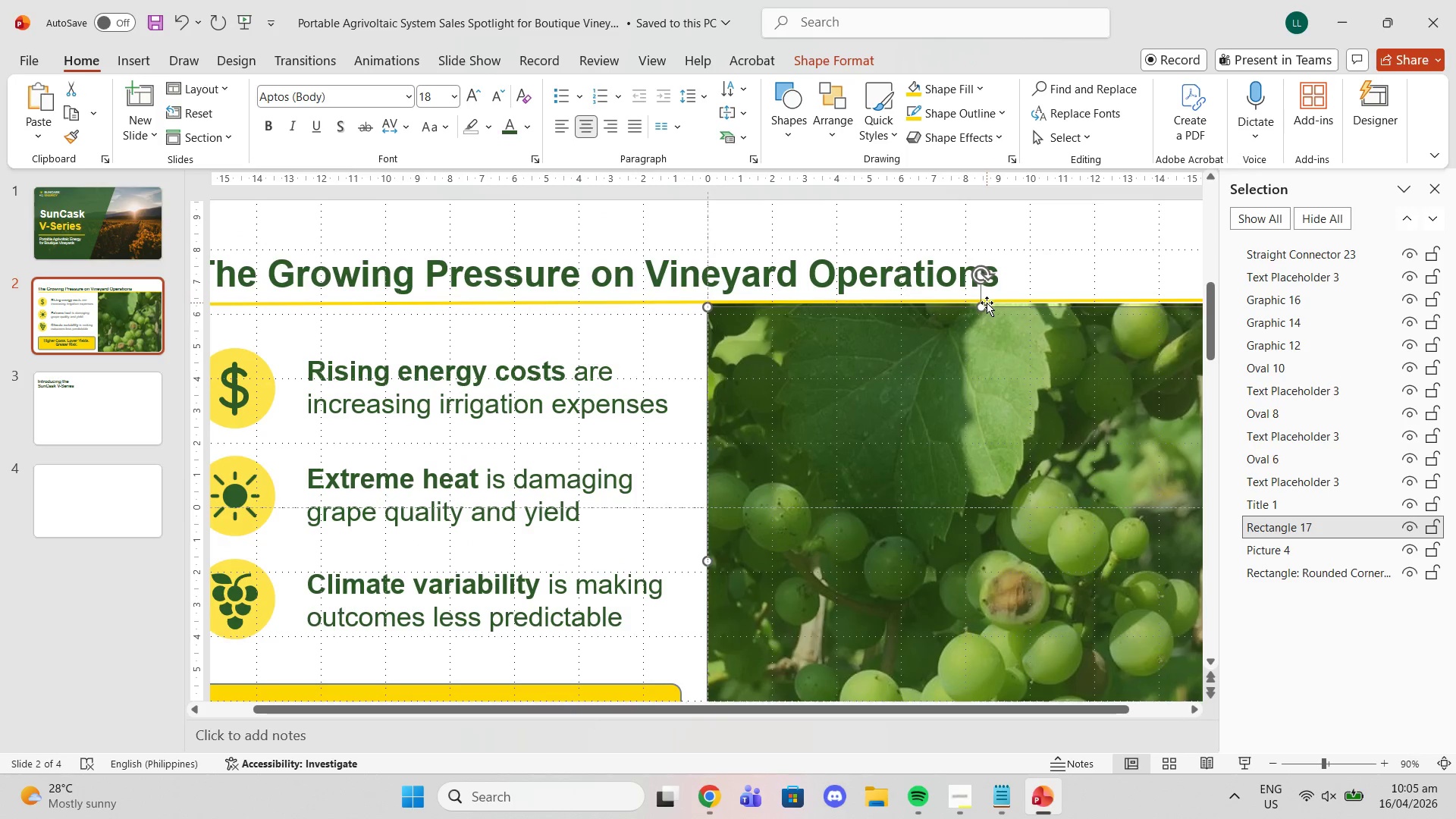 
left_click_drag(start_coordinate=[981, 303], to_coordinate=[980, 298])
 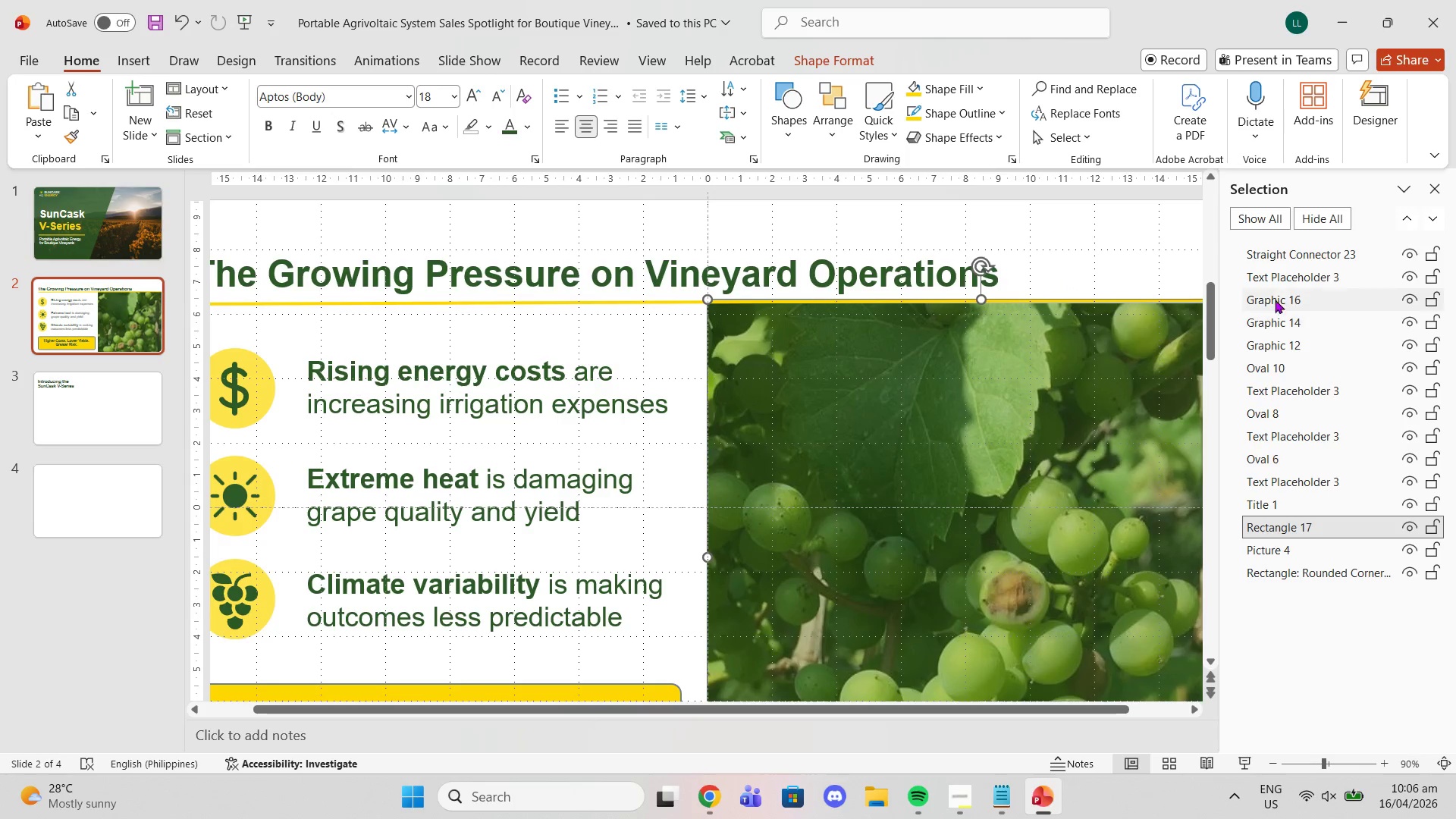 
left_click([1131, 218])
 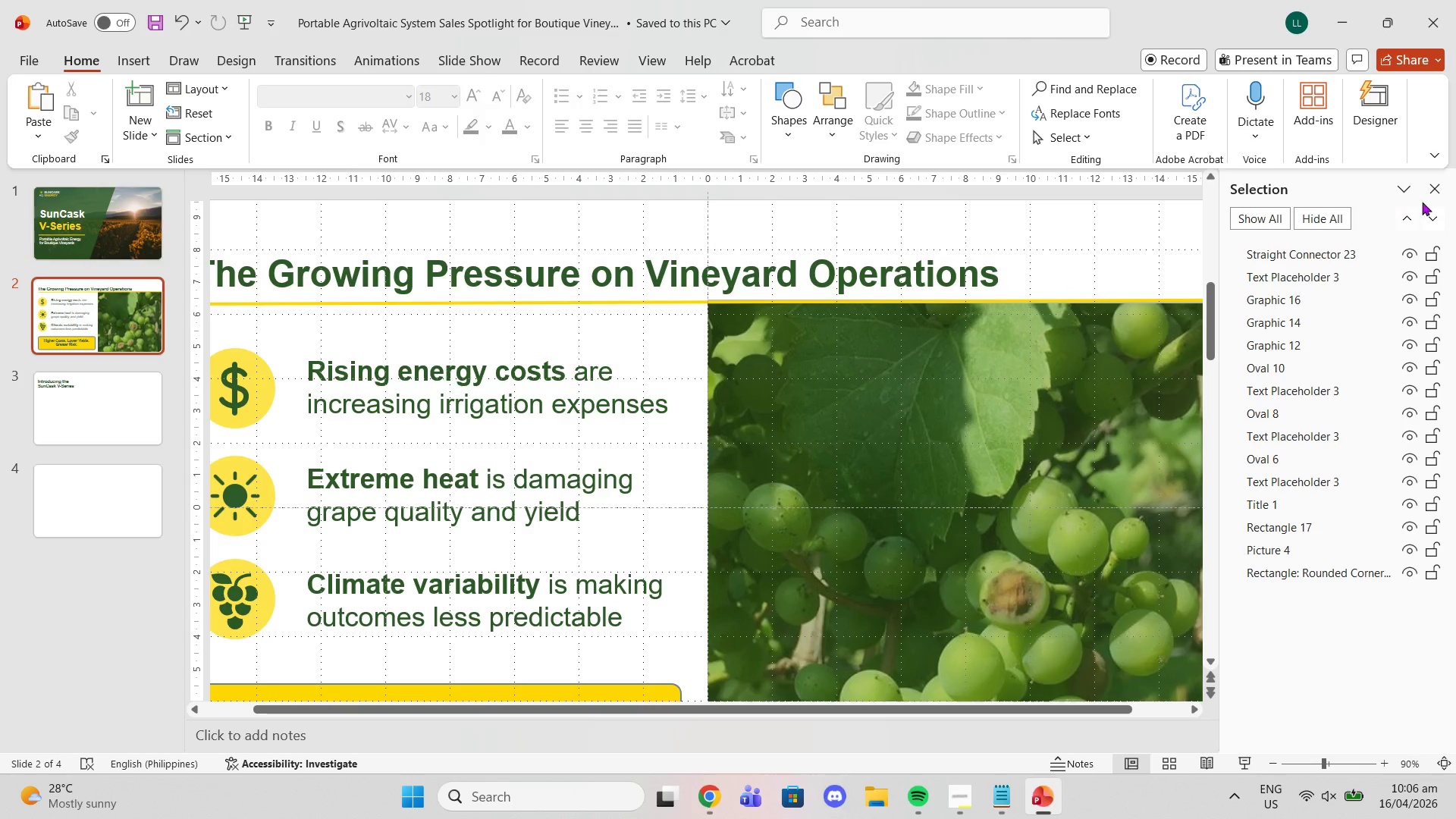 
left_click([1433, 194])
 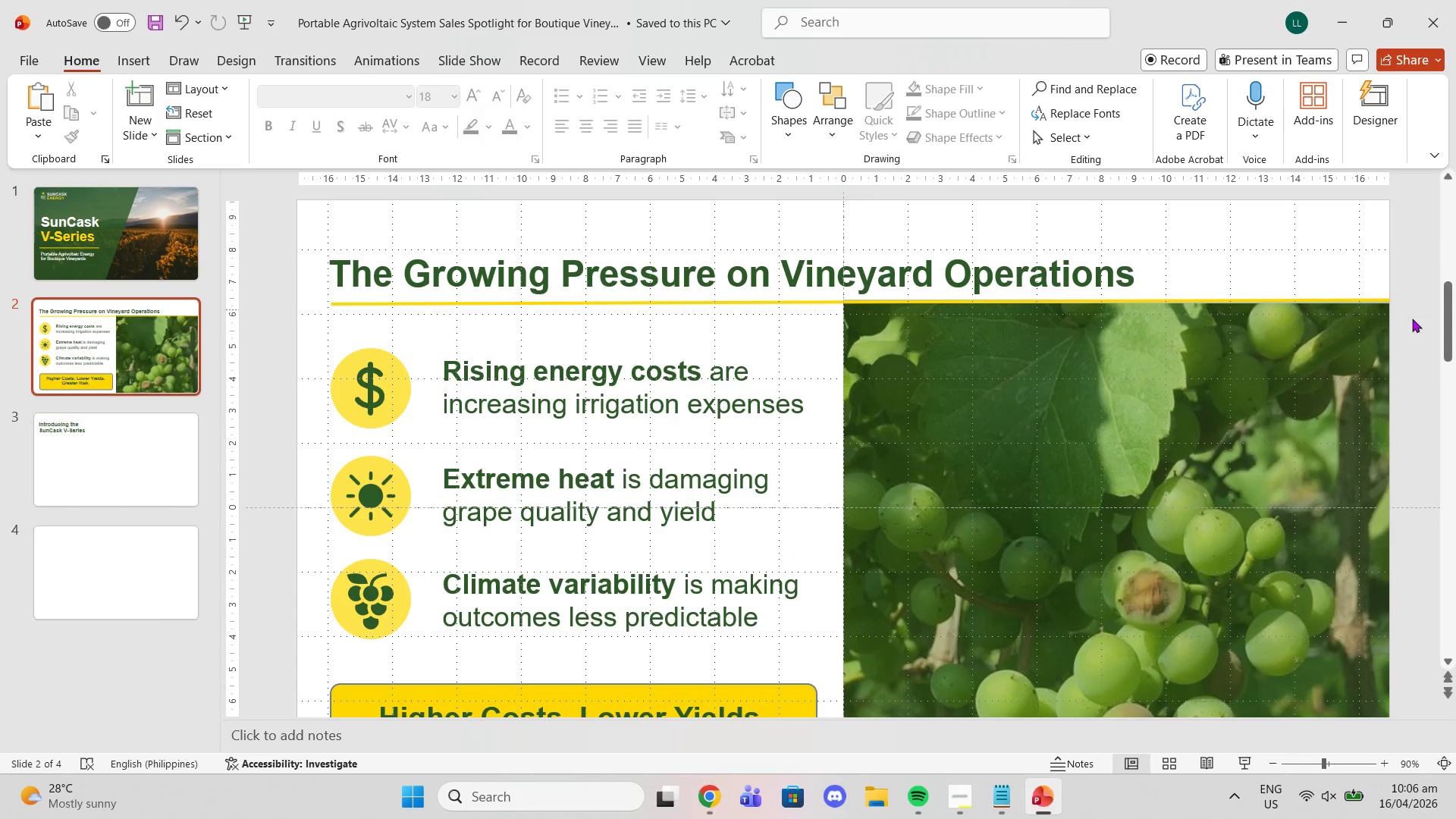 
left_click([1412, 334])
 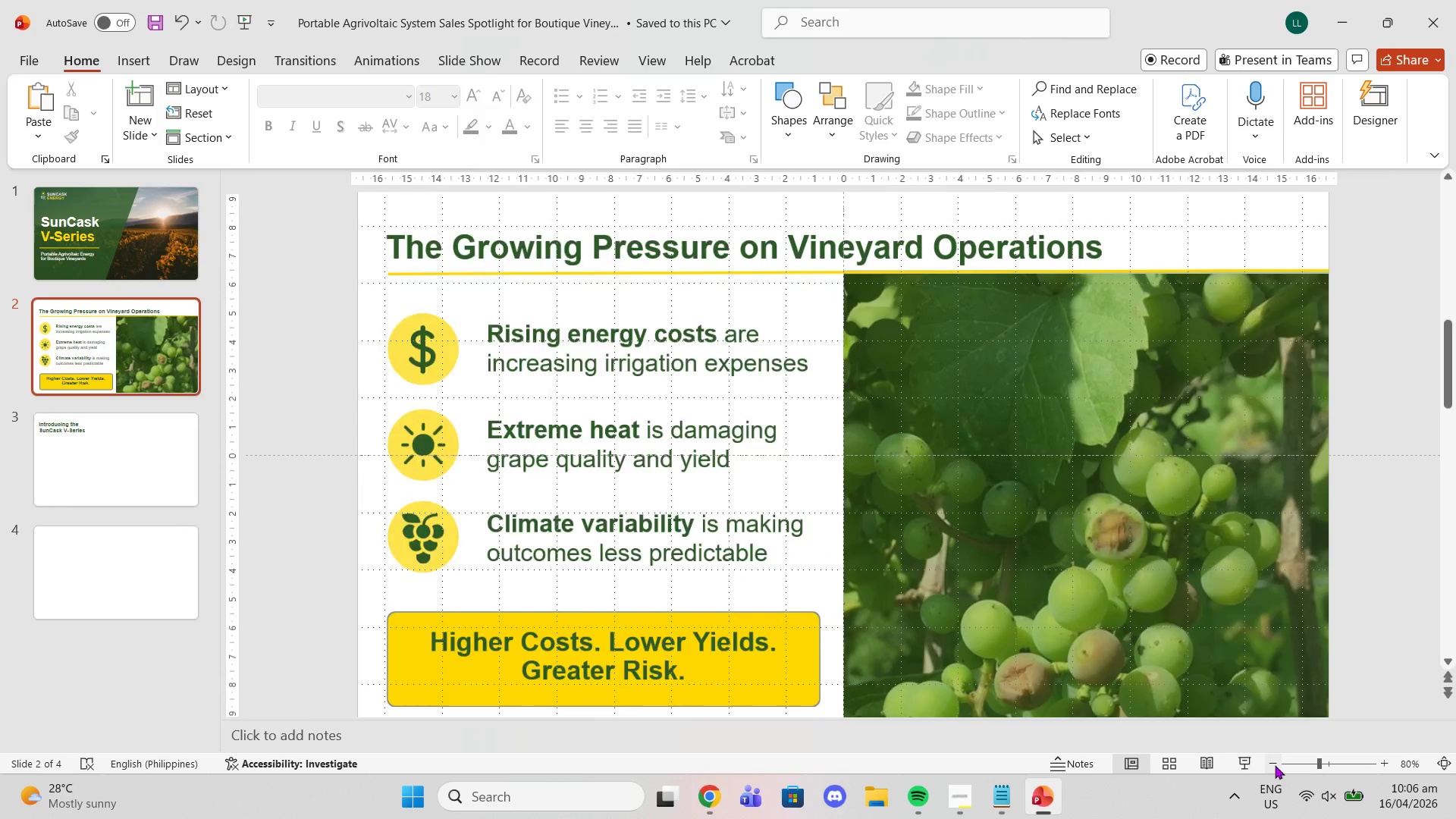 
triple_click([1281, 625])
 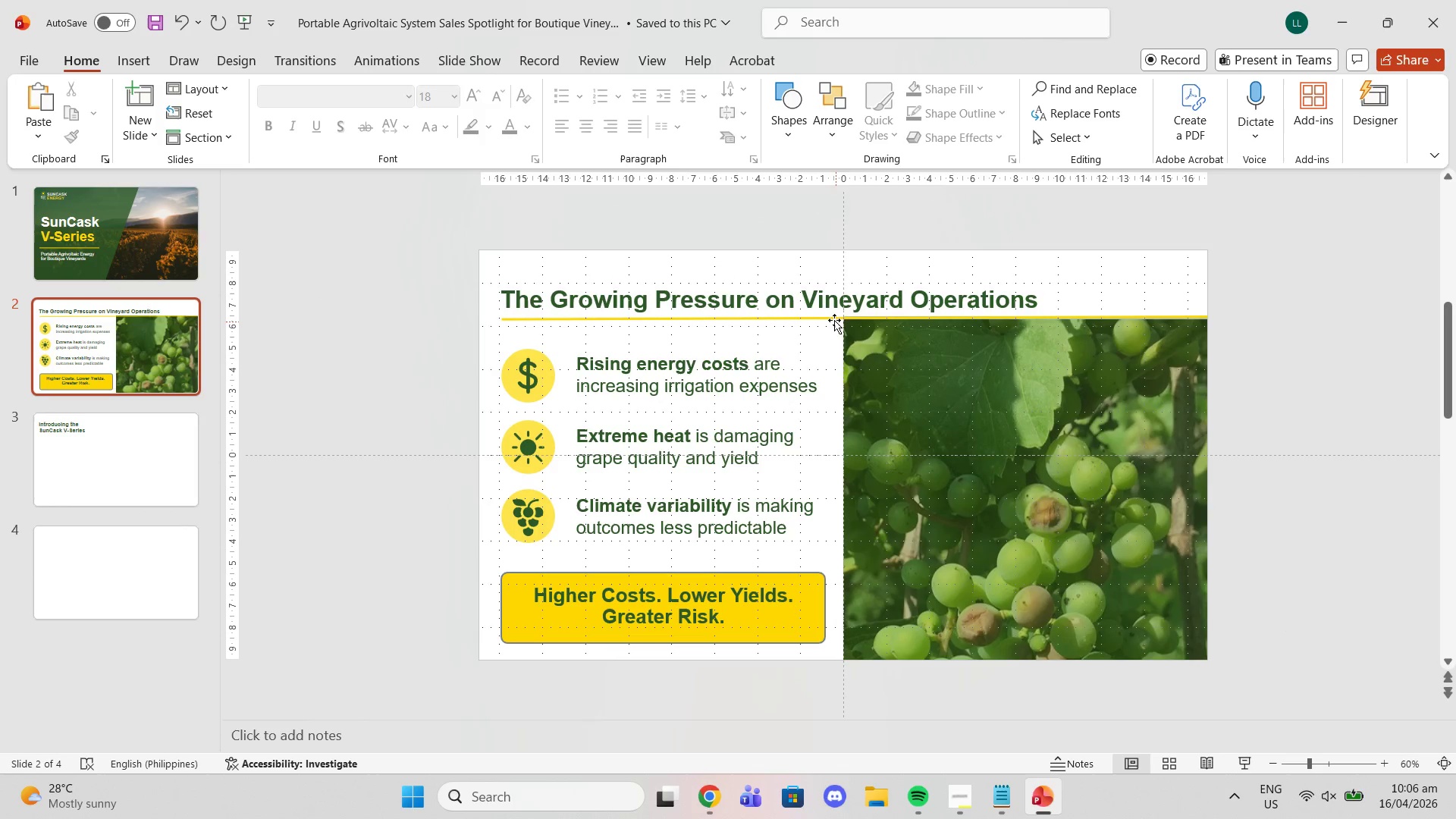 
left_click([831, 318])
 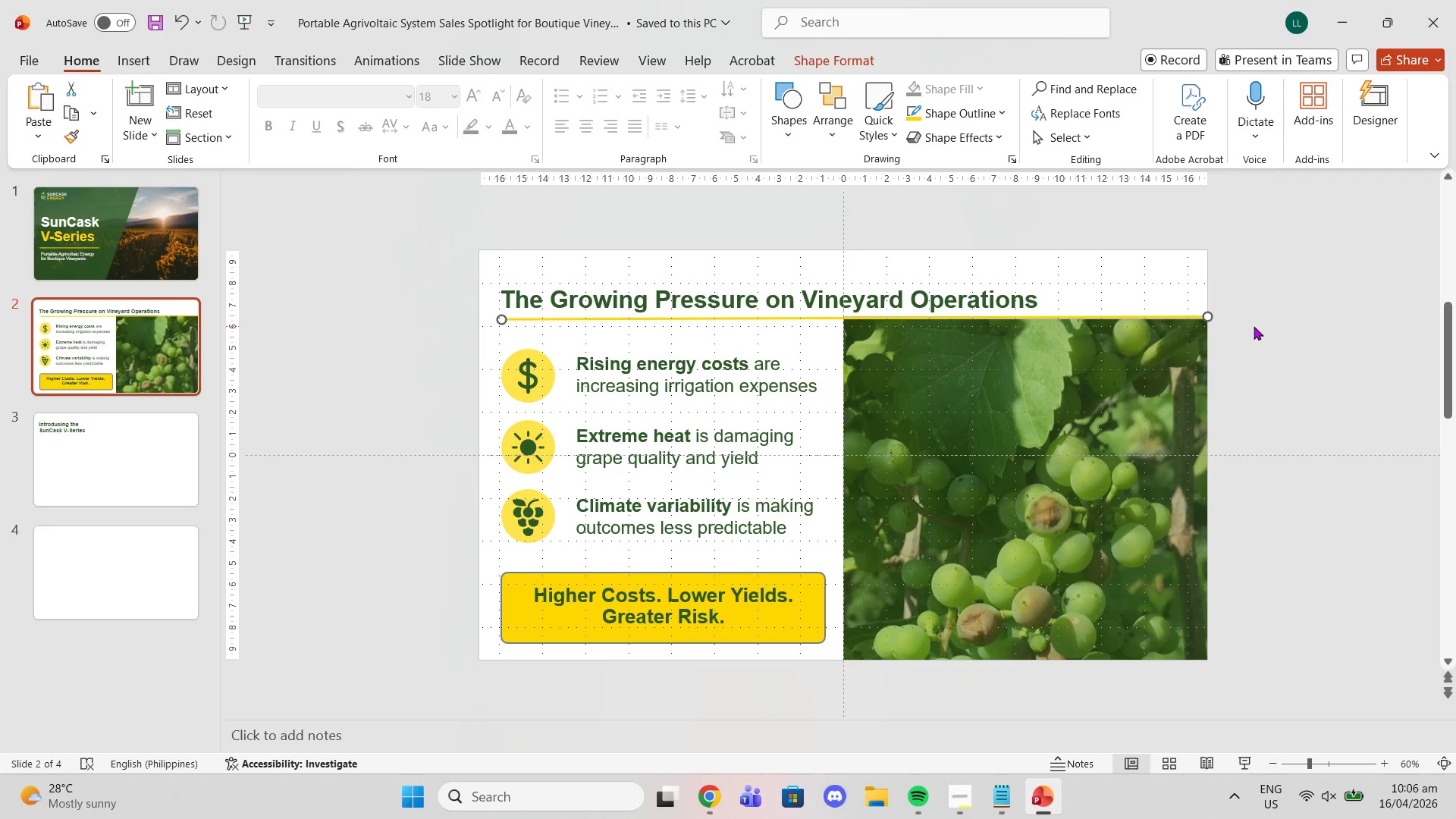 
wait(5.16)
 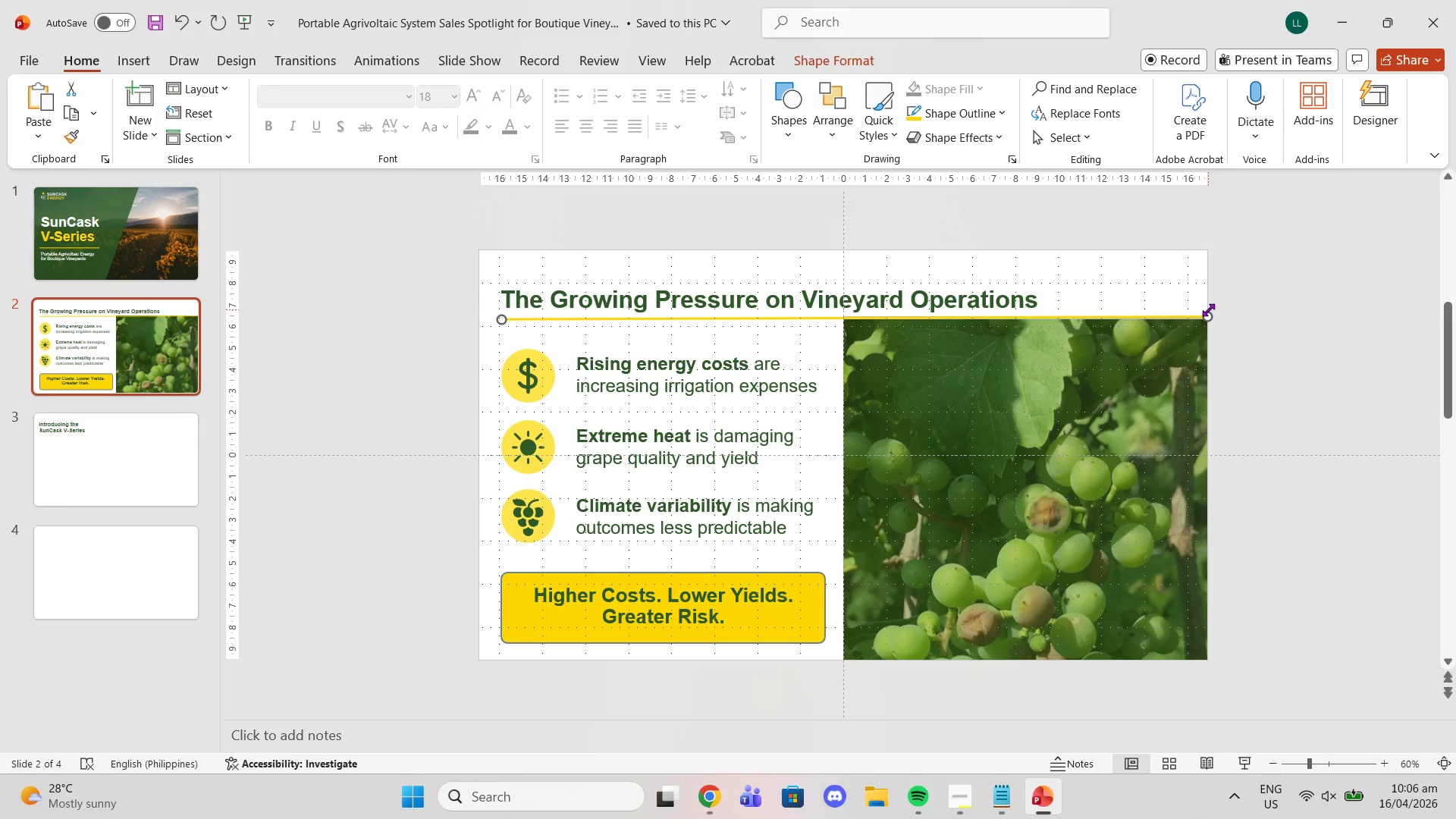 
left_click_drag(start_coordinate=[1313, 767], to_coordinate=[1432, 748])
 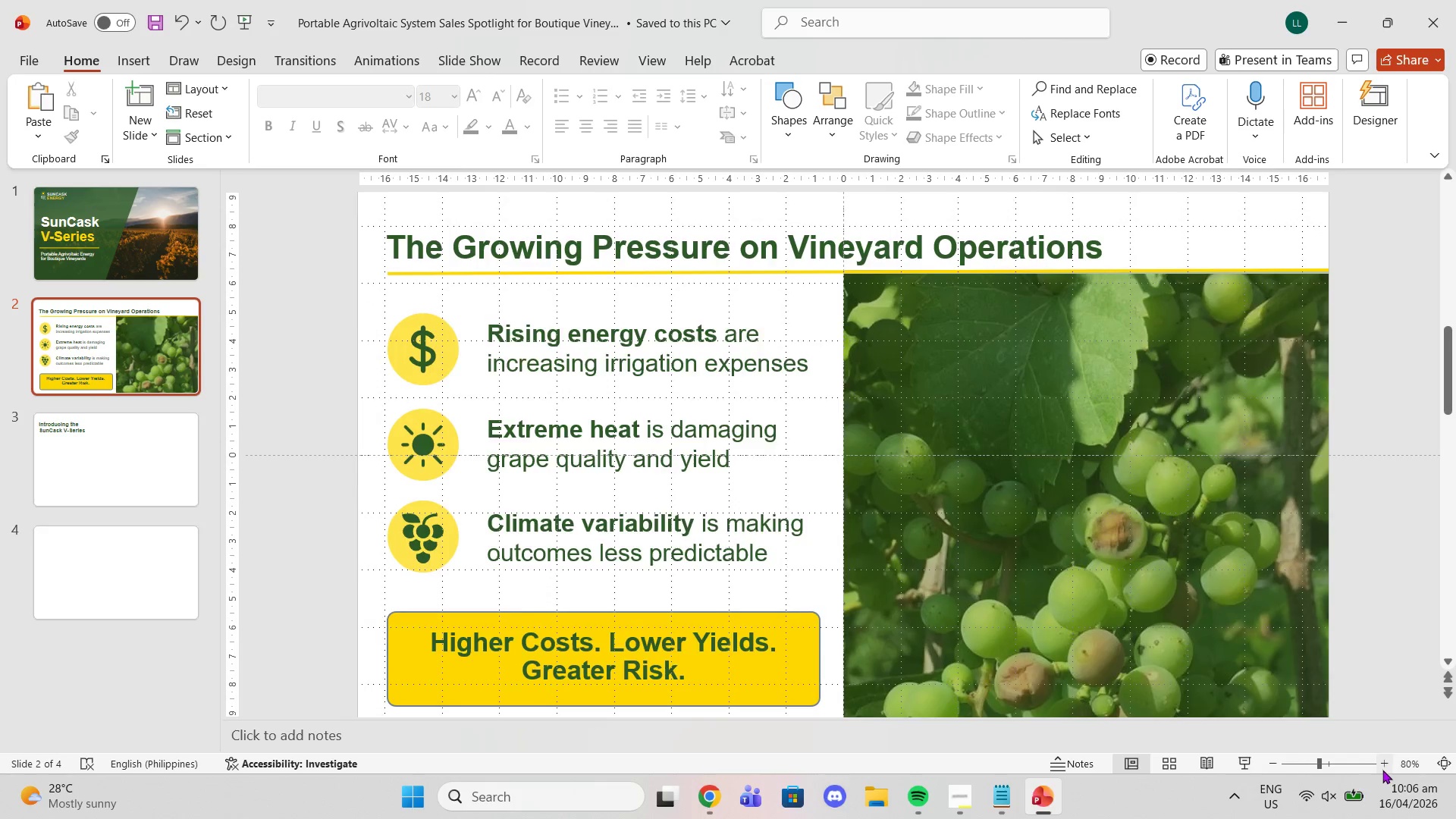 
left_click([1382, 770])
 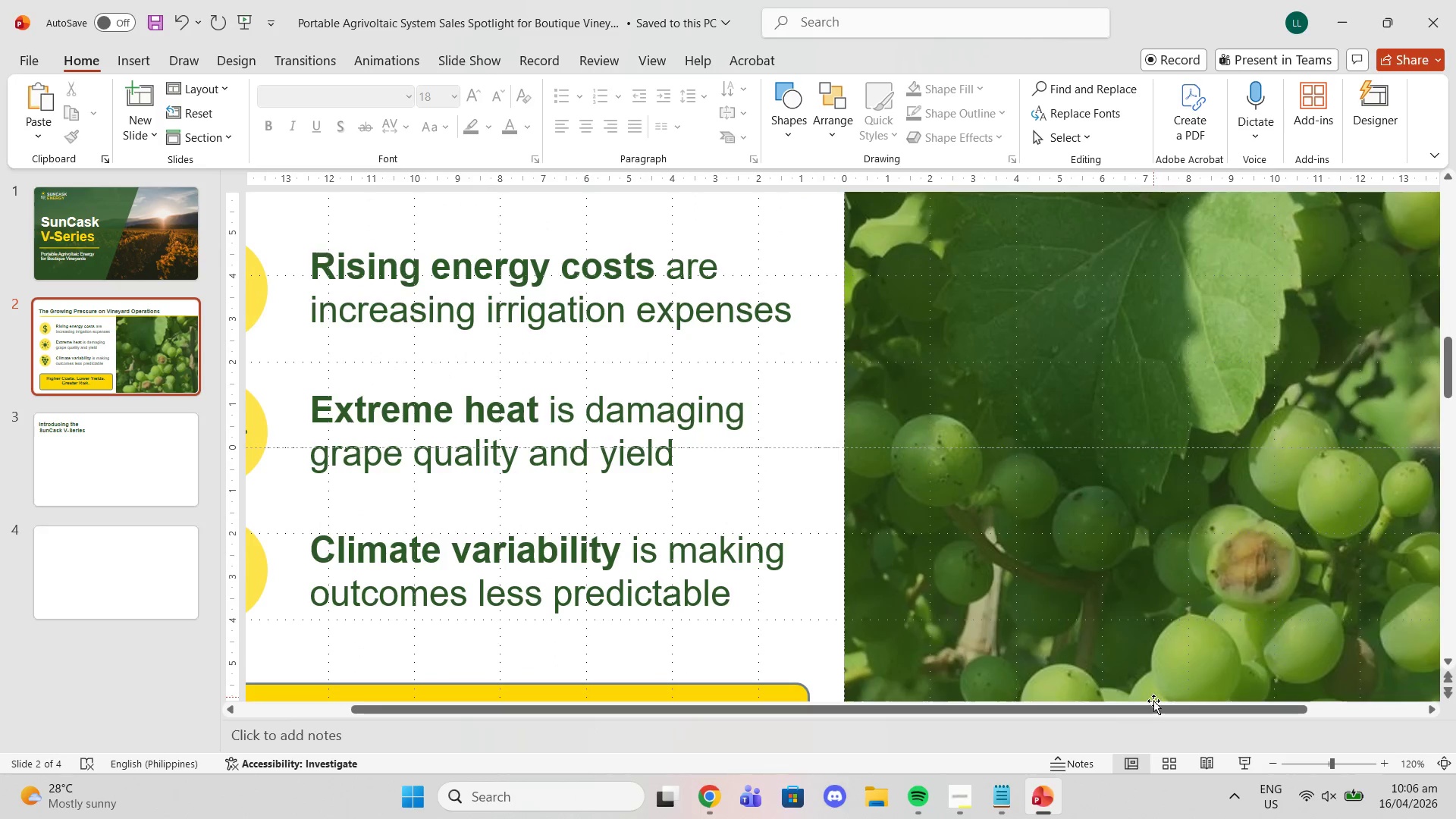 
left_click_drag(start_coordinate=[1155, 714], to_coordinate=[1355, 714])
 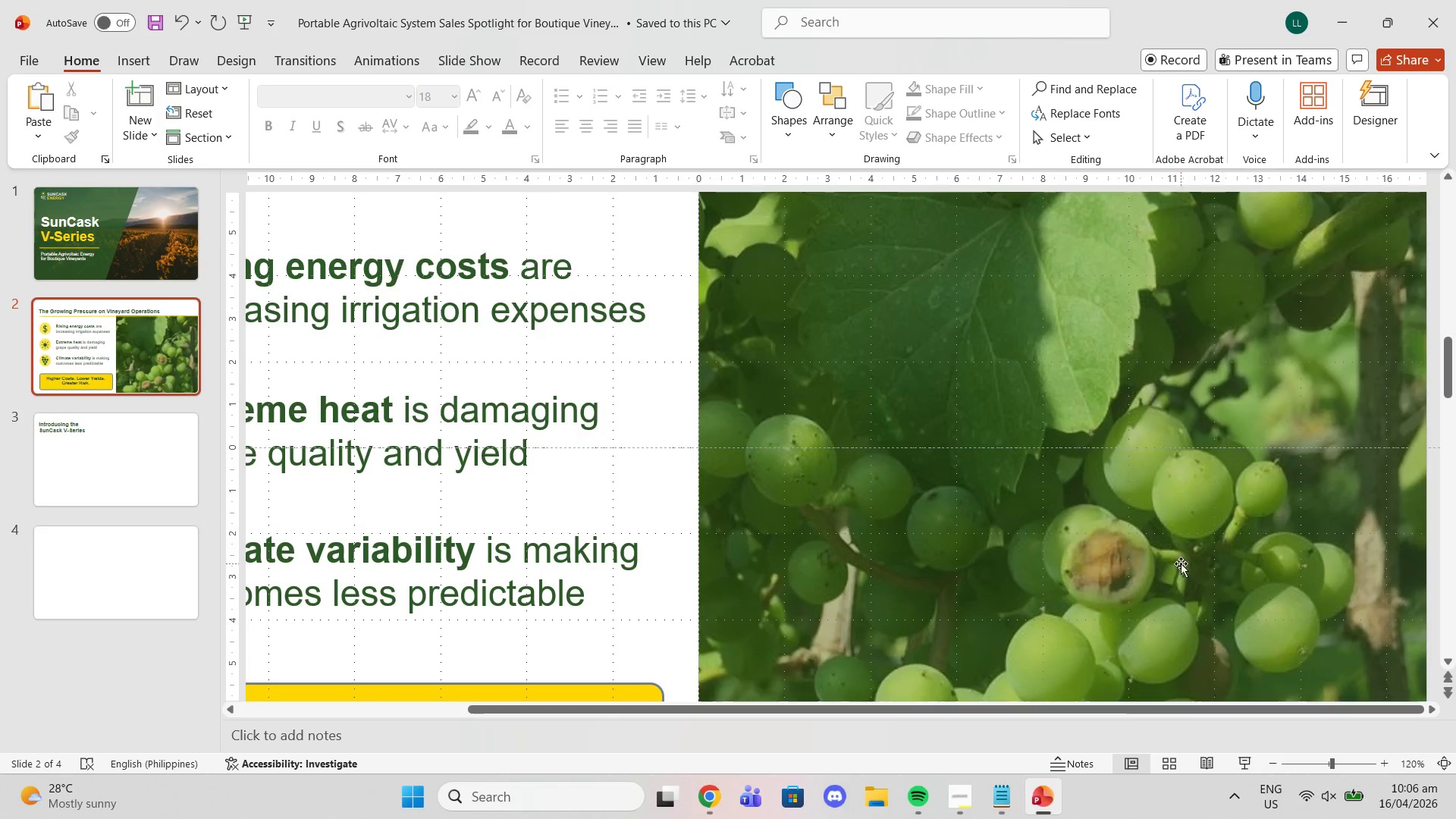 
scroll: coordinate [1182, 564], scroll_direction: up, amount: 7.0
 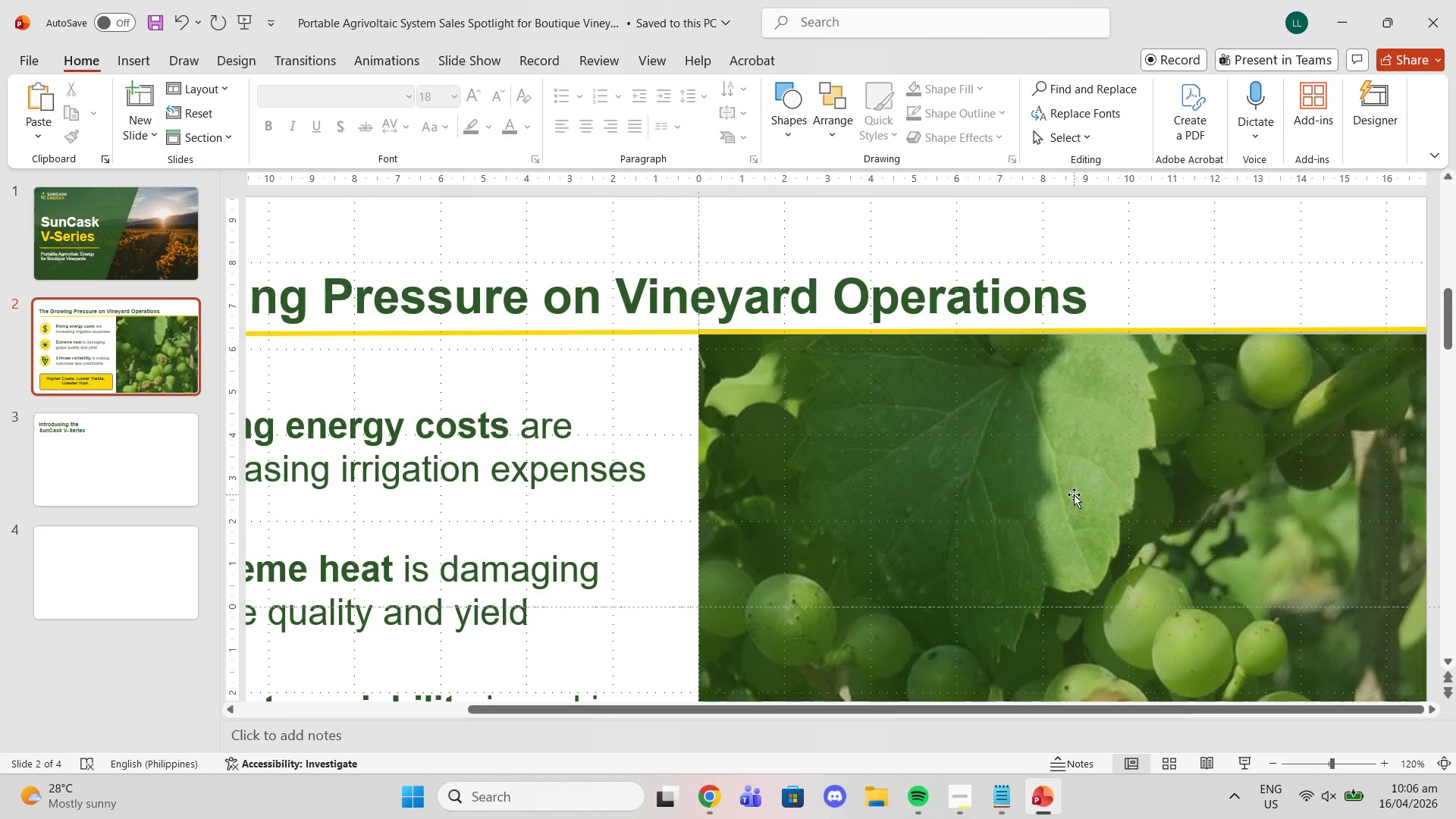 
left_click([1074, 494])
 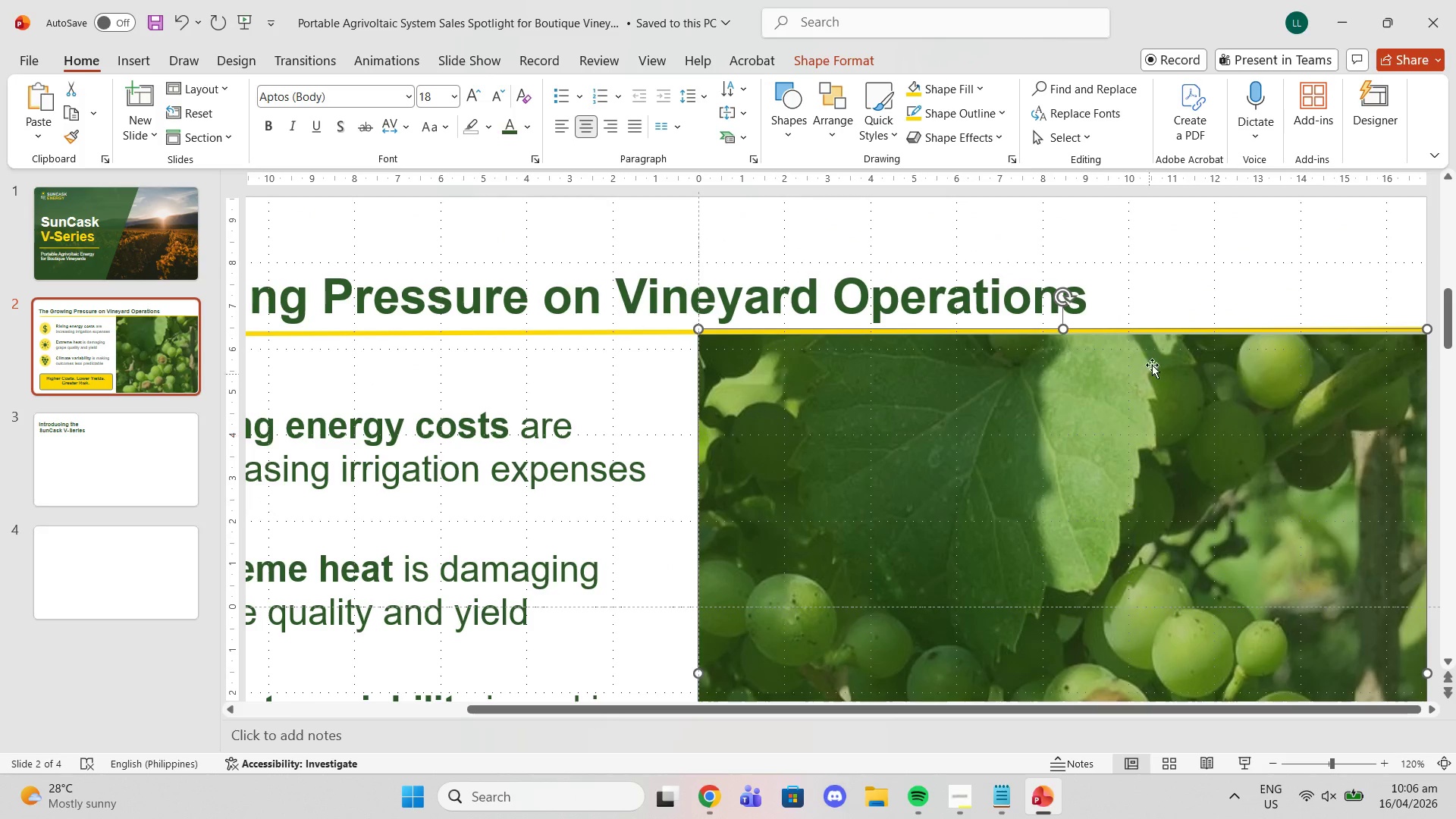 
left_click([1172, 309])
 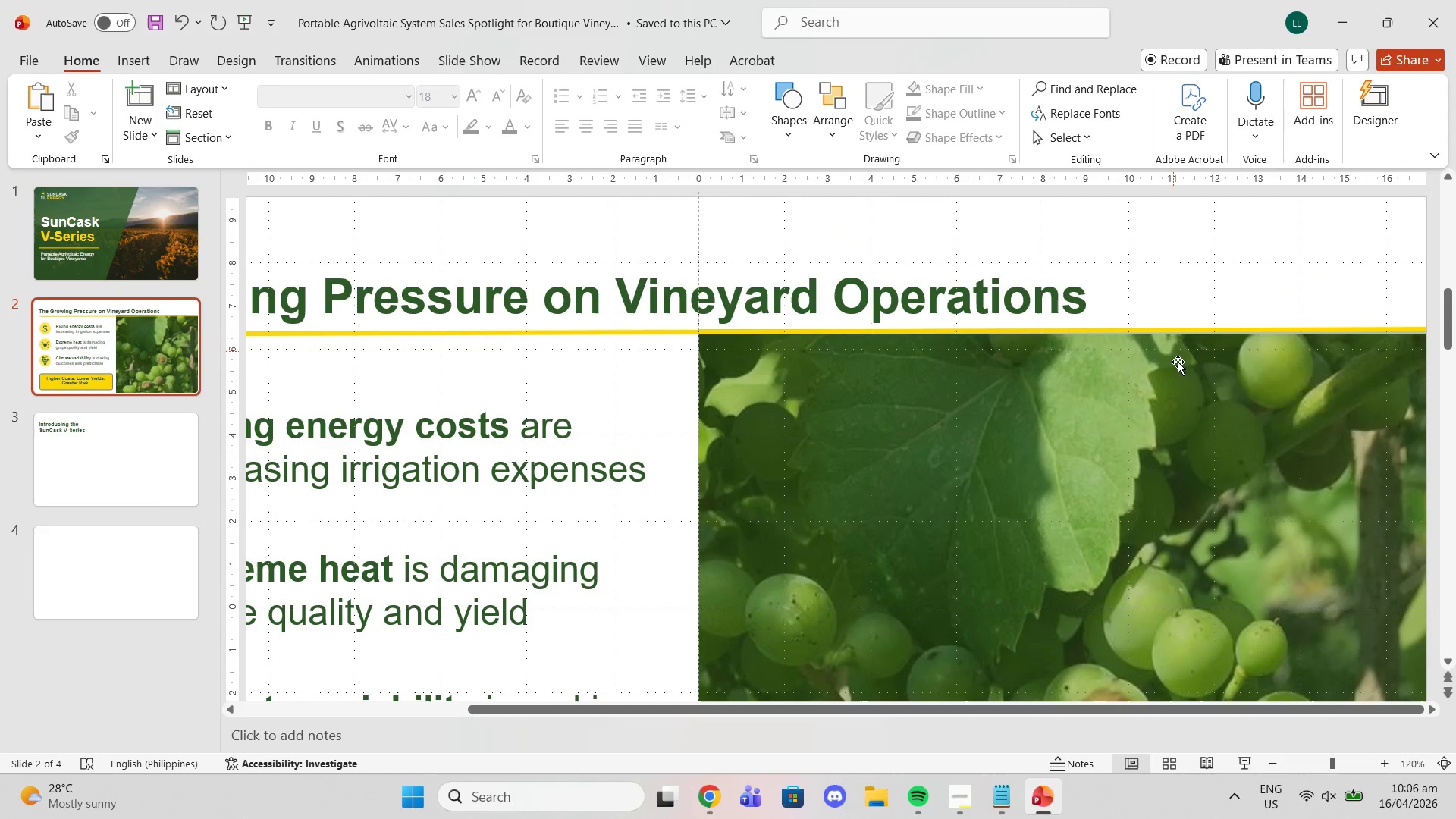 
left_click([1181, 385])
 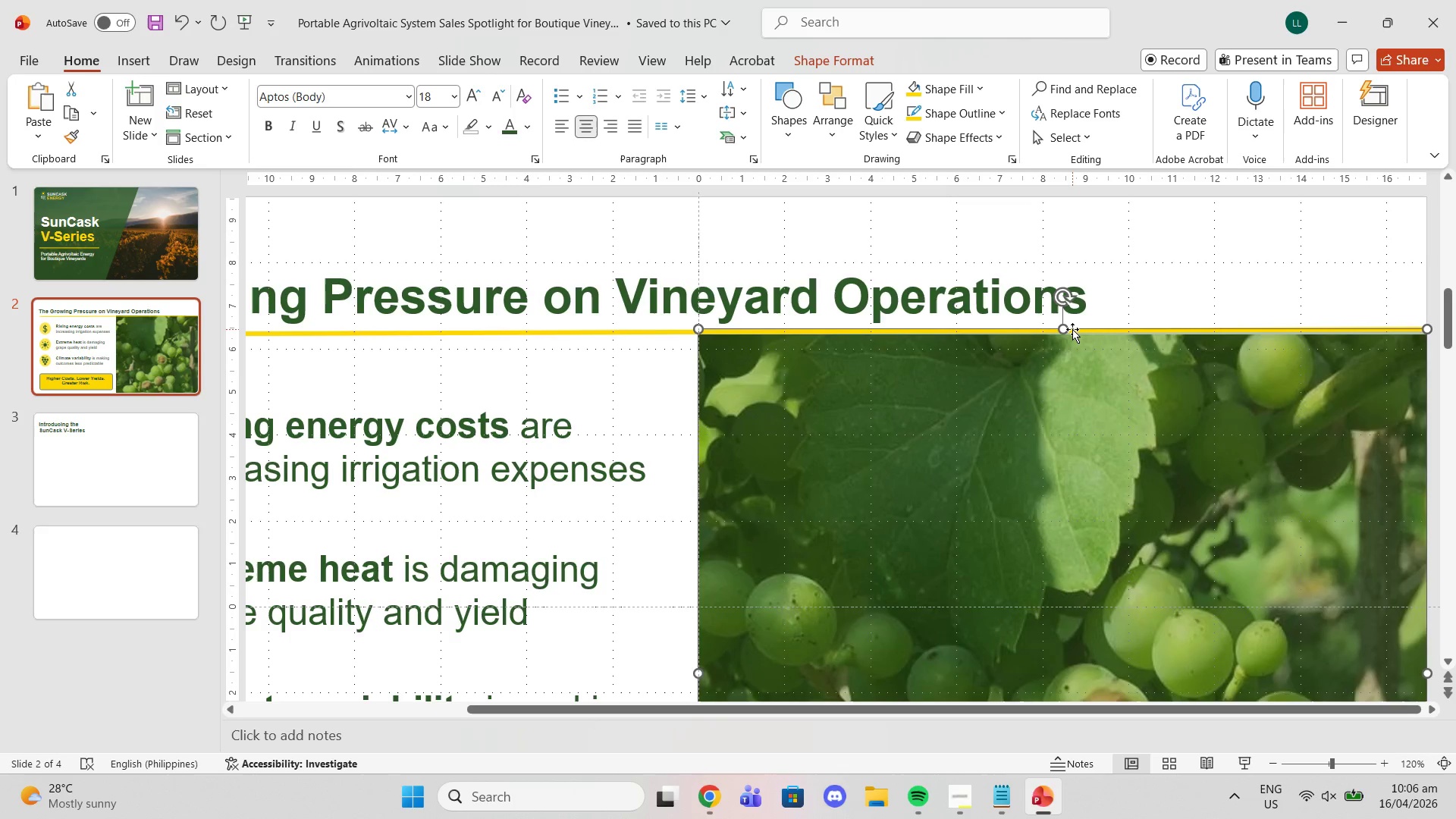 
left_click_drag(start_coordinate=[1063, 331], to_coordinate=[1072, 414])
 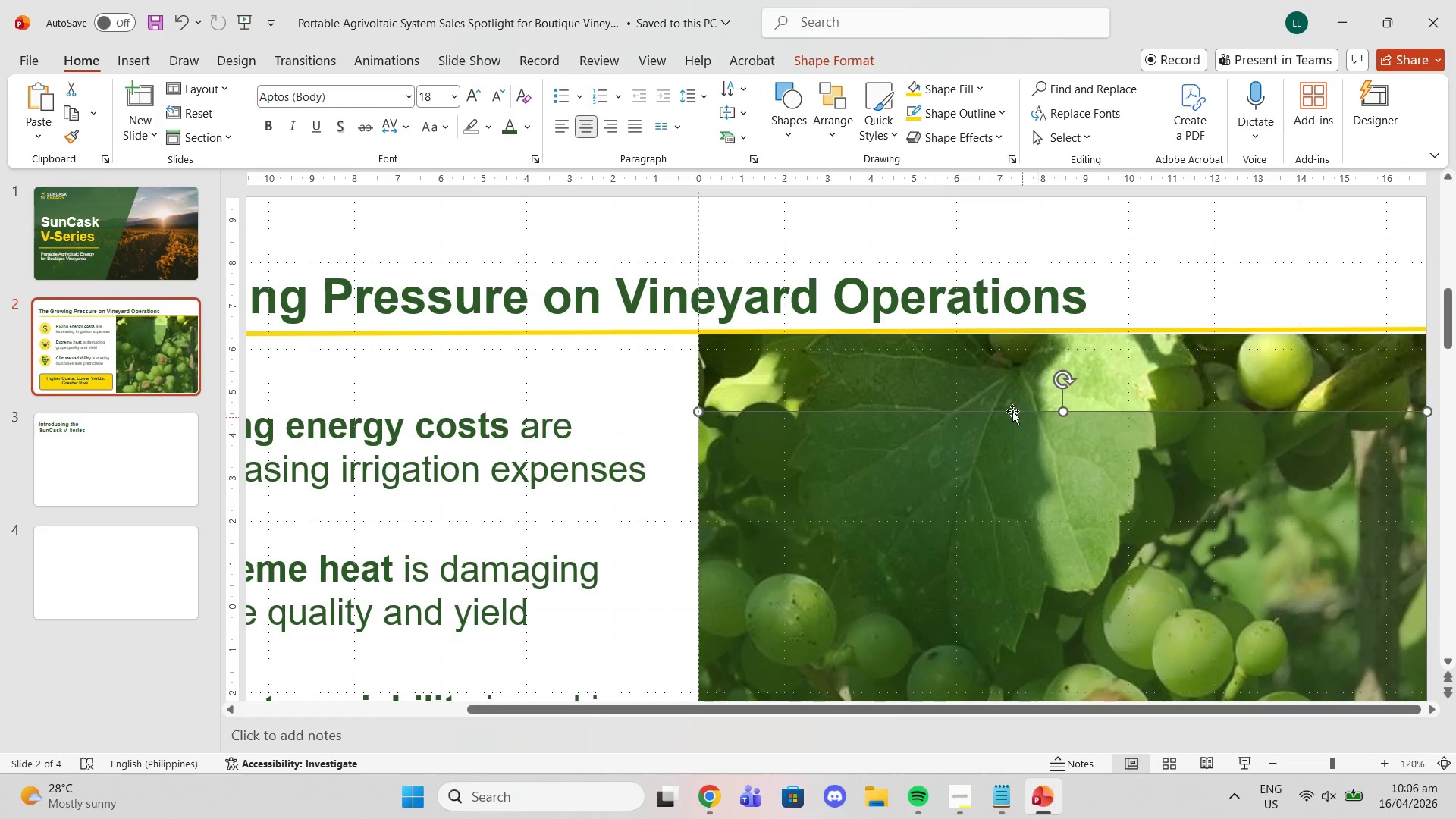 
left_click([999, 397])
 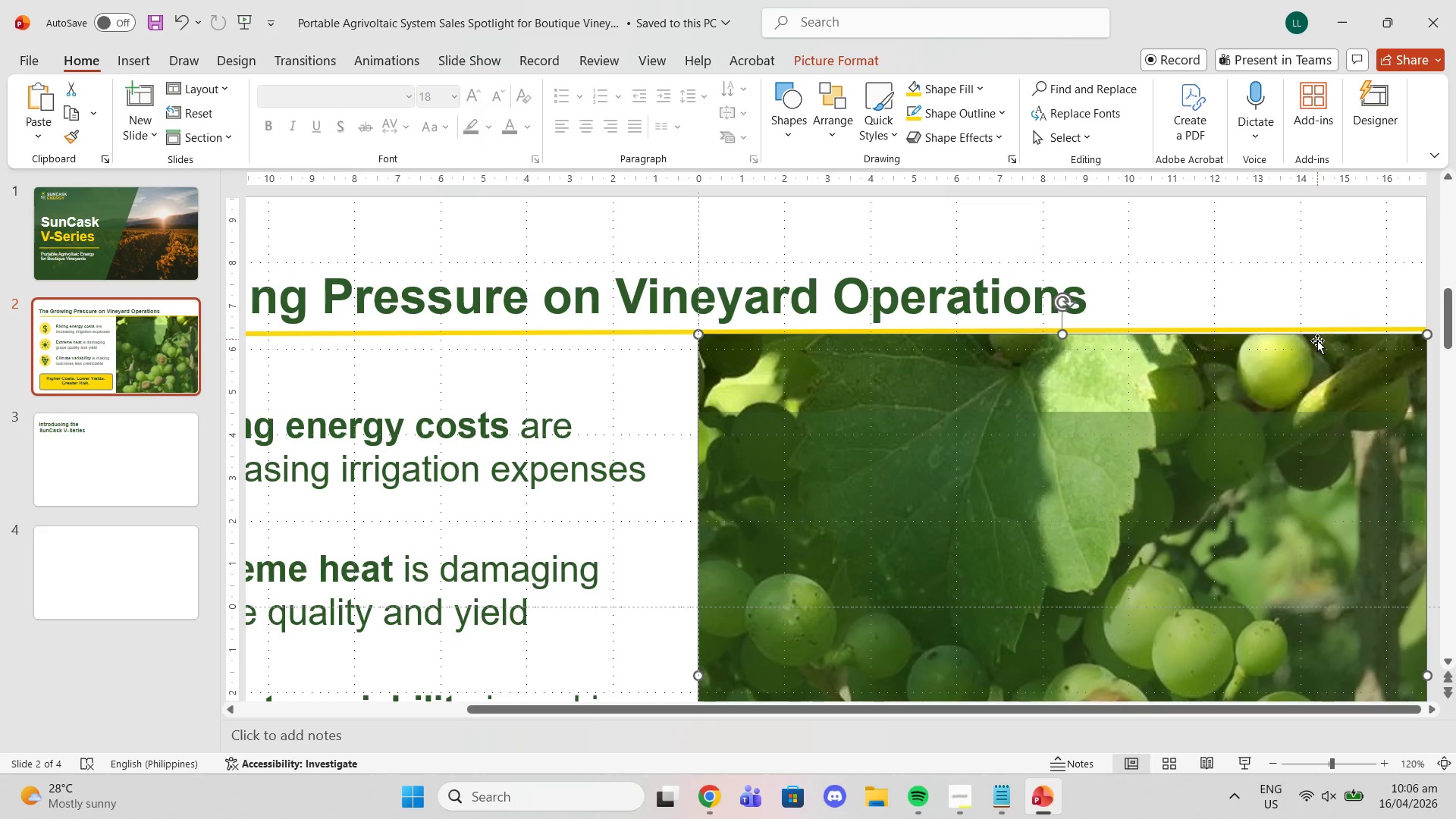 
left_click([1310, 328])
 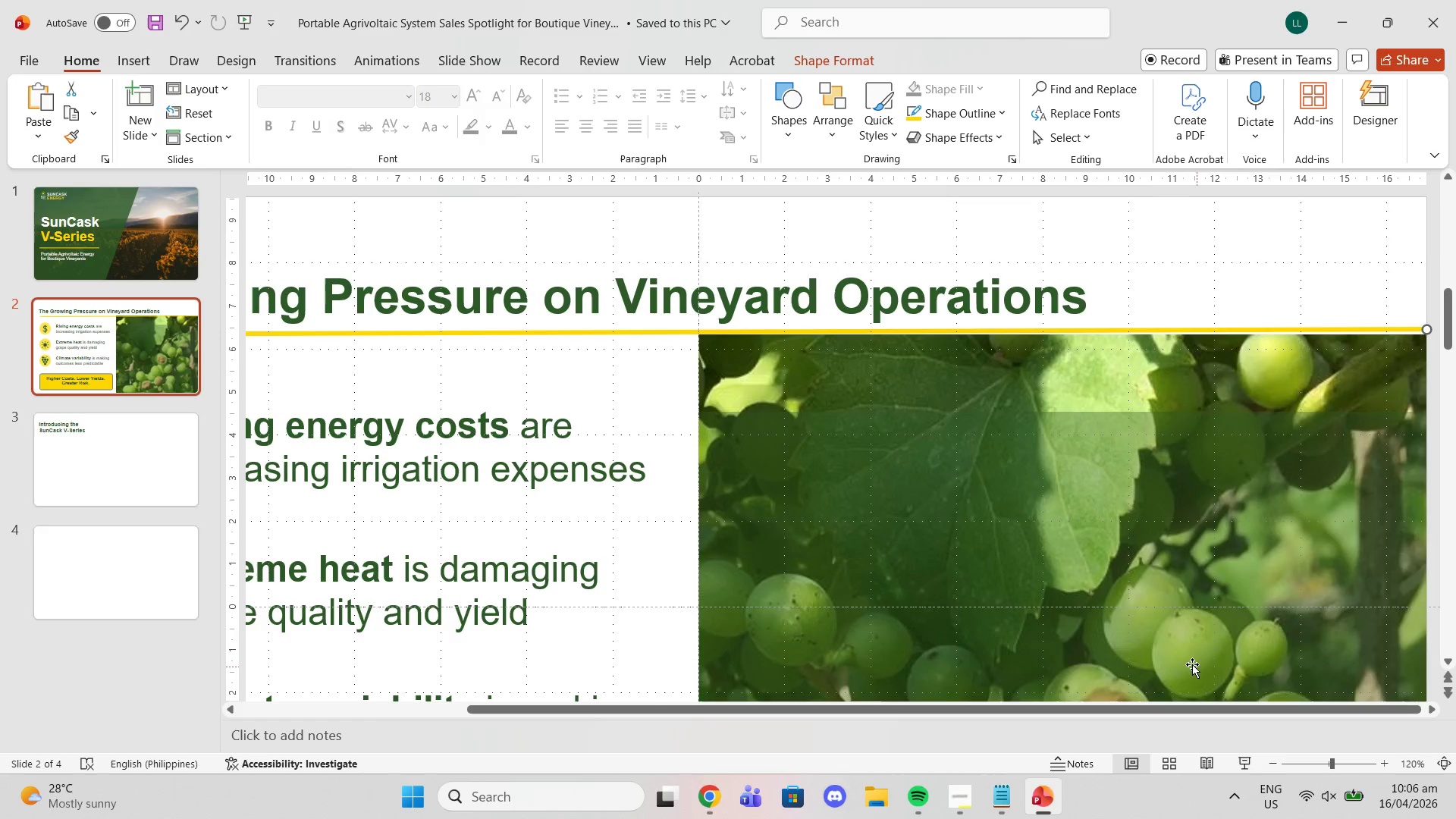 
key(Delete)
 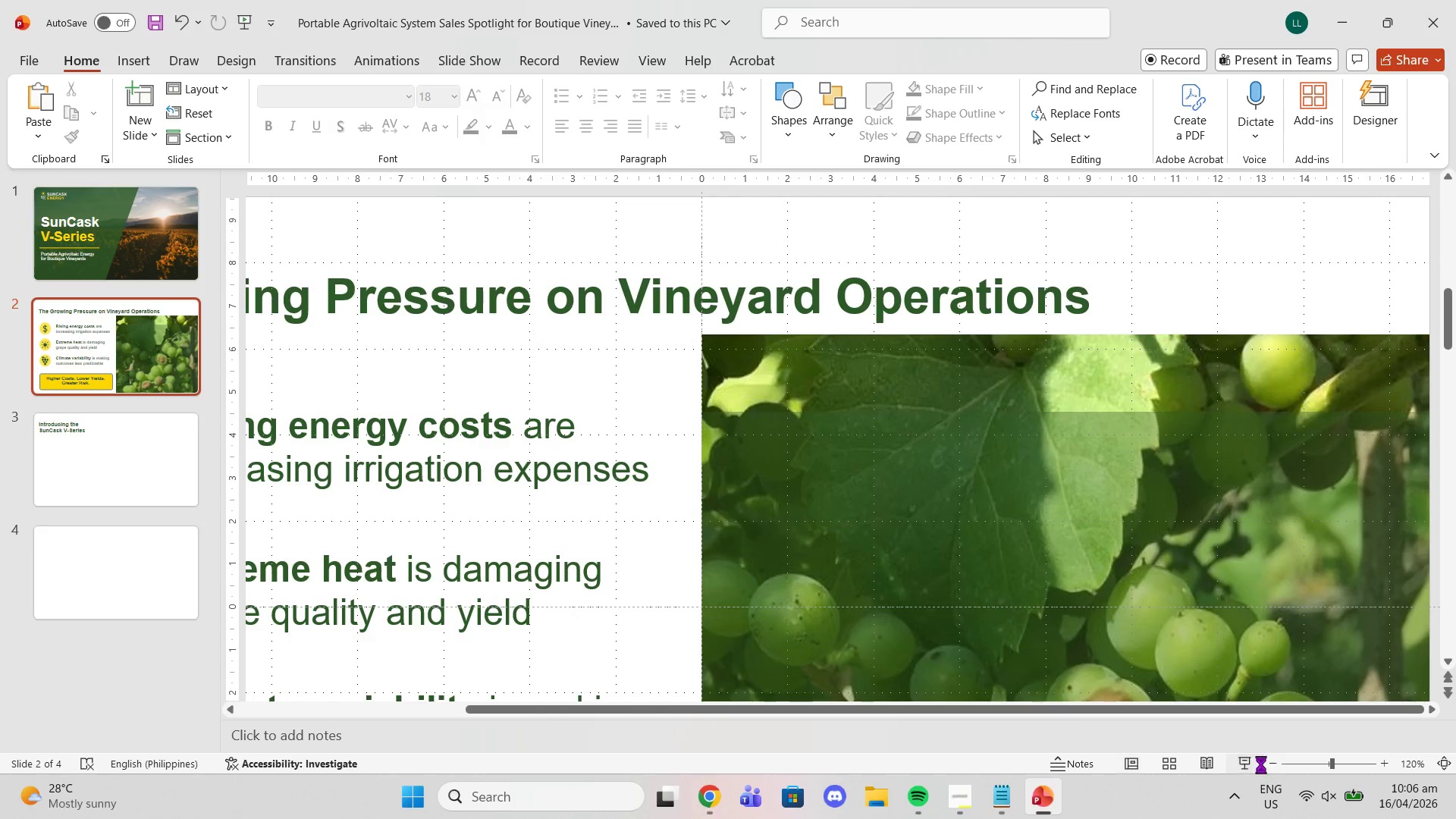 
double_click([1272, 762])
 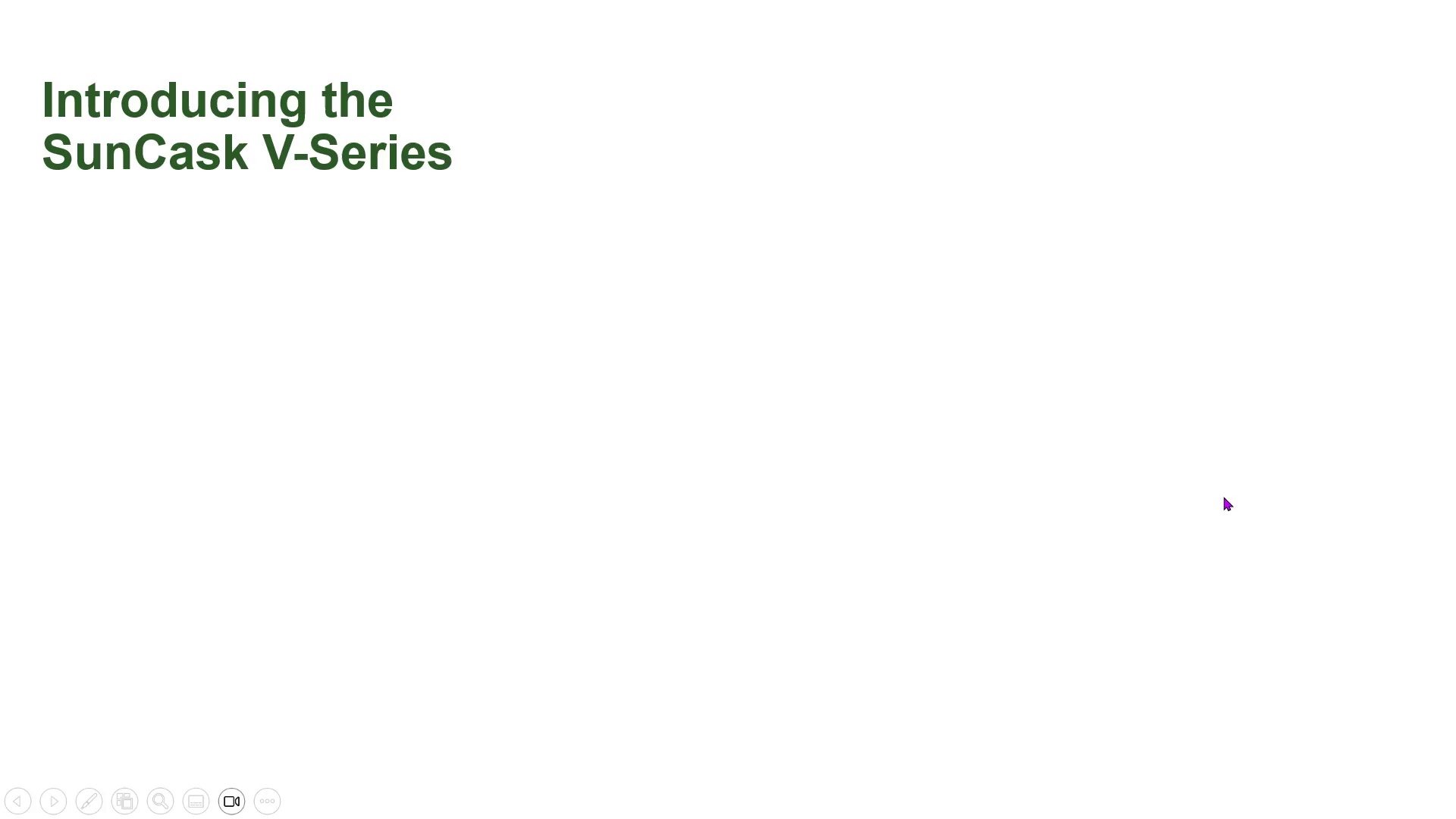 
key(Escape)
 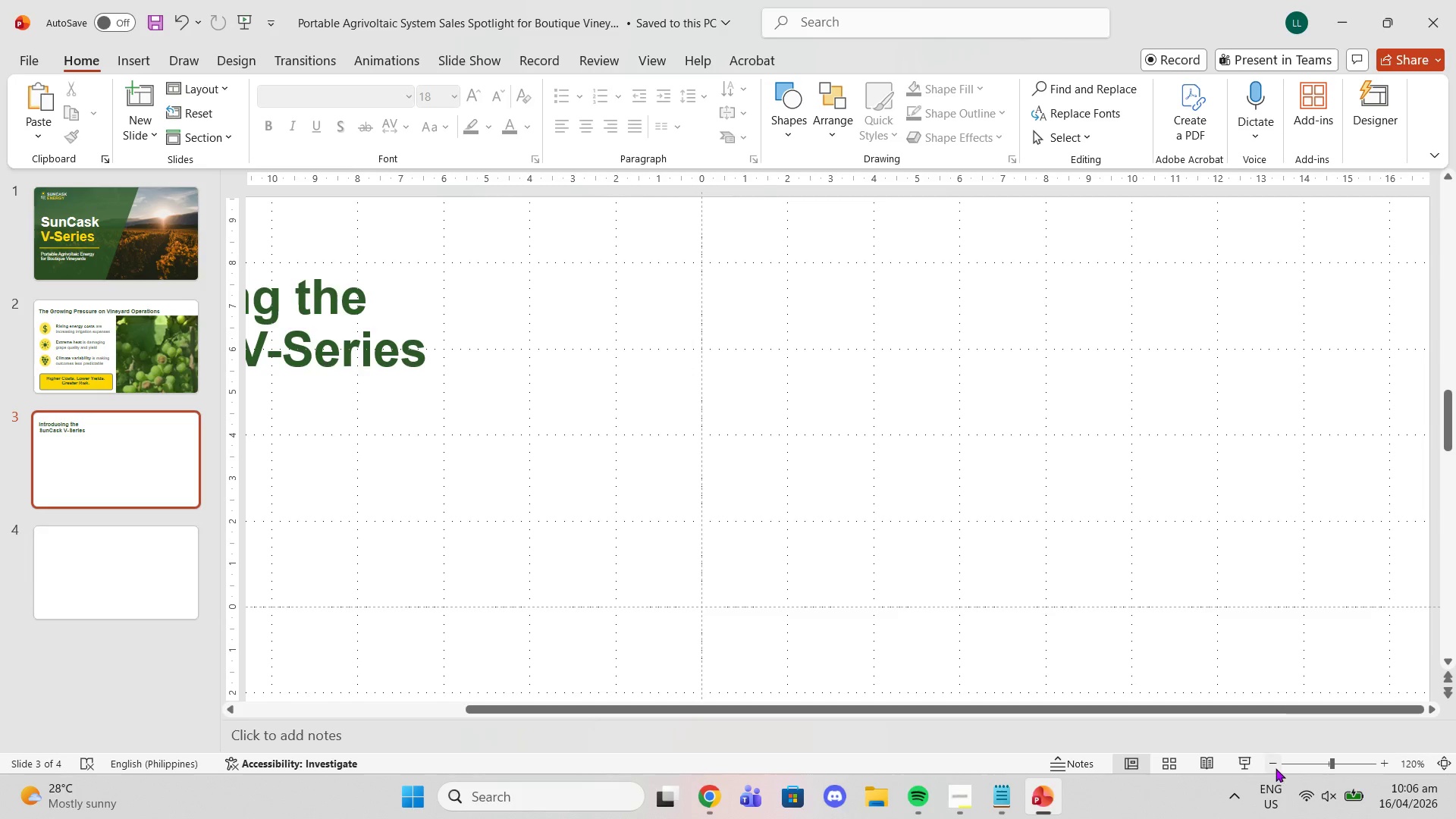 
double_click([1275, 768])
 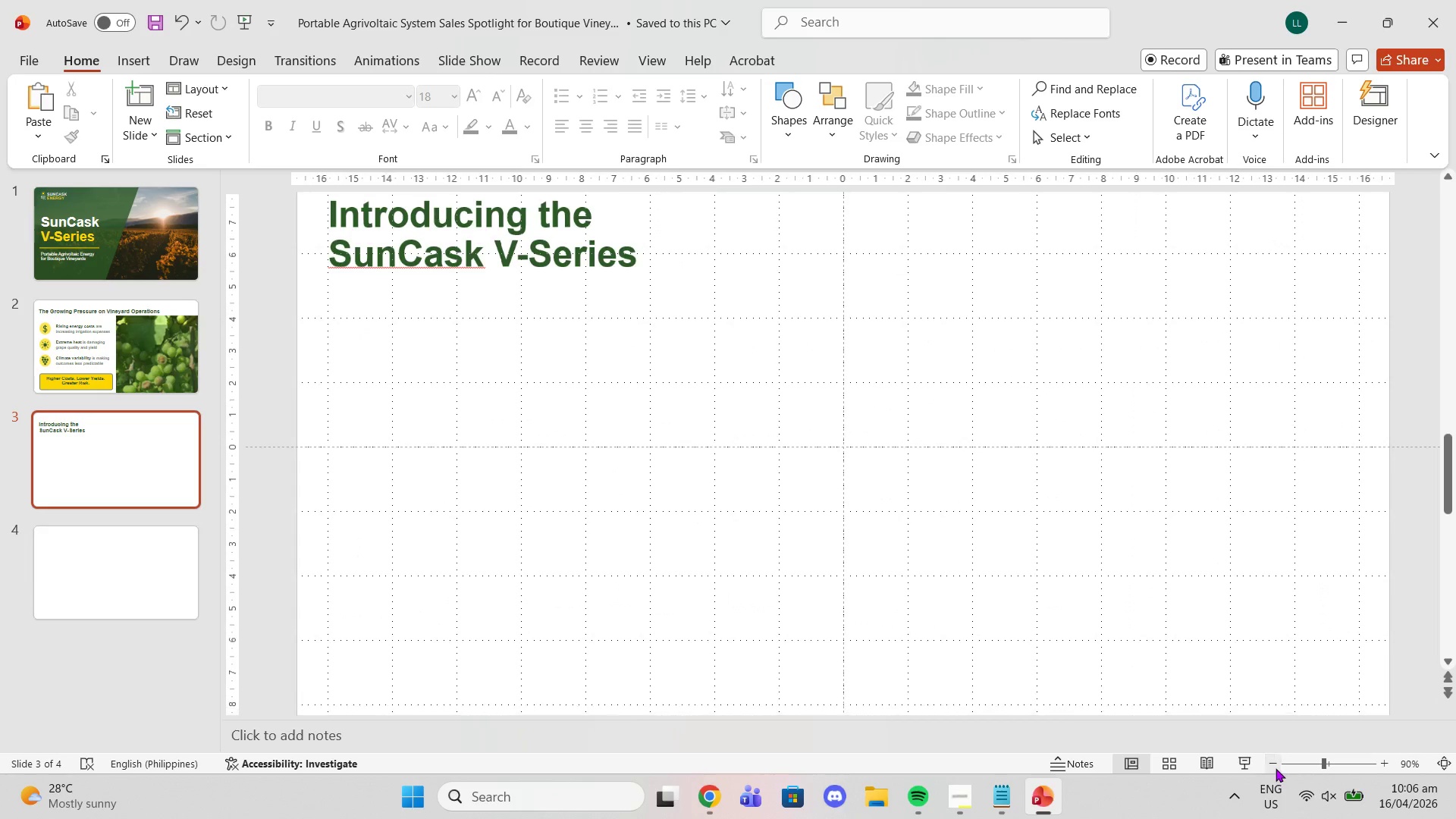 
triple_click([1276, 768])
 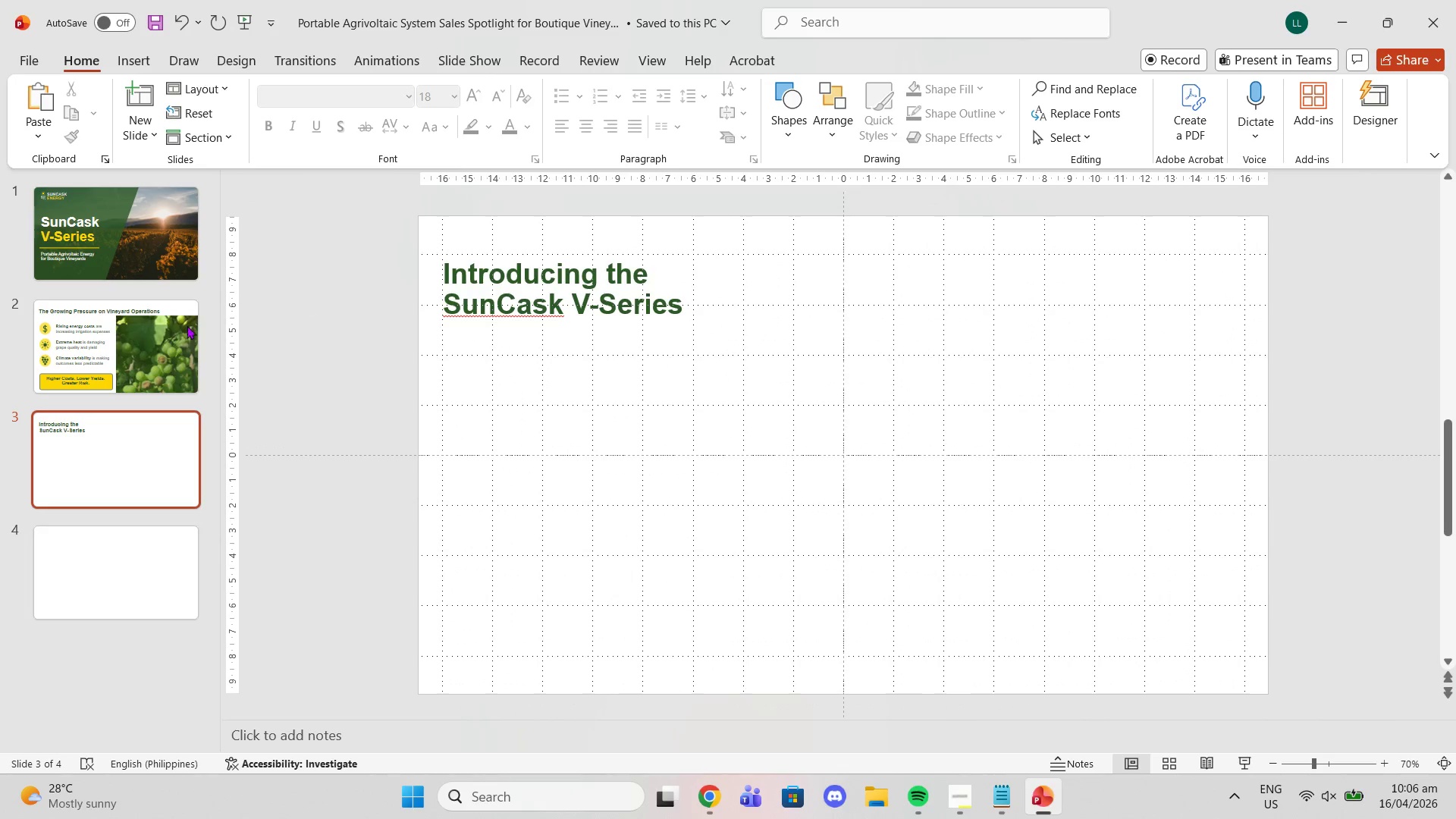 
left_click([157, 332])
 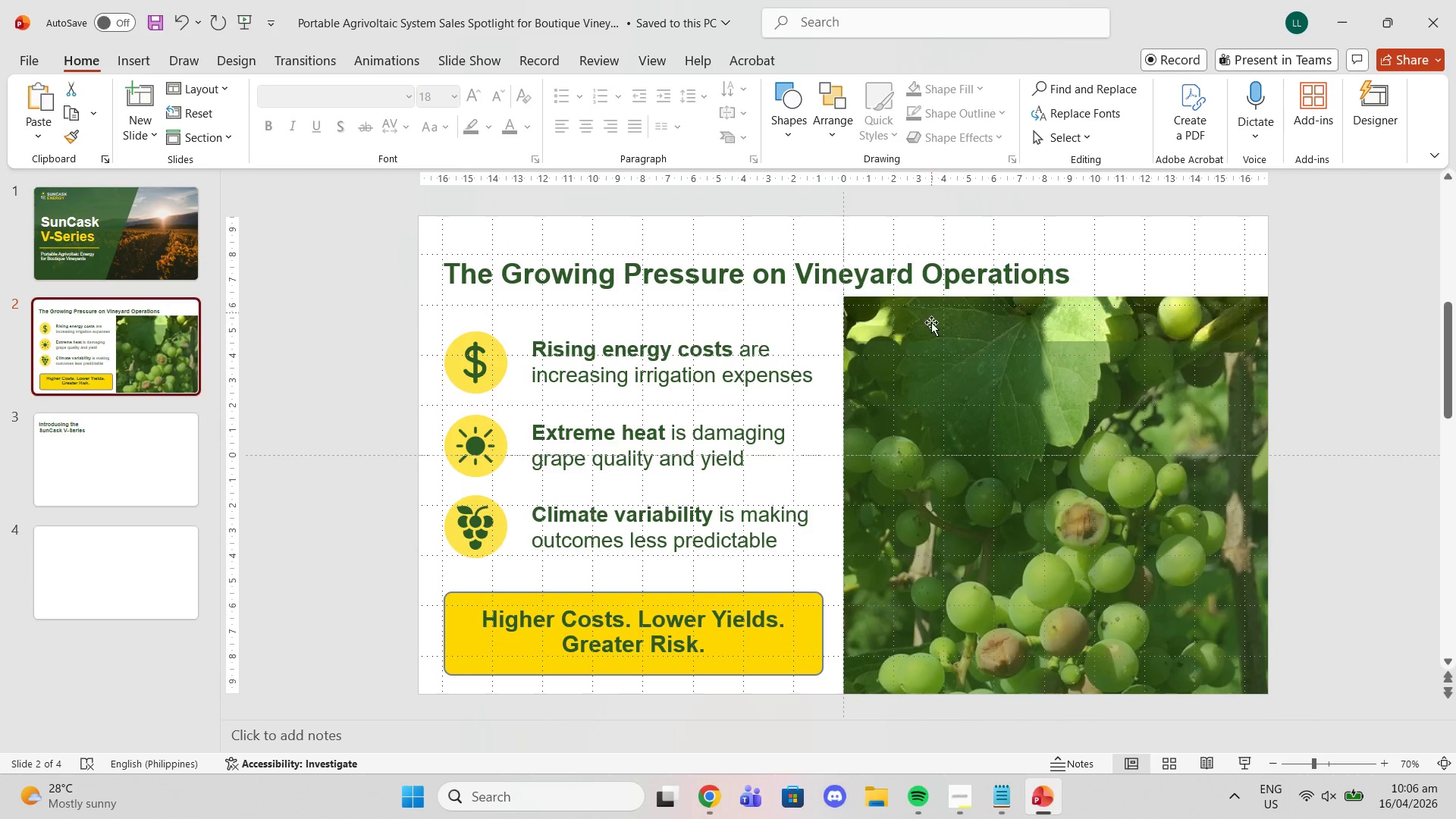 
left_click([925, 344])
 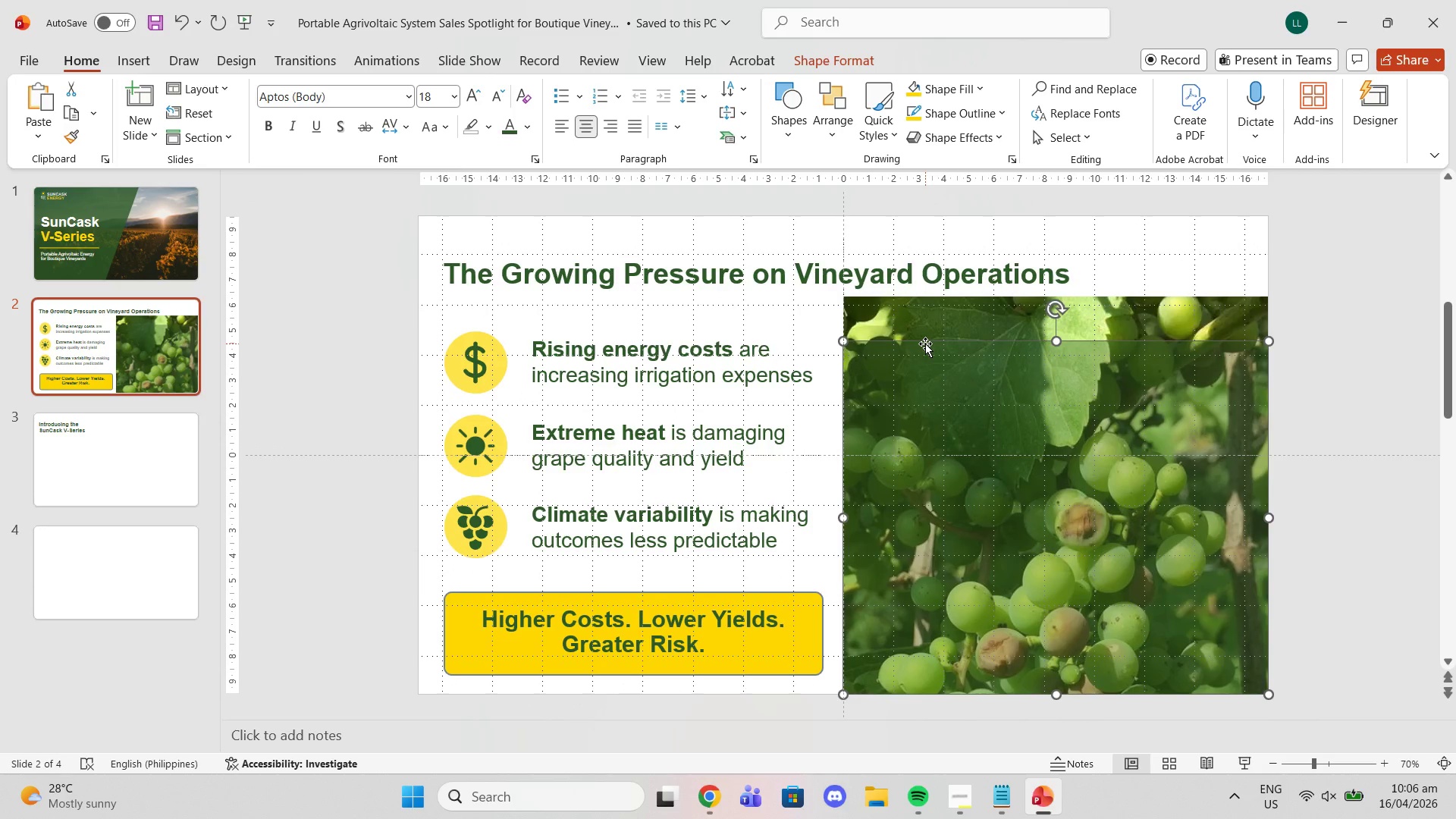 
wait(11.78)
 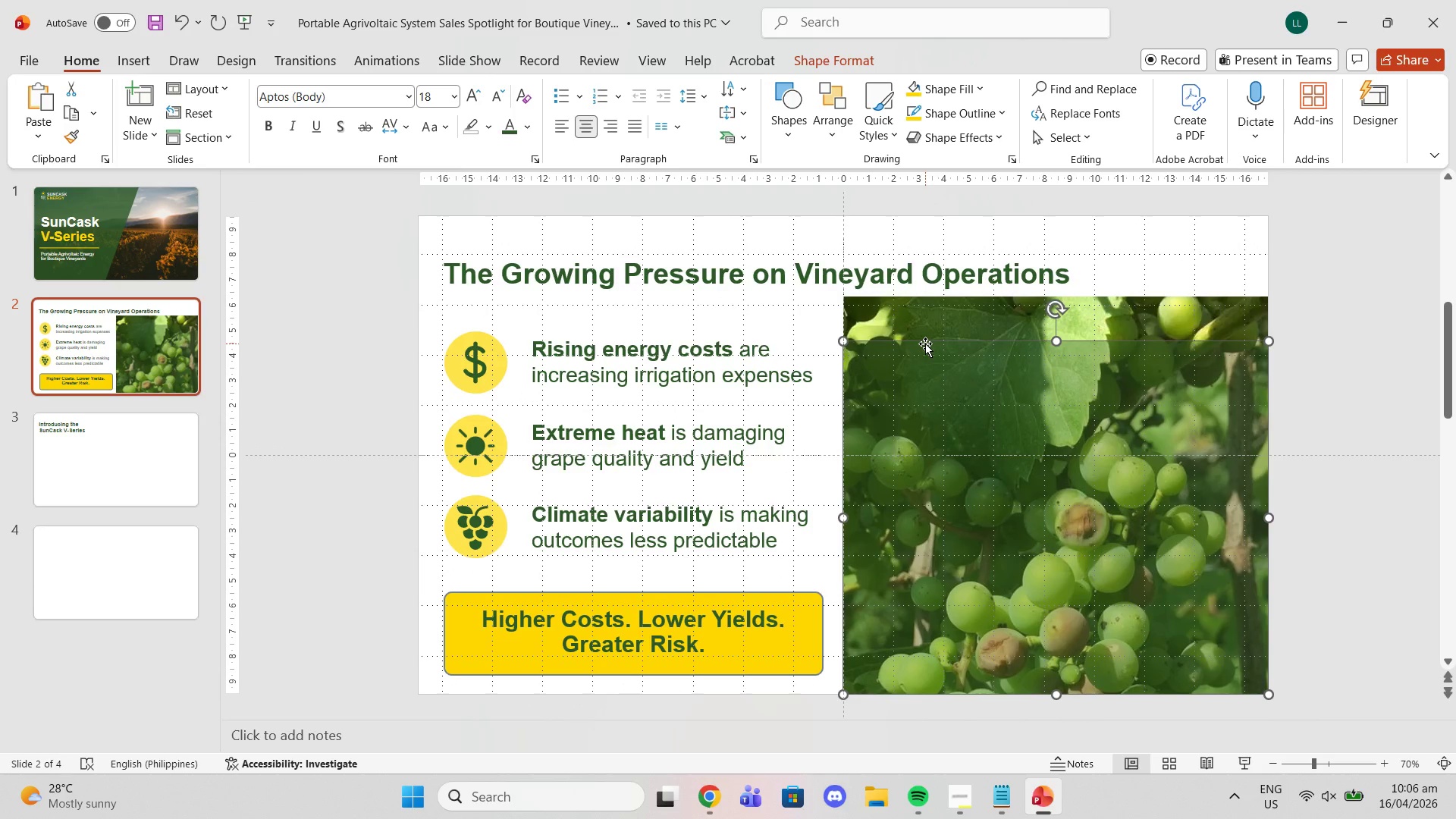 
left_click([140, 62])
 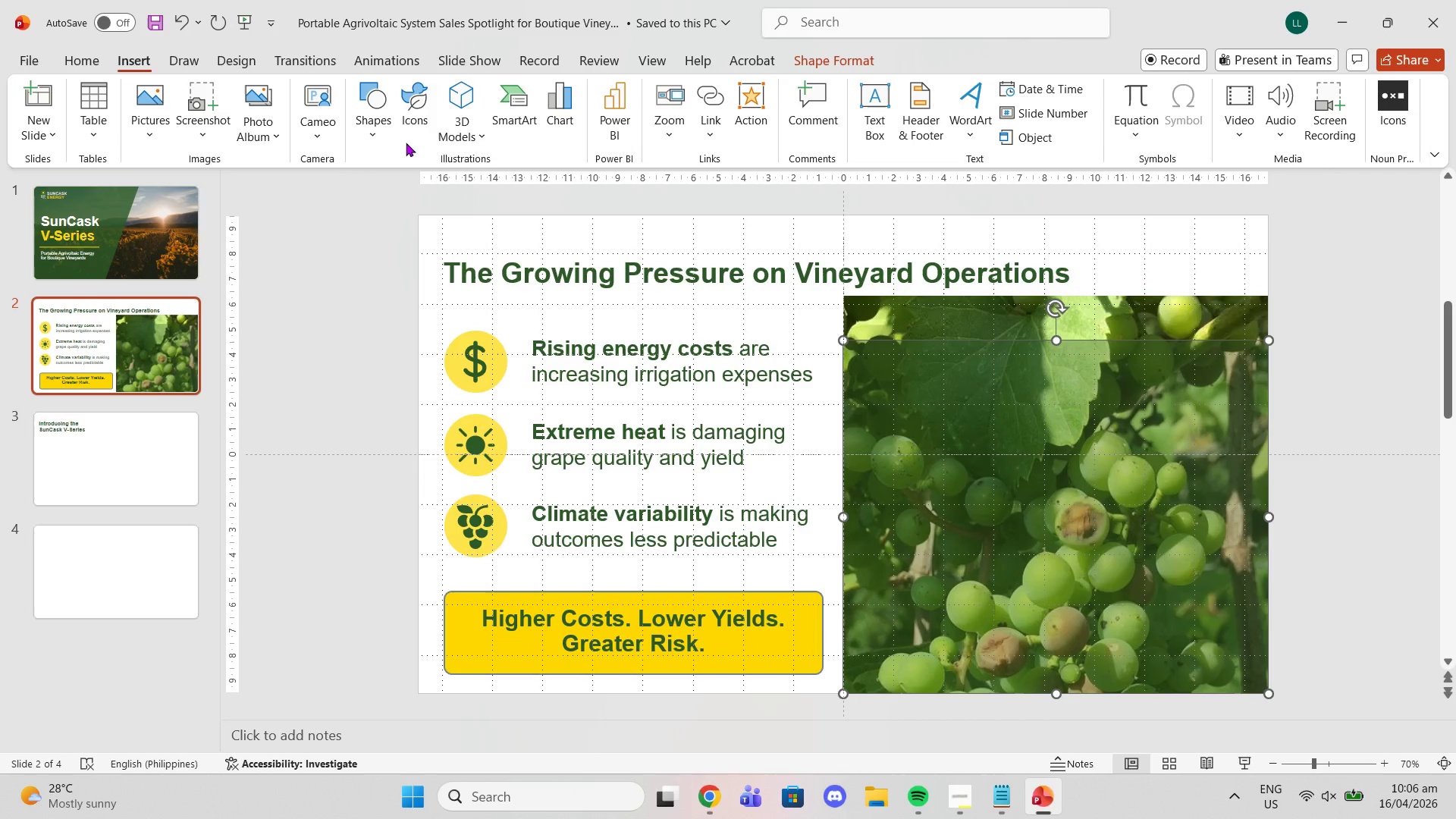 
double_click([391, 131])
 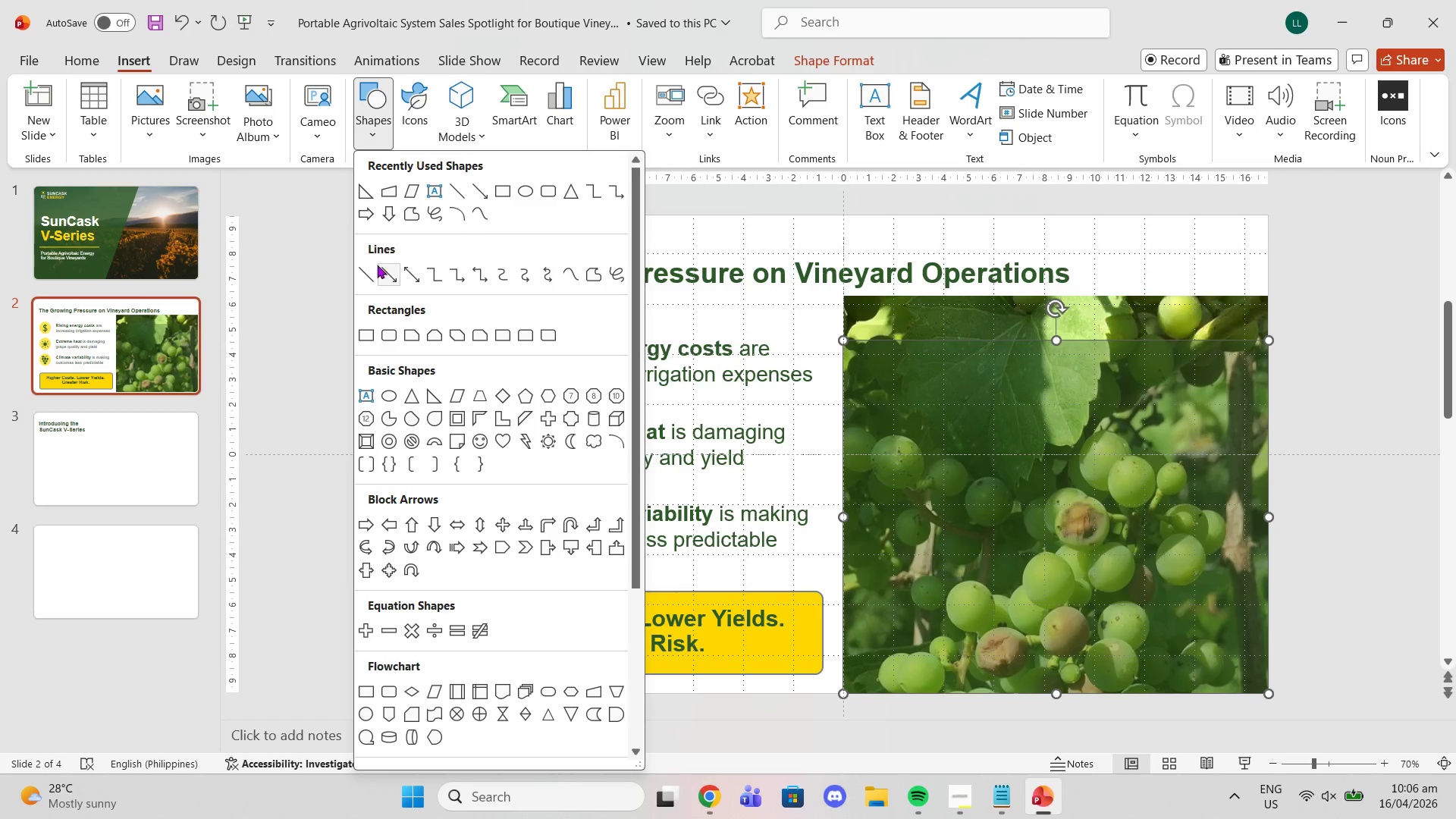 
left_click([368, 268])
 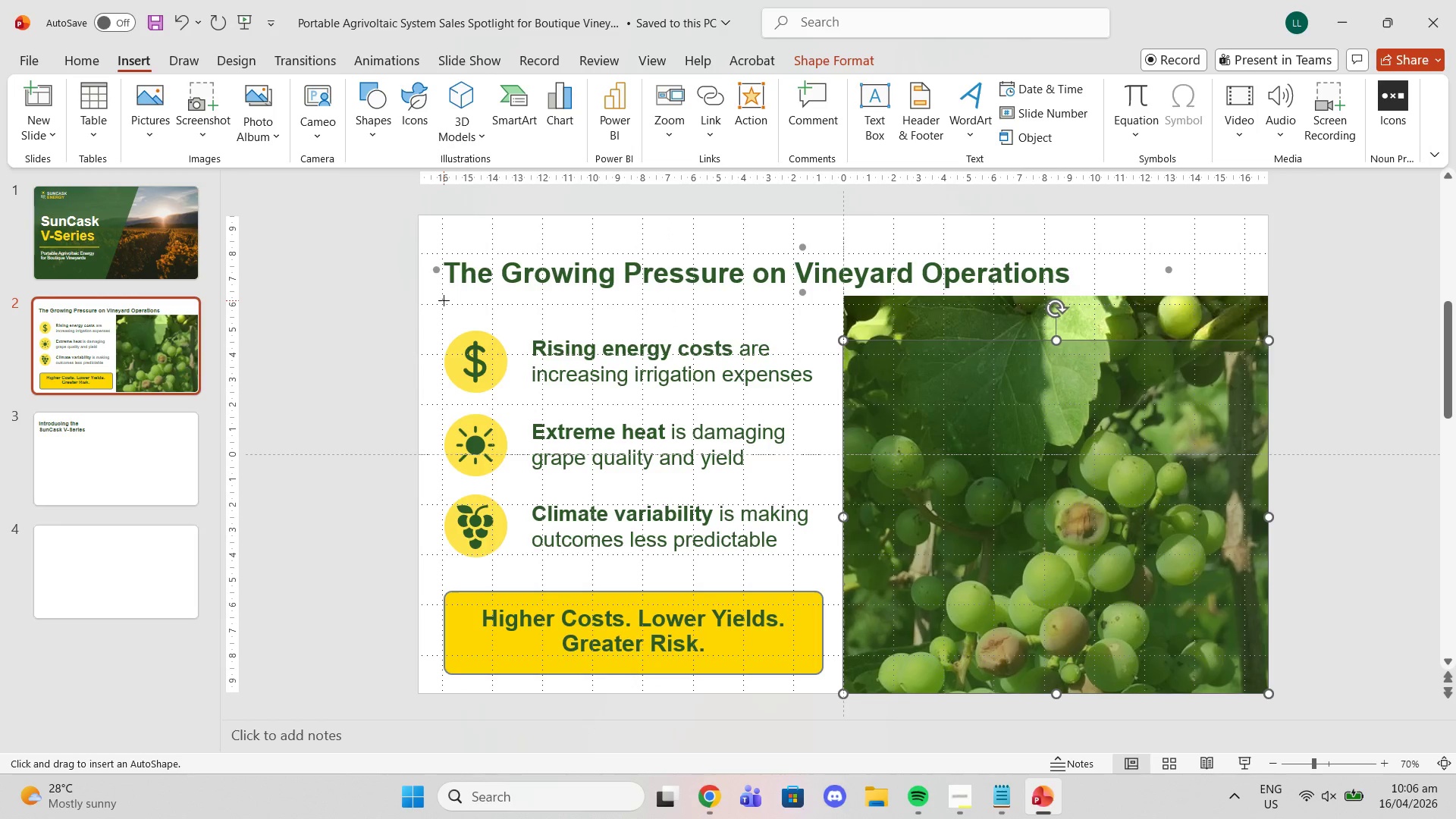 
left_click_drag(start_coordinate=[439, 293], to_coordinate=[1269, 289])
 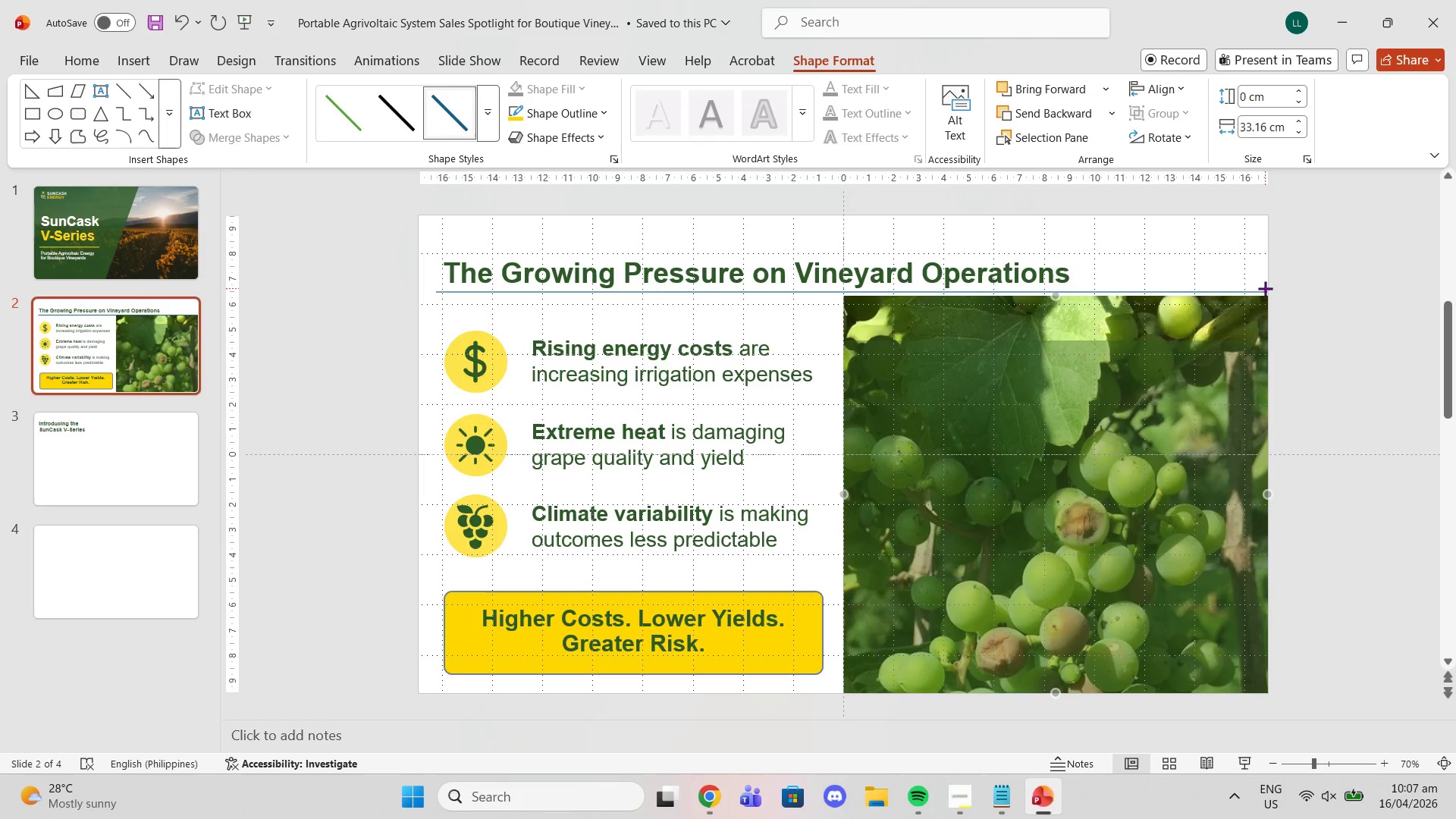 
left_click([1266, 288])
 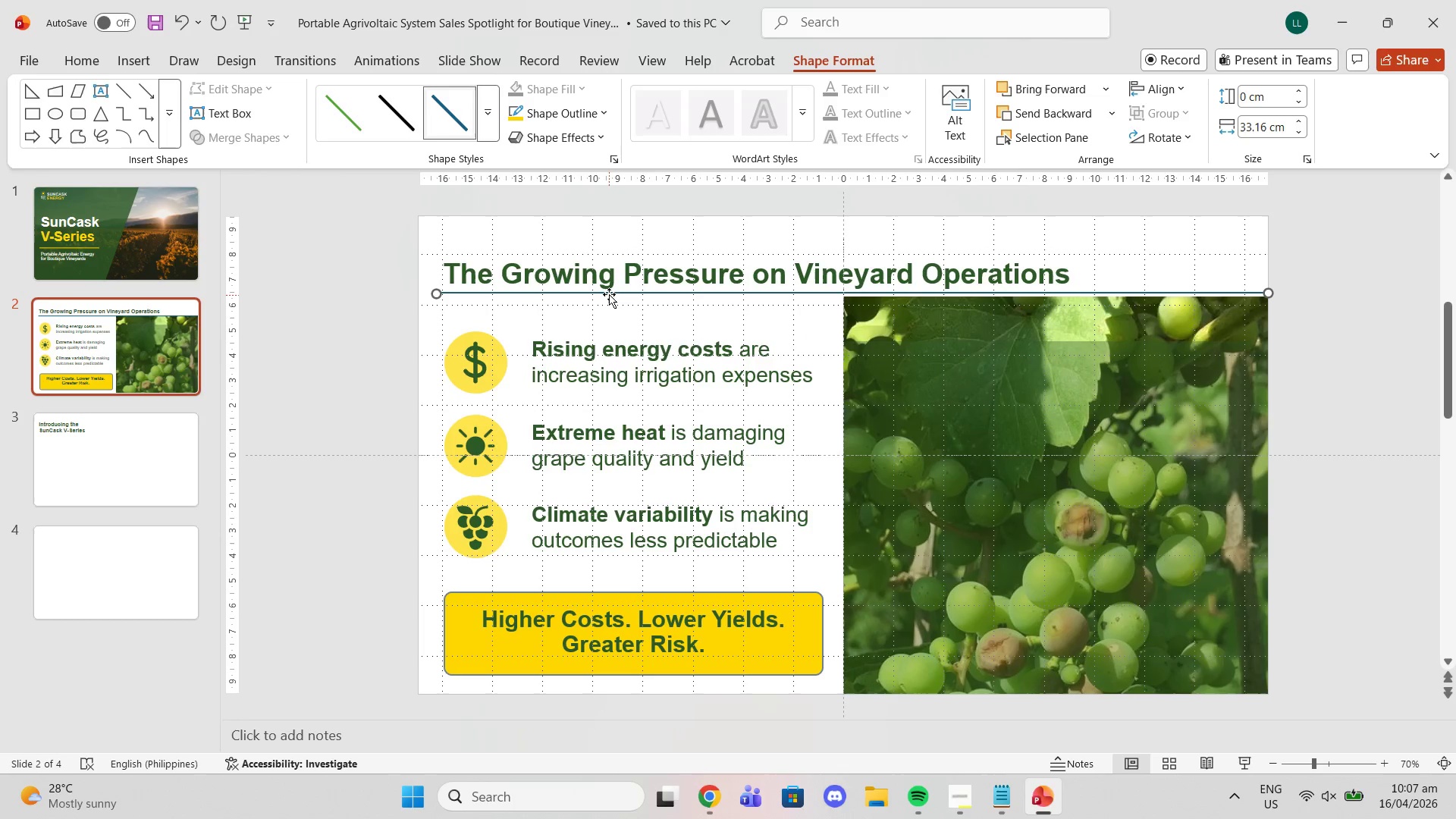 
left_click_drag(start_coordinate=[609, 294], to_coordinate=[609, 298])
 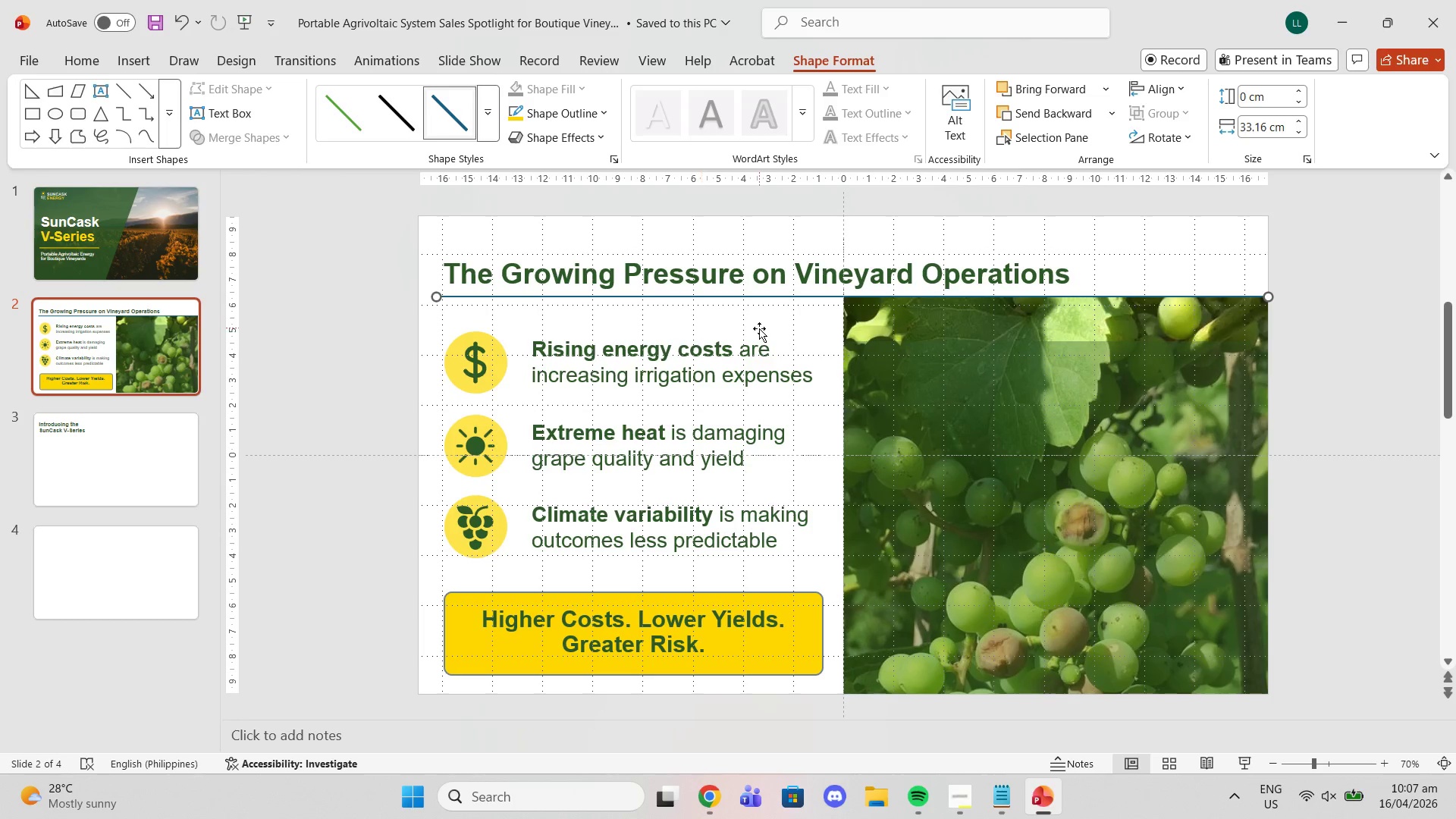 
left_click([744, 325])
 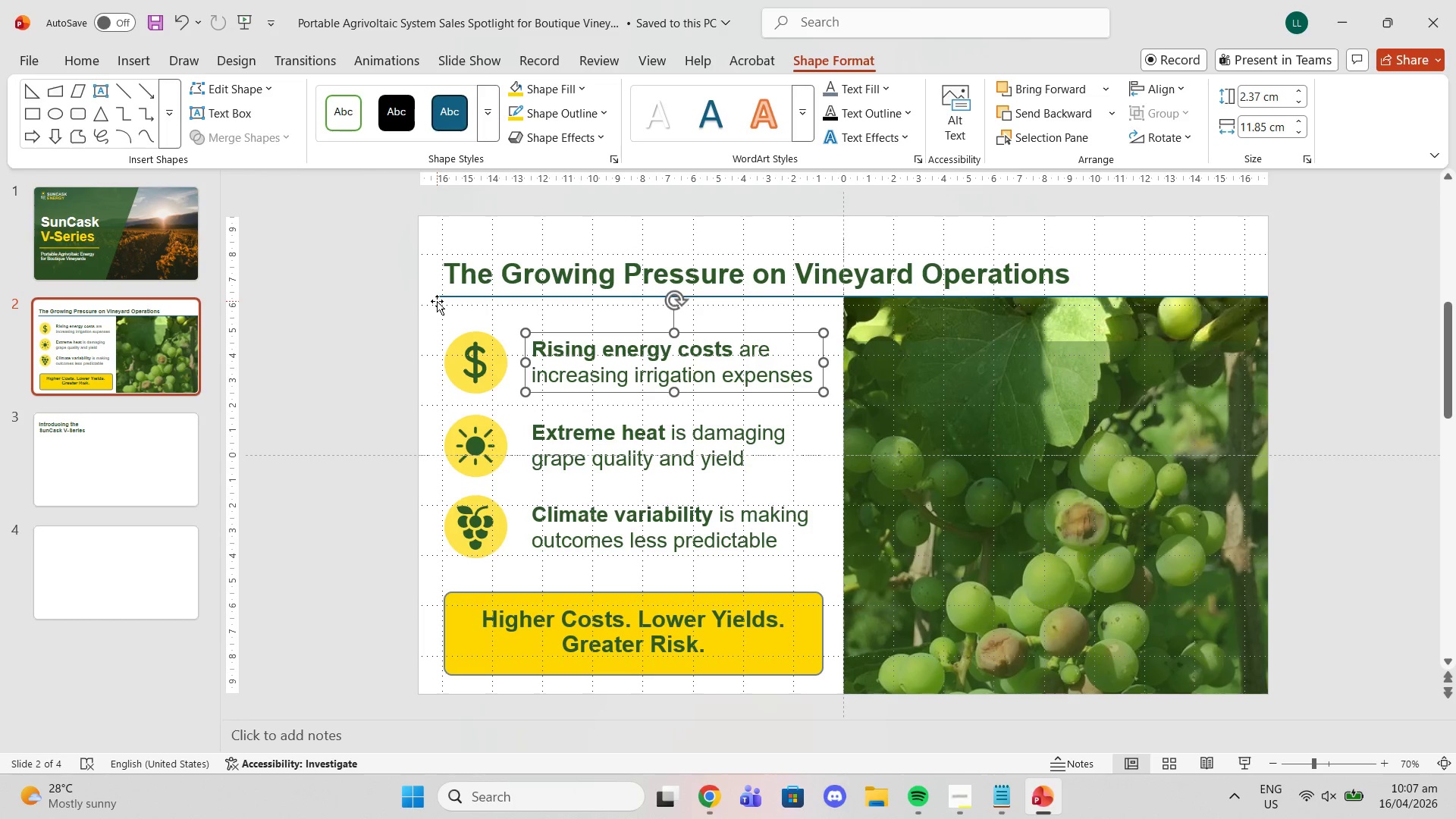 
left_click([439, 297])
 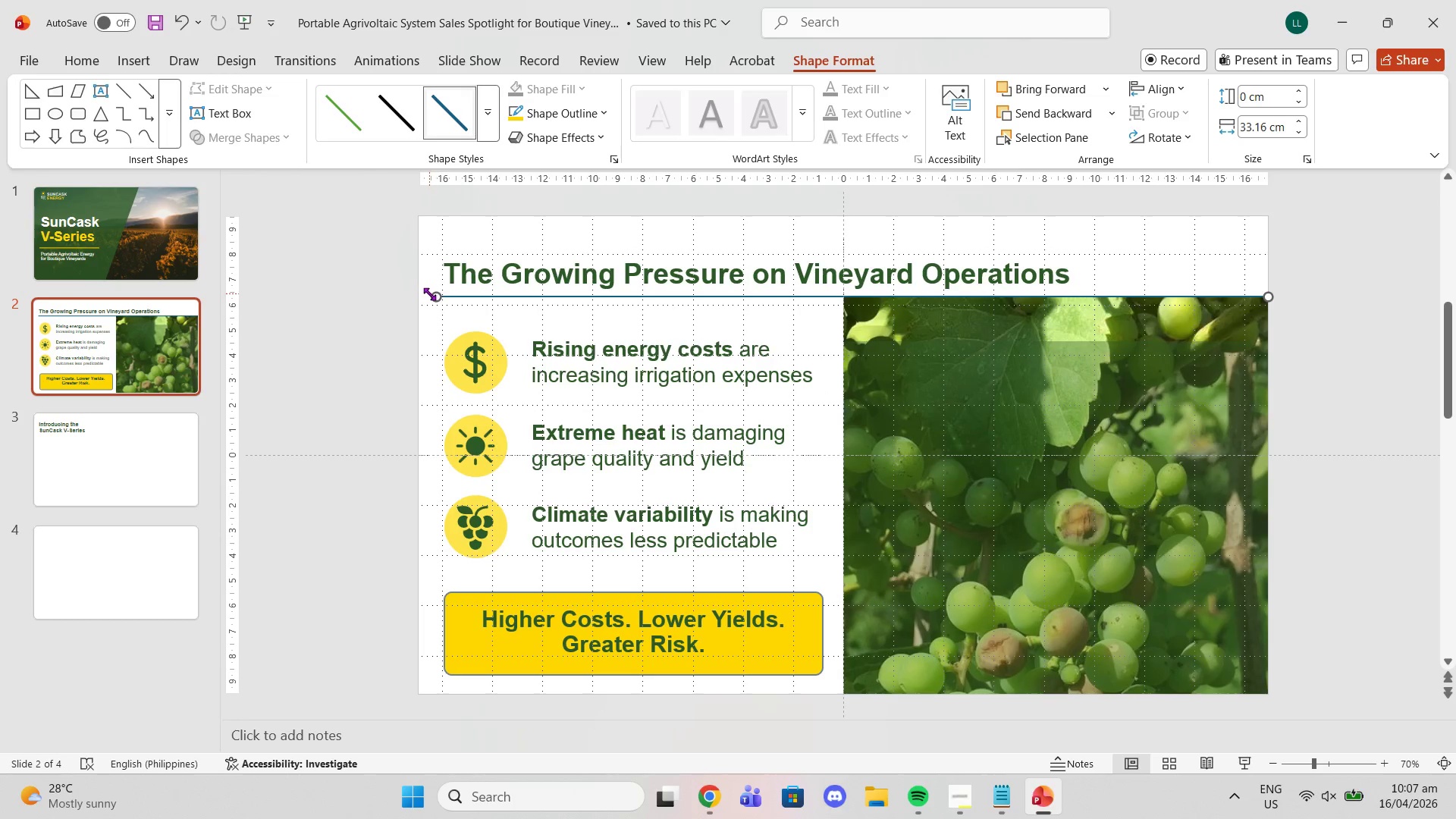 
left_click_drag(start_coordinate=[429, 293], to_coordinate=[439, 297])
 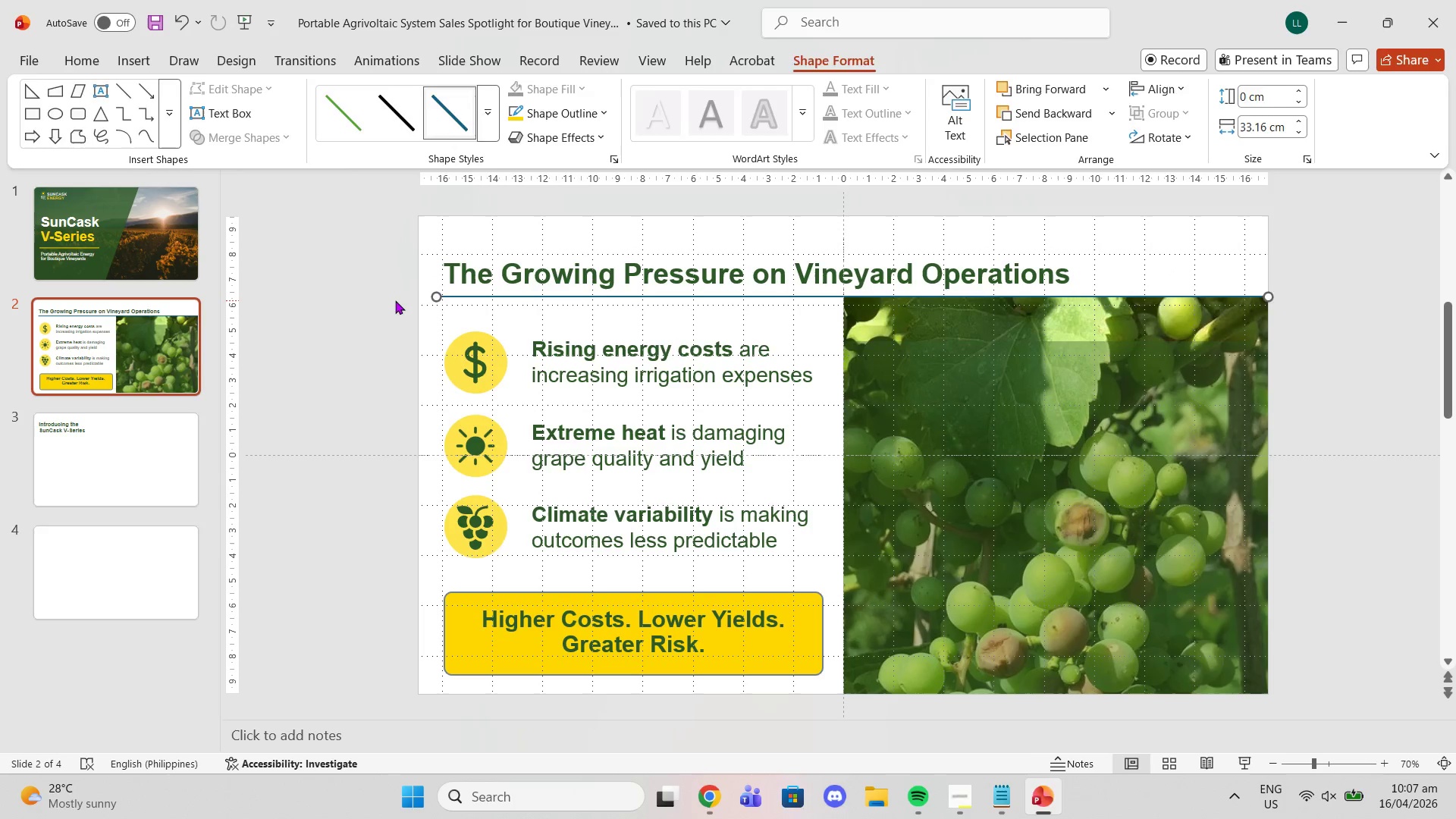 
left_click([395, 300])
 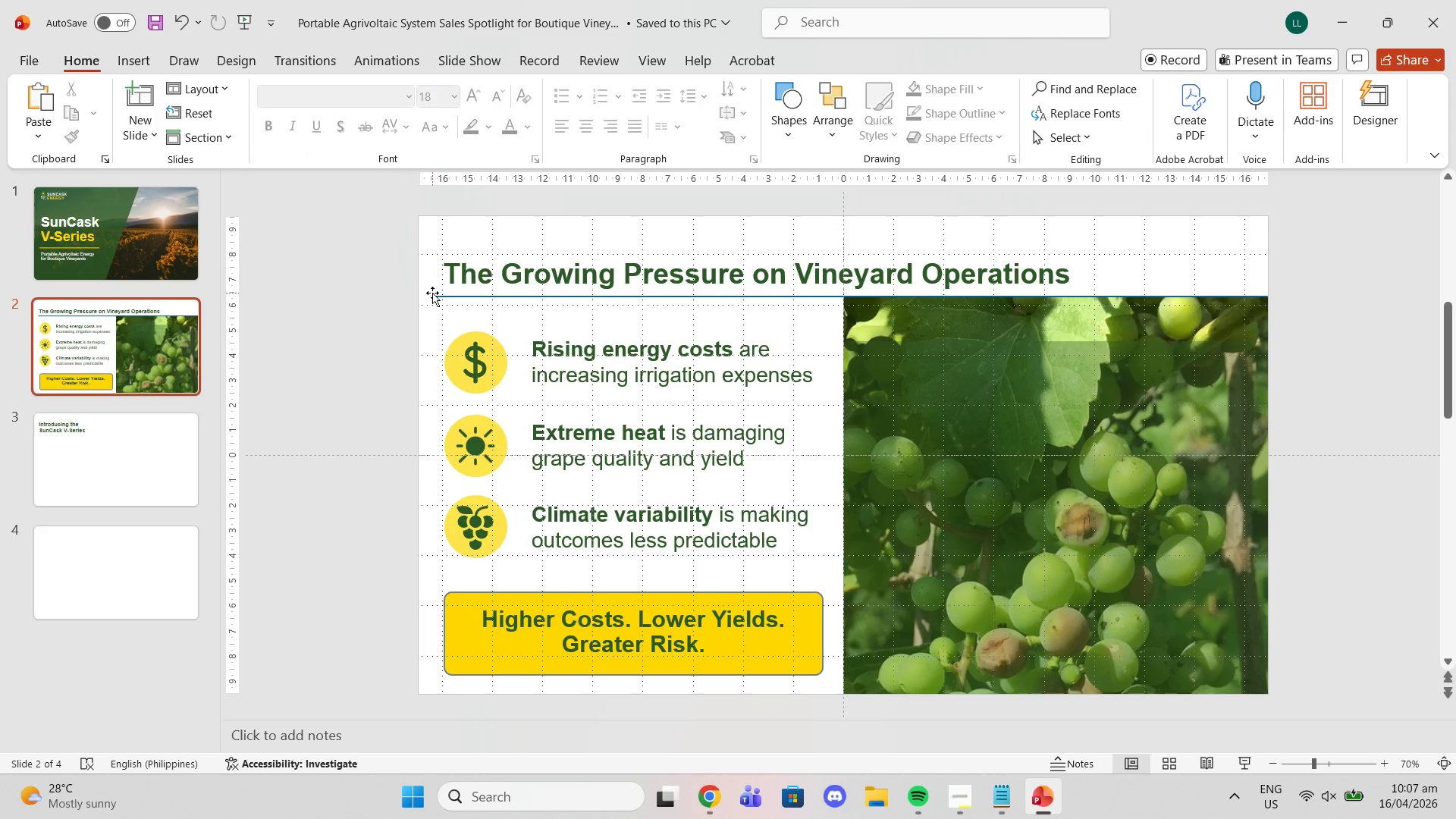 
left_click([436, 293])
 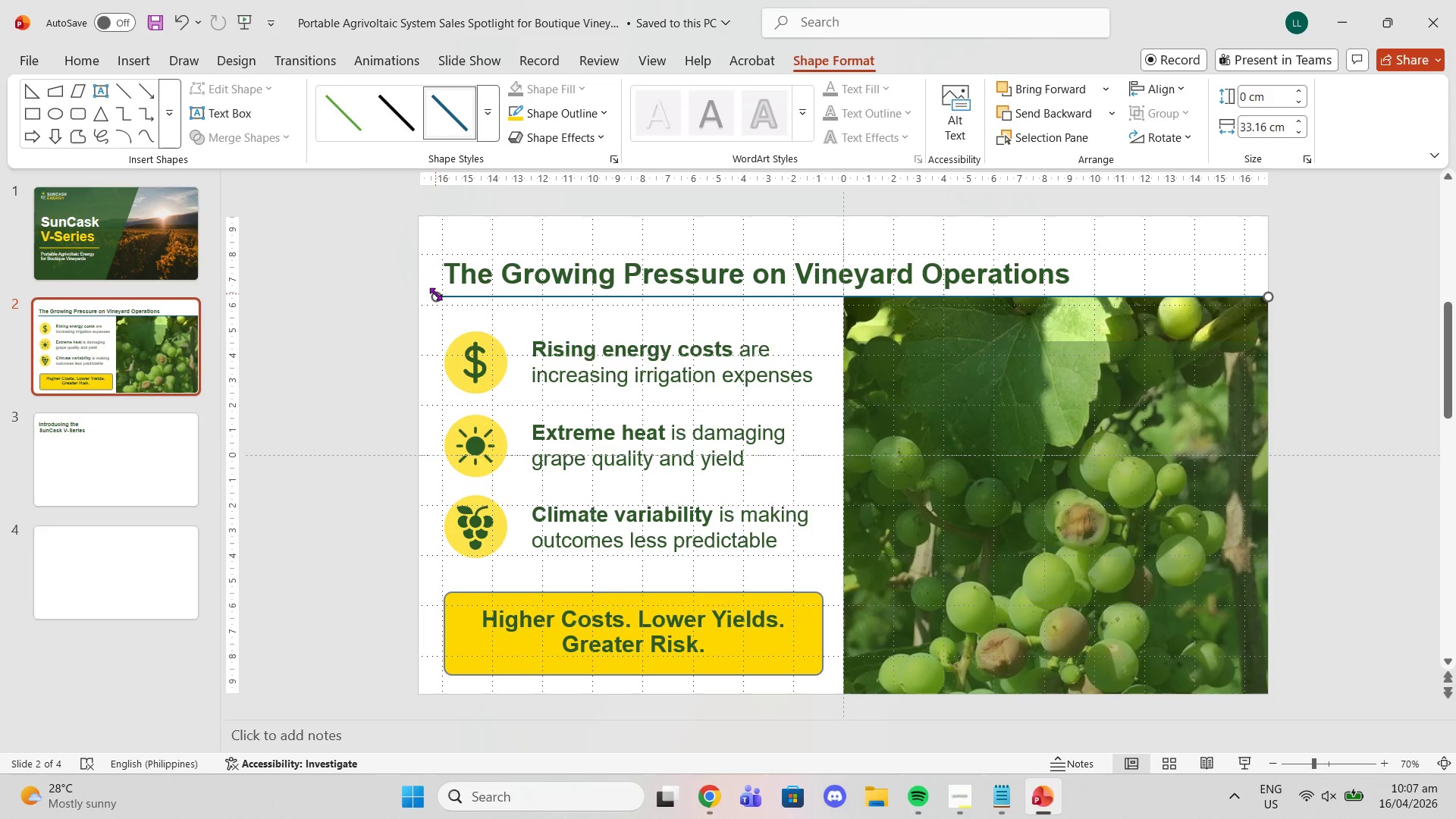 
left_click_drag(start_coordinate=[434, 296], to_coordinate=[444, 295])
 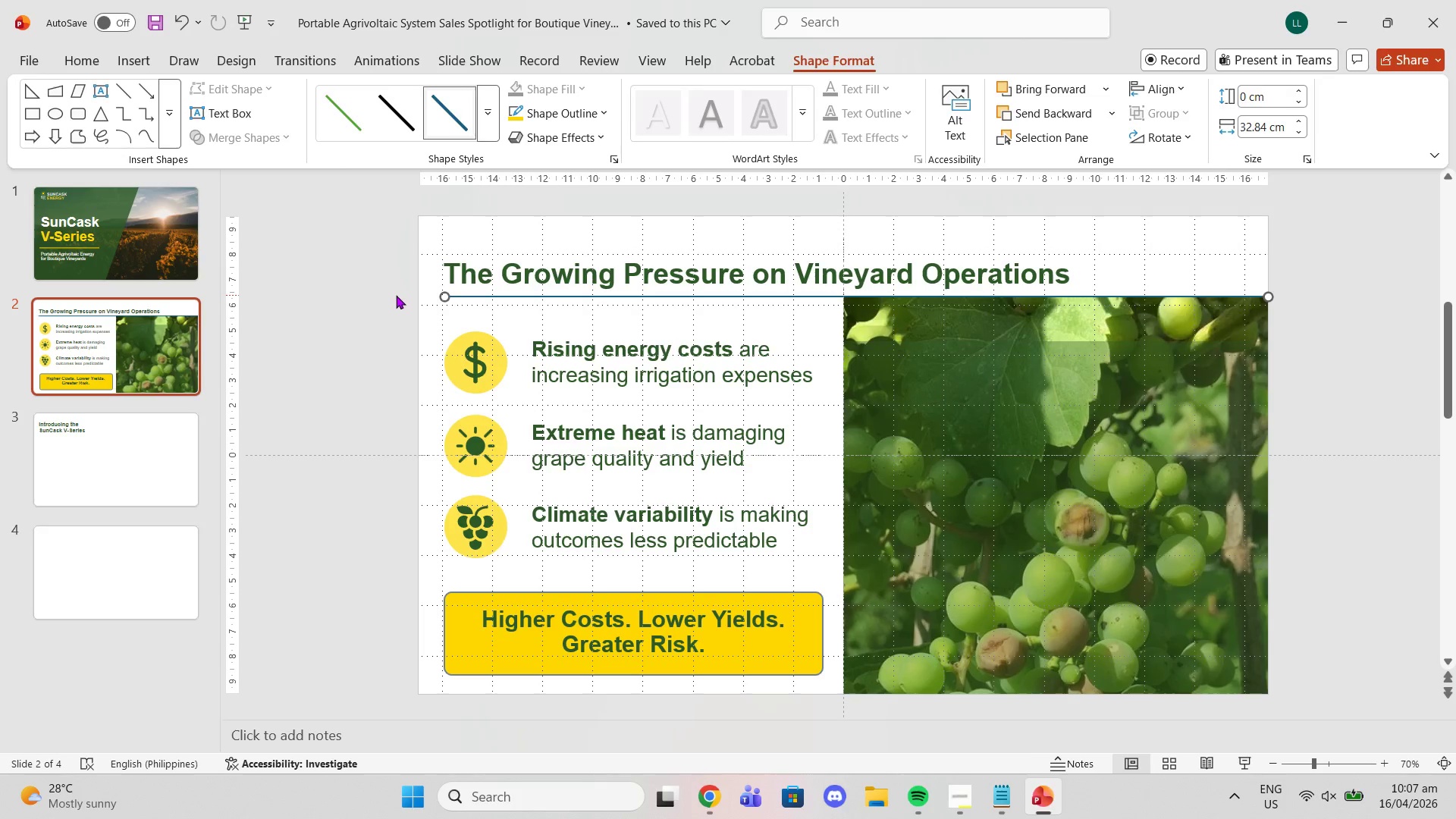 
left_click([396, 295])
 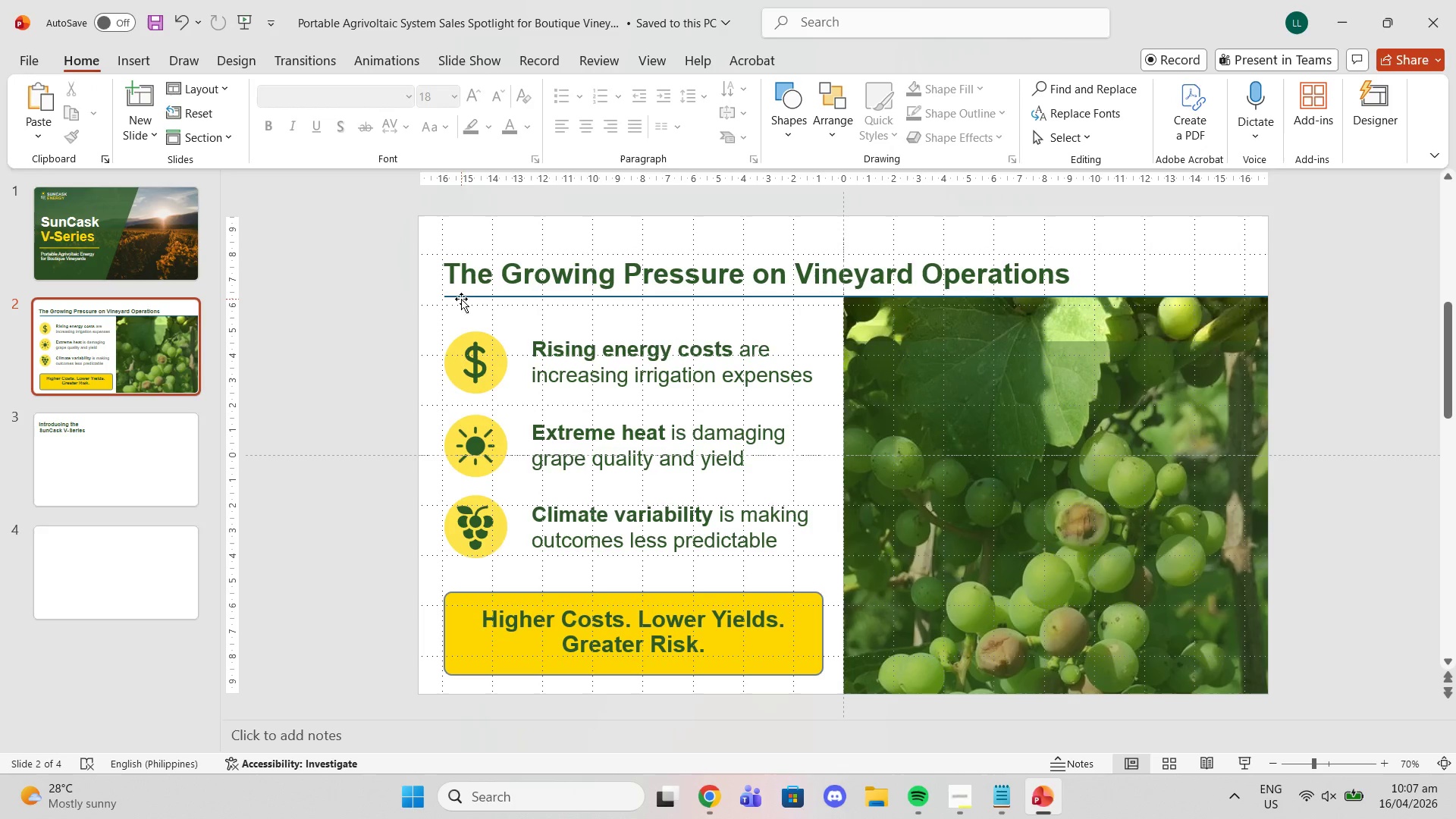 
left_click([476, 300])
 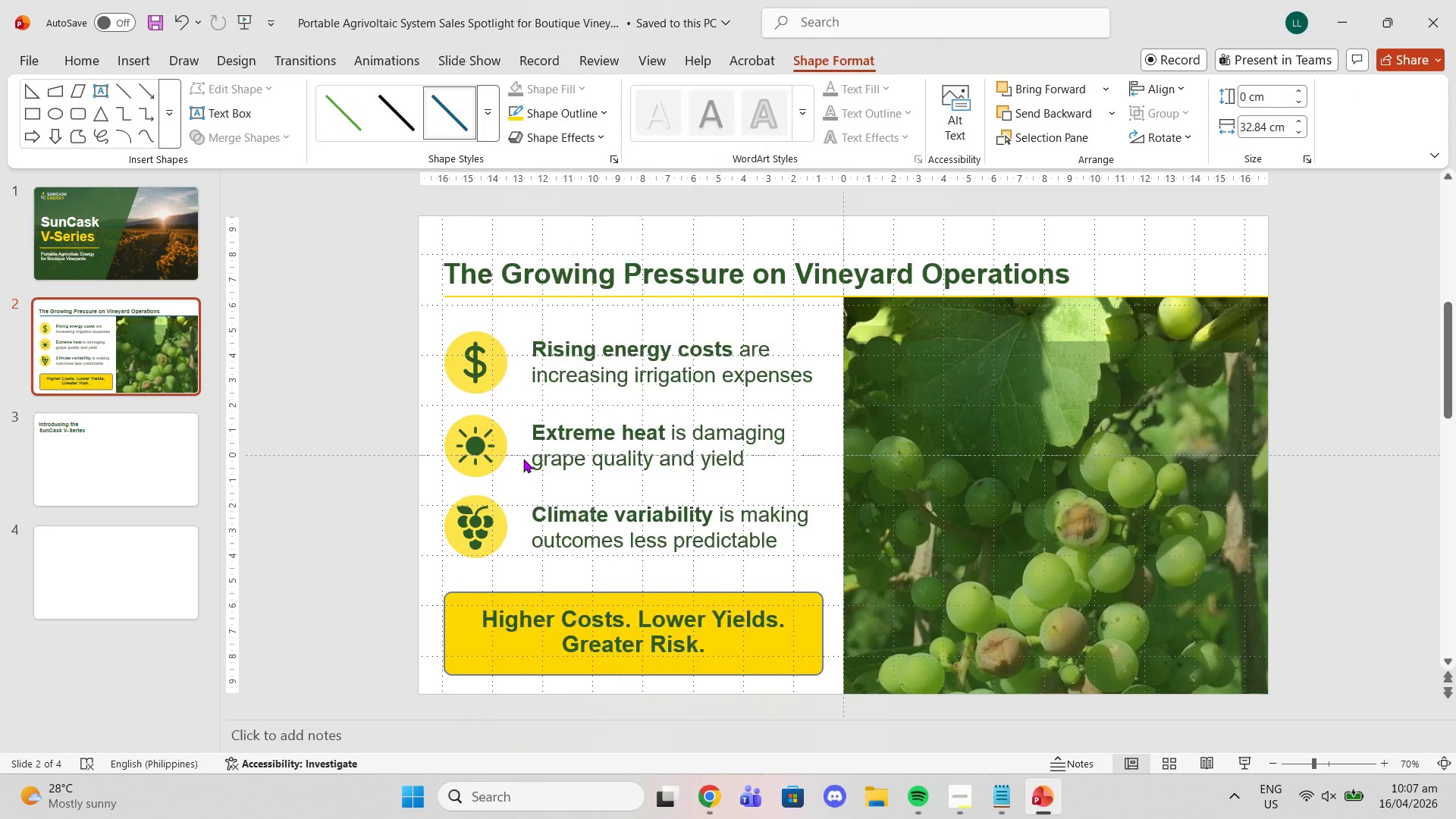 
left_click([551, 116])
 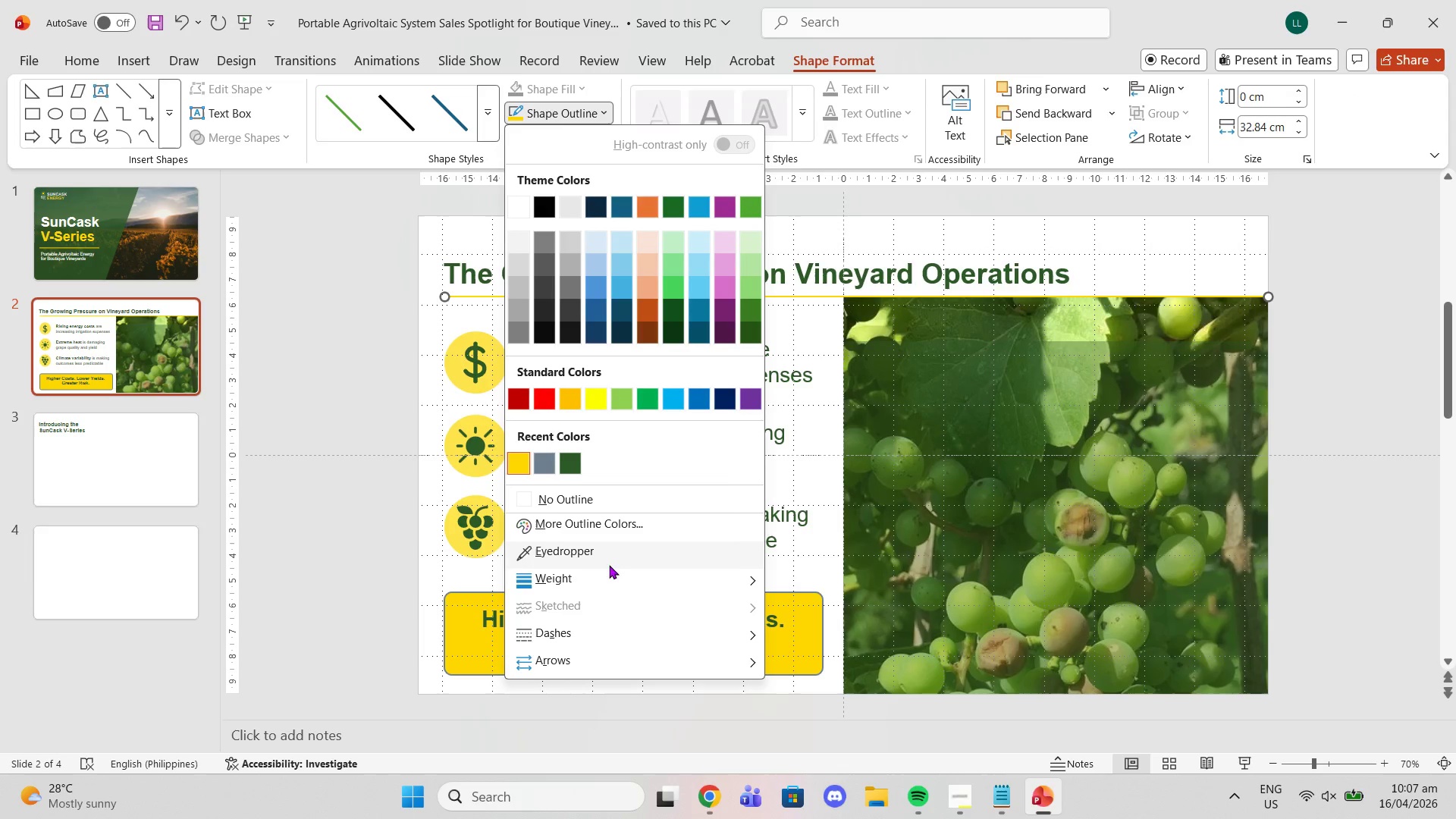 
left_click([611, 572])
 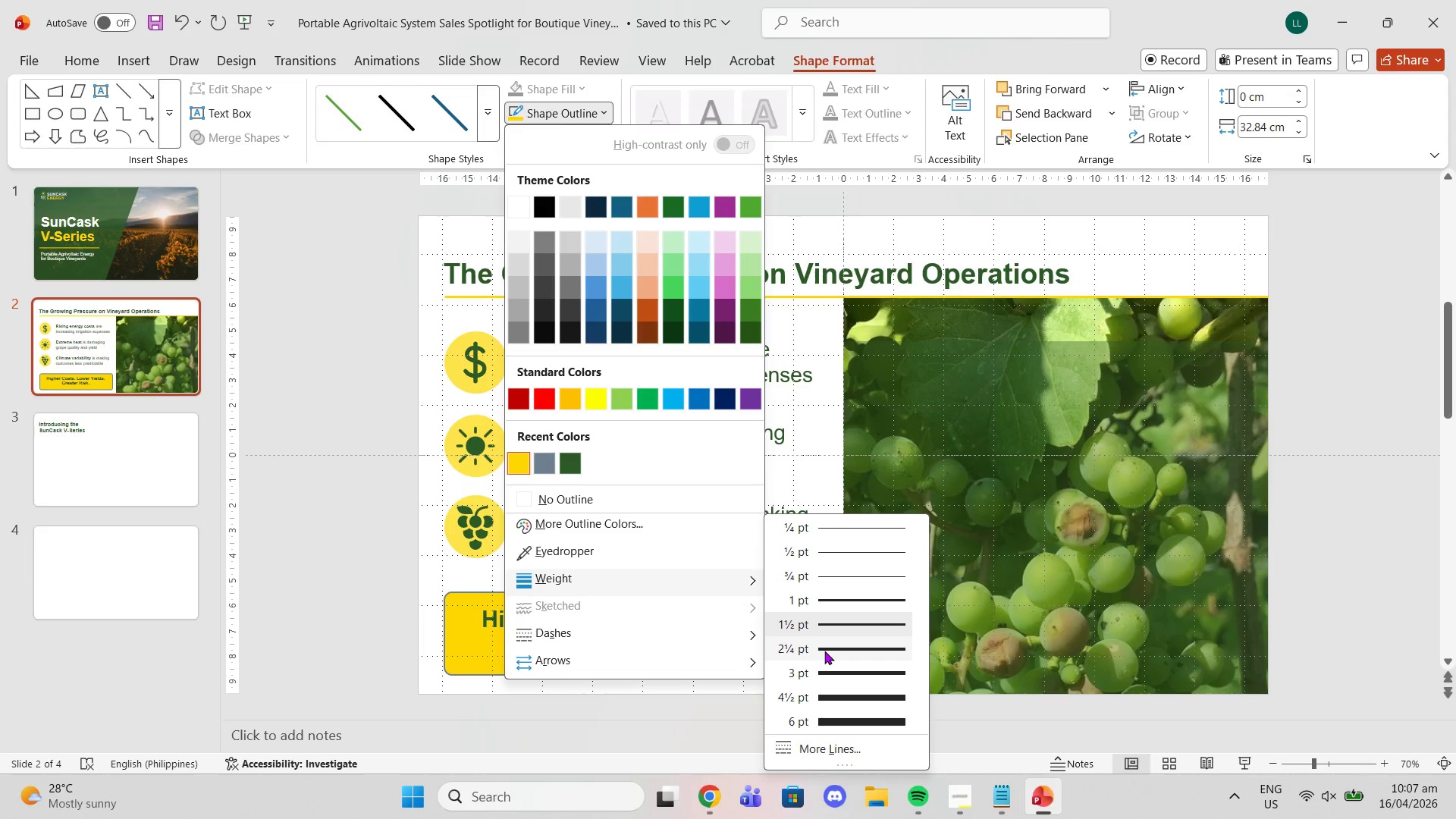 
left_click([824, 651])
 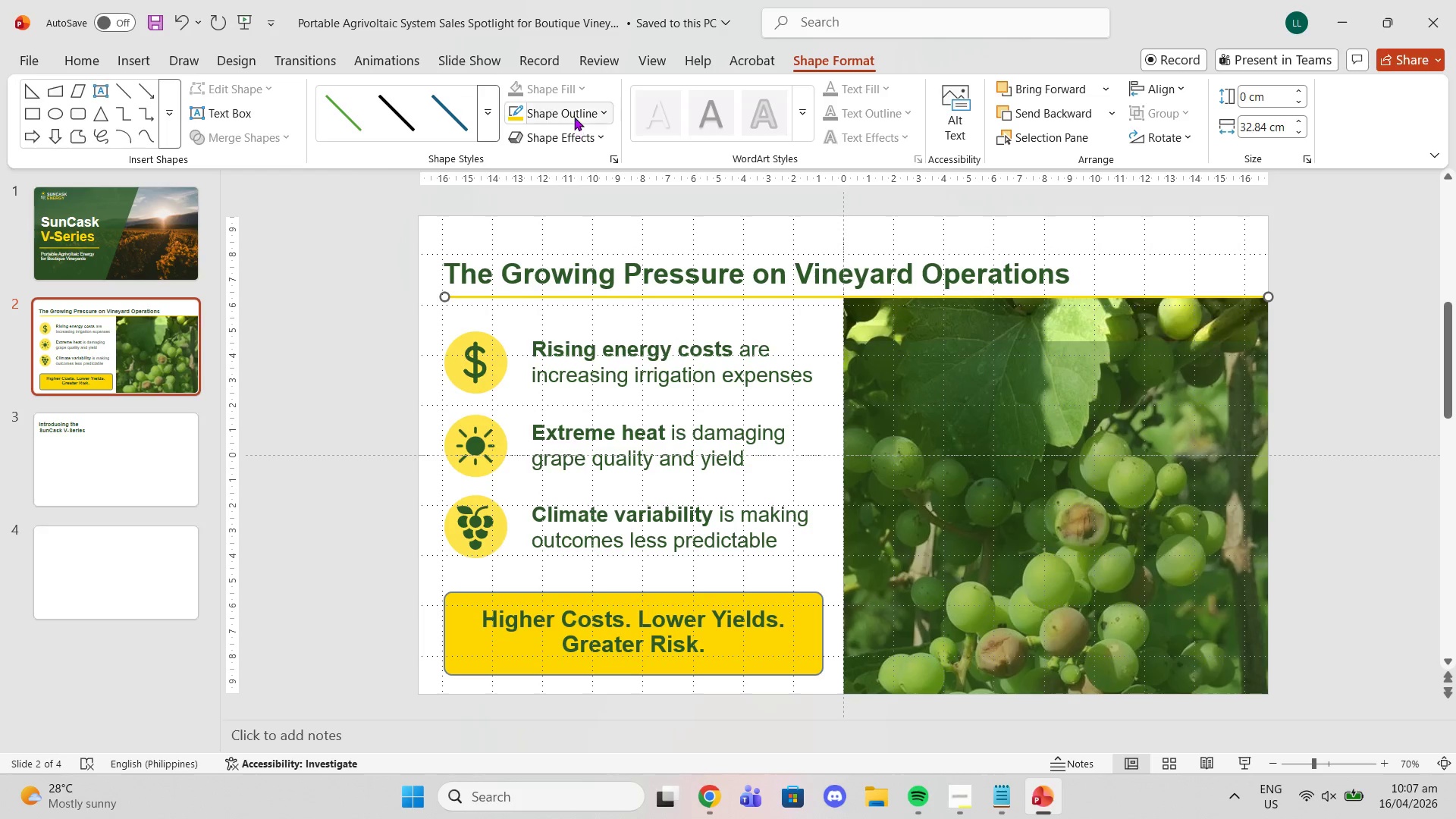 
left_click([574, 117])
 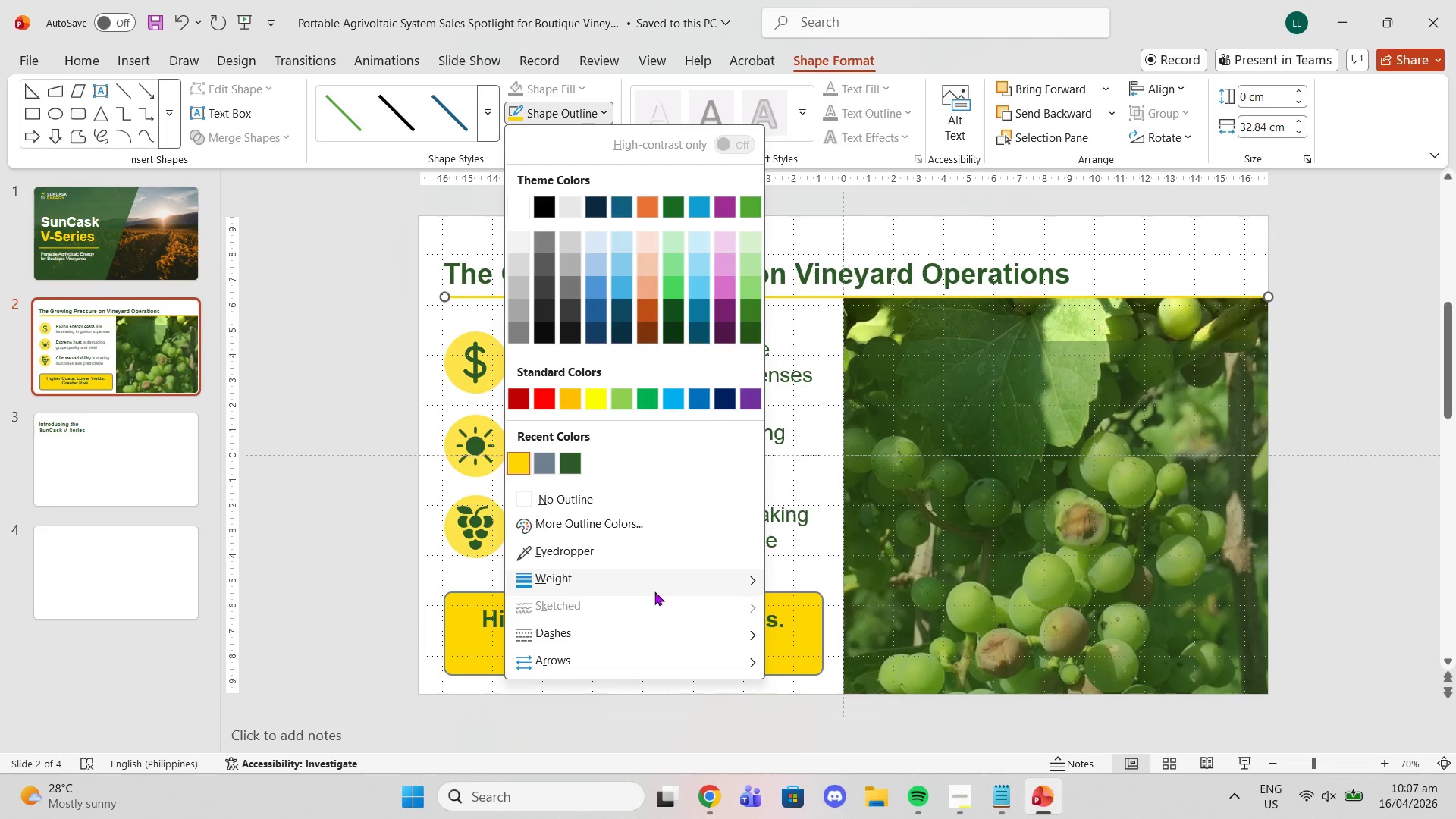 
left_click([642, 576])
 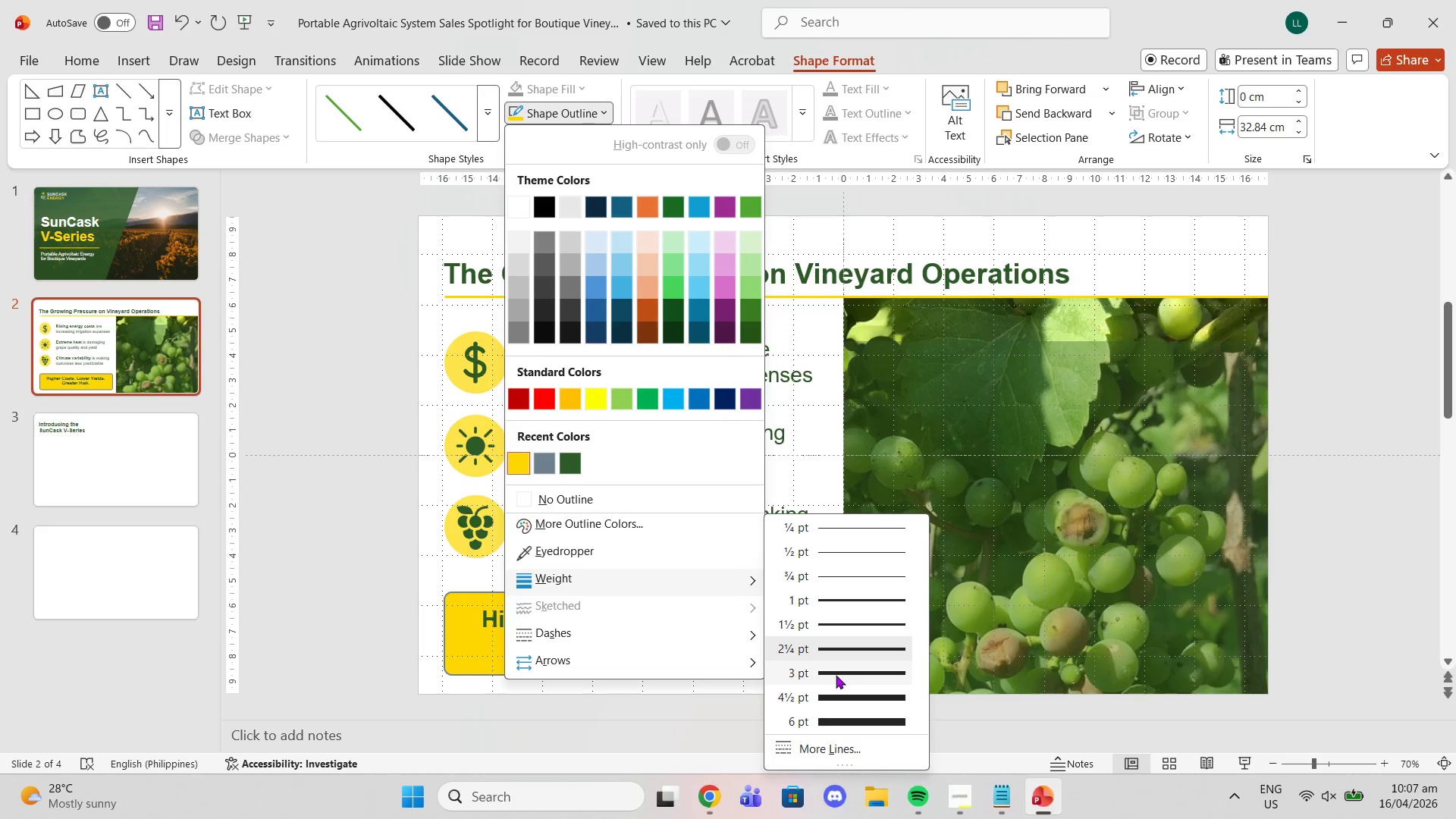 
left_click([836, 675])
 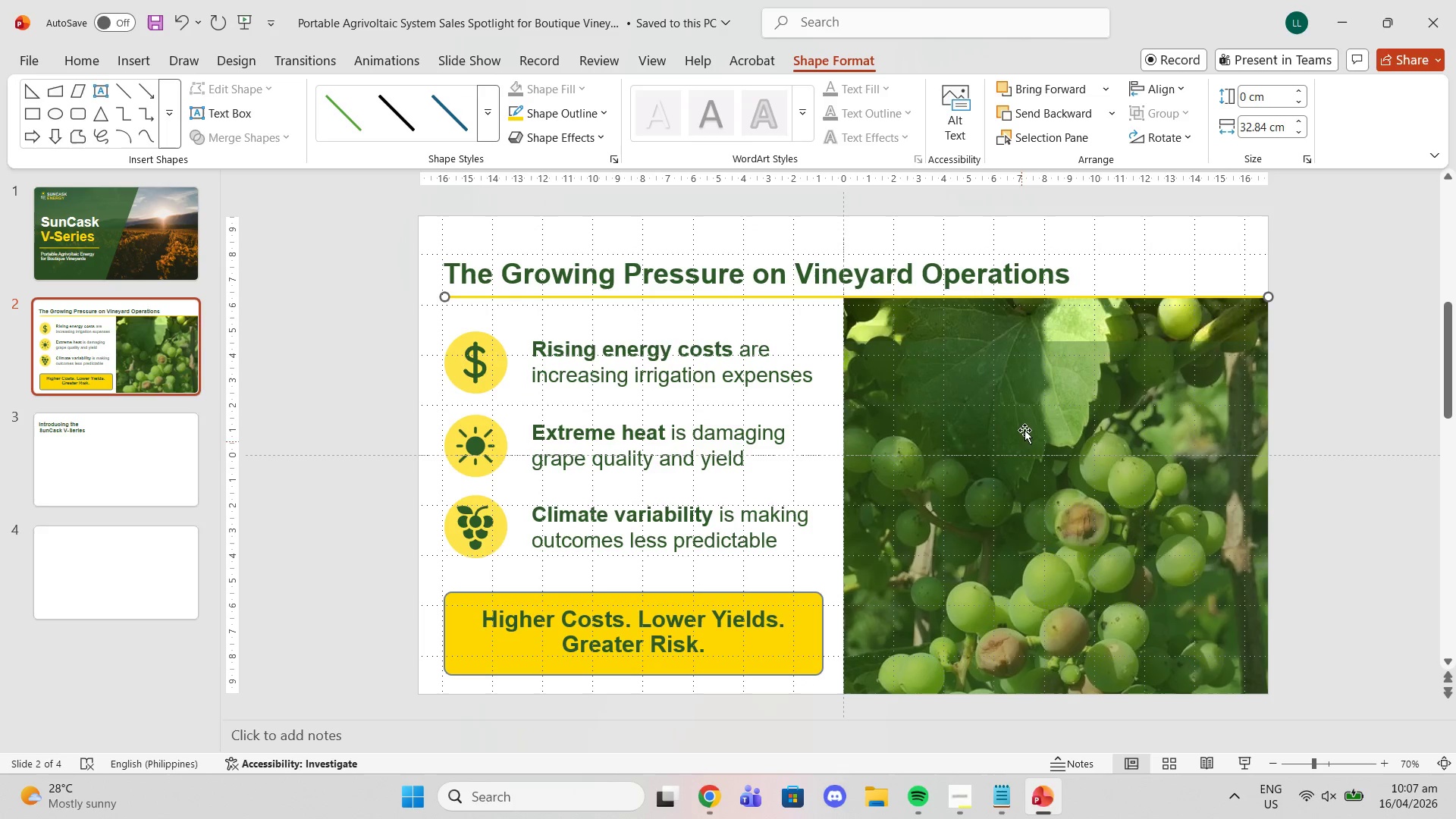 
left_click([1043, 402])
 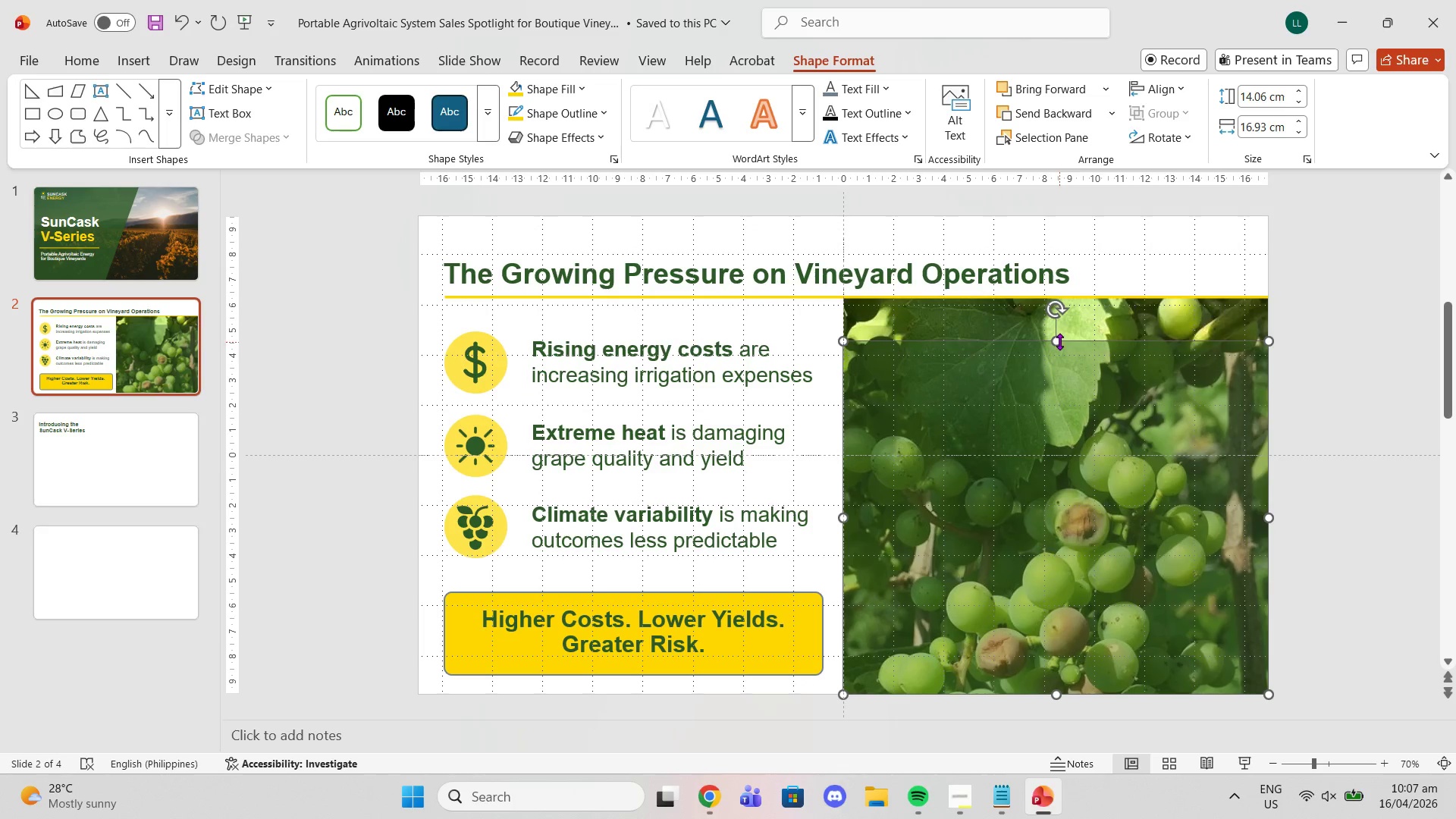 
left_click([1064, 320])
 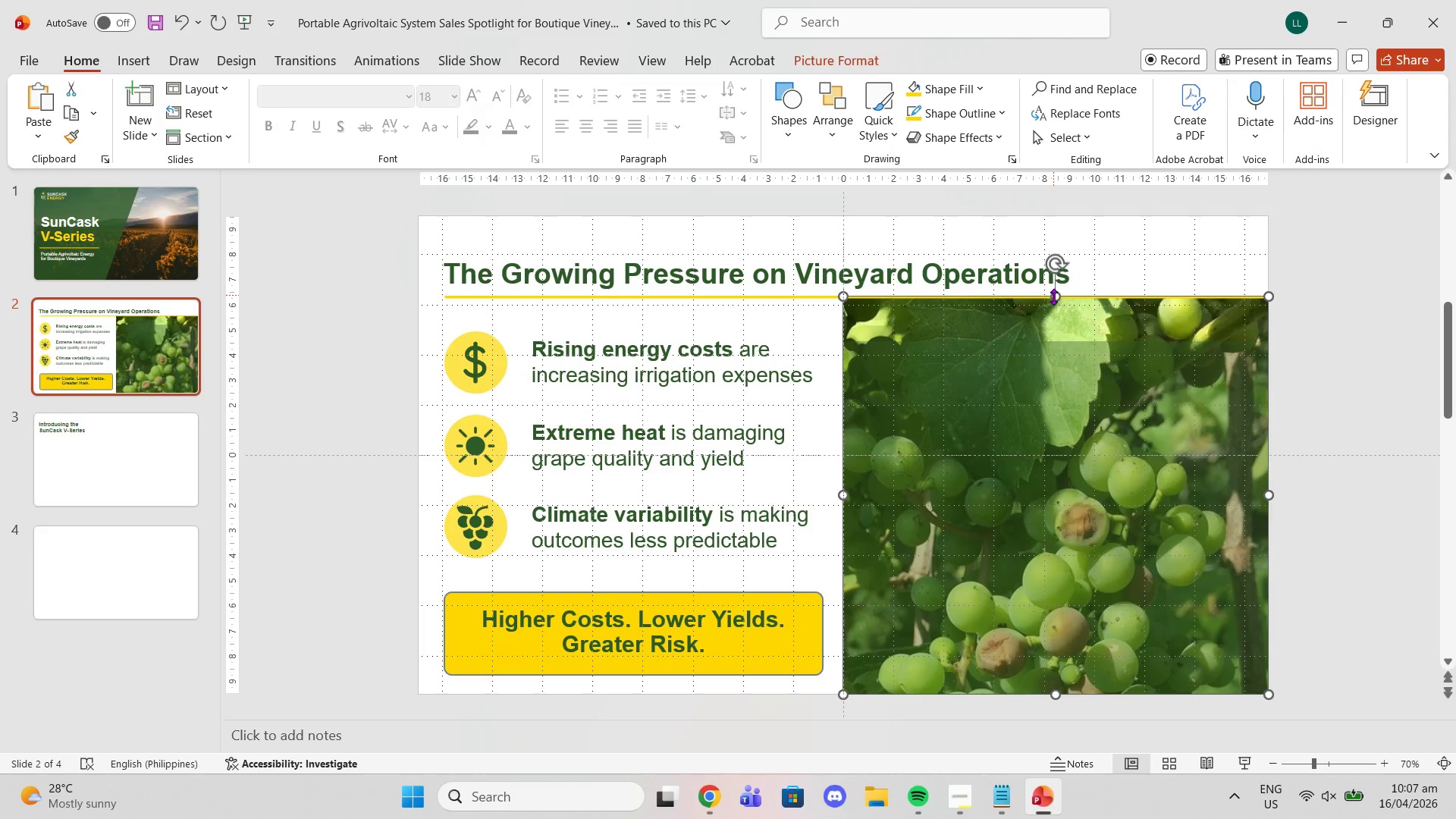 
left_click([1070, 366])
 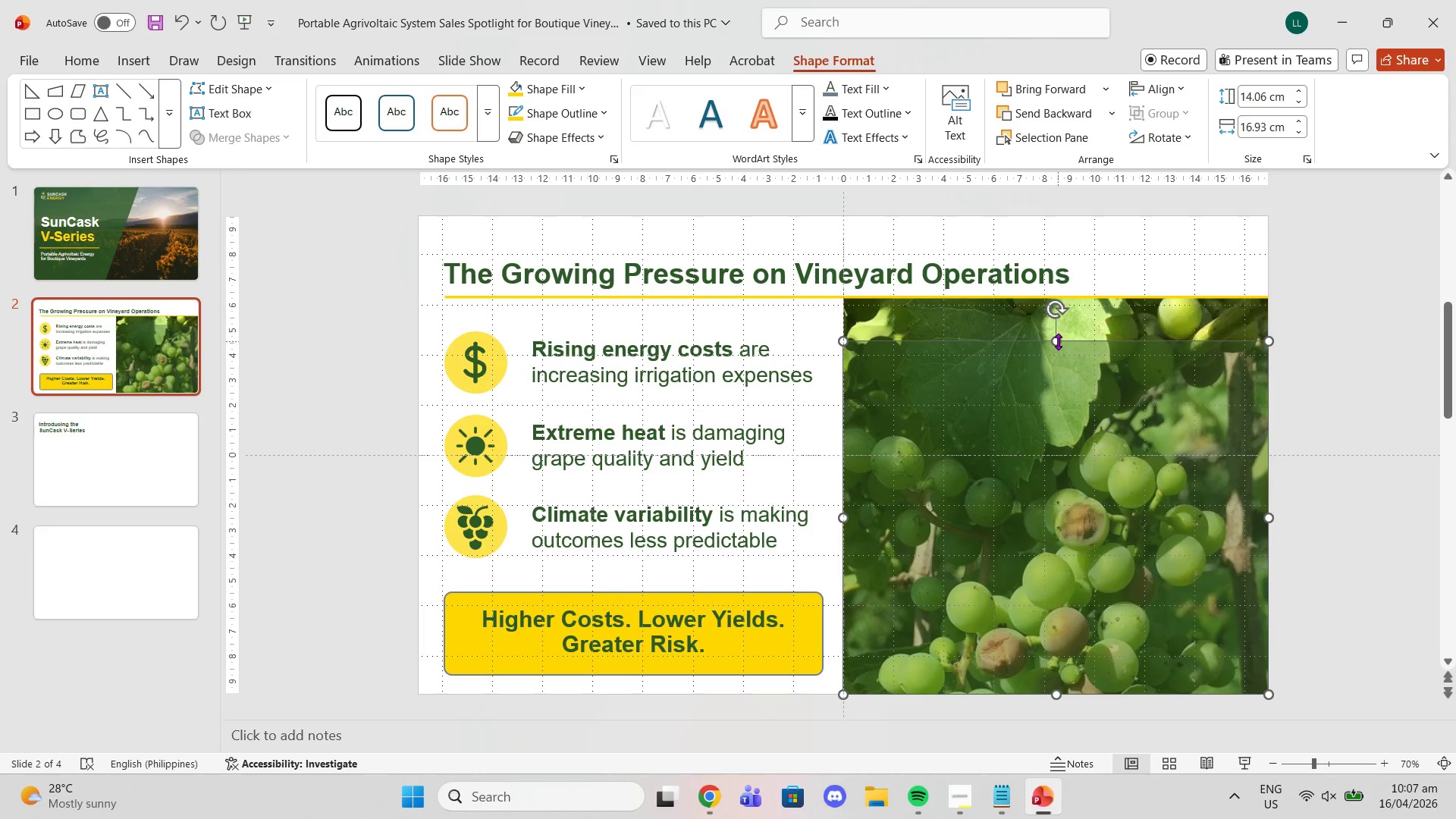 
left_click_drag(start_coordinate=[1058, 341], to_coordinate=[1058, 297])
 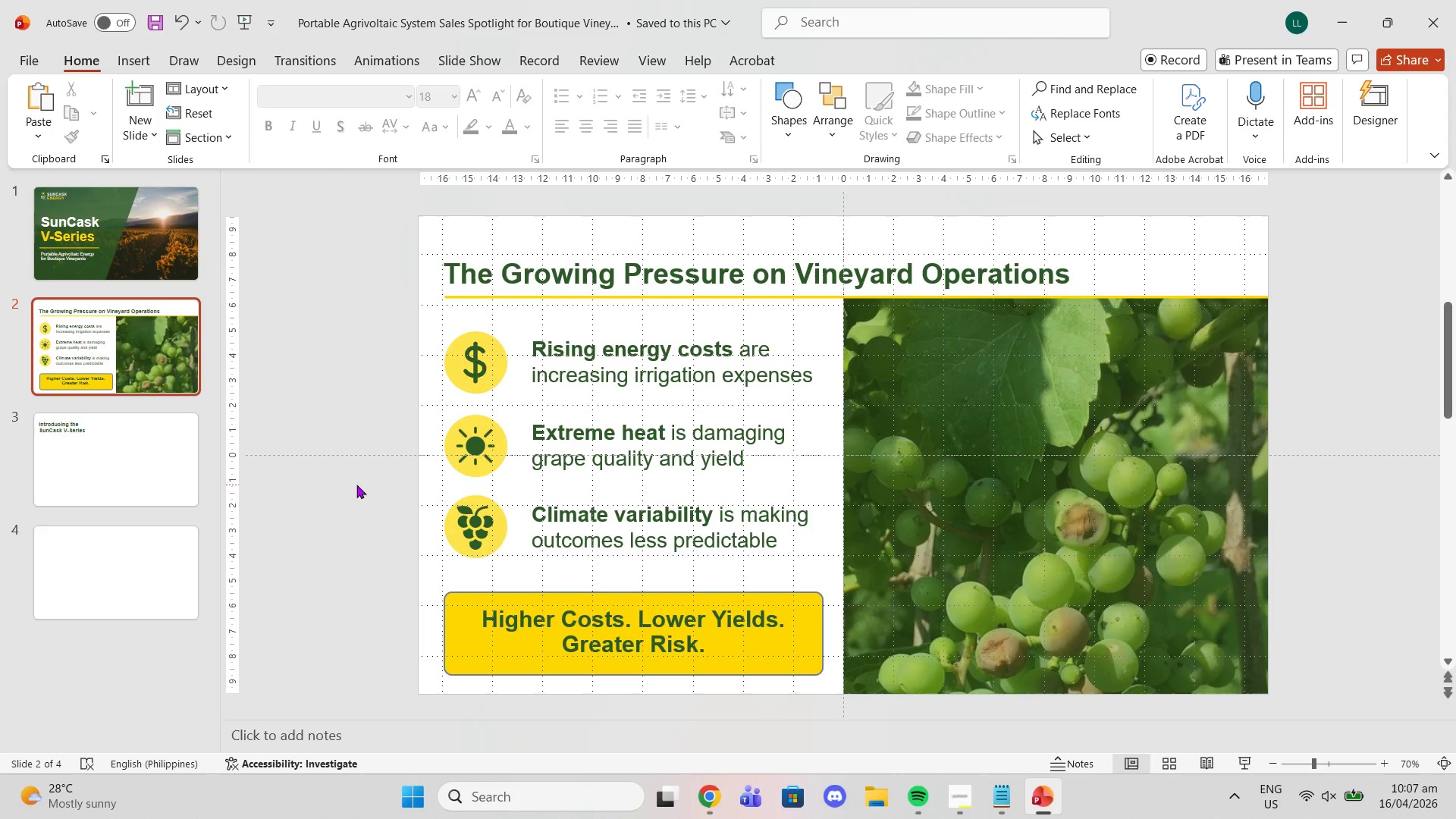 
left_click([137, 472])
 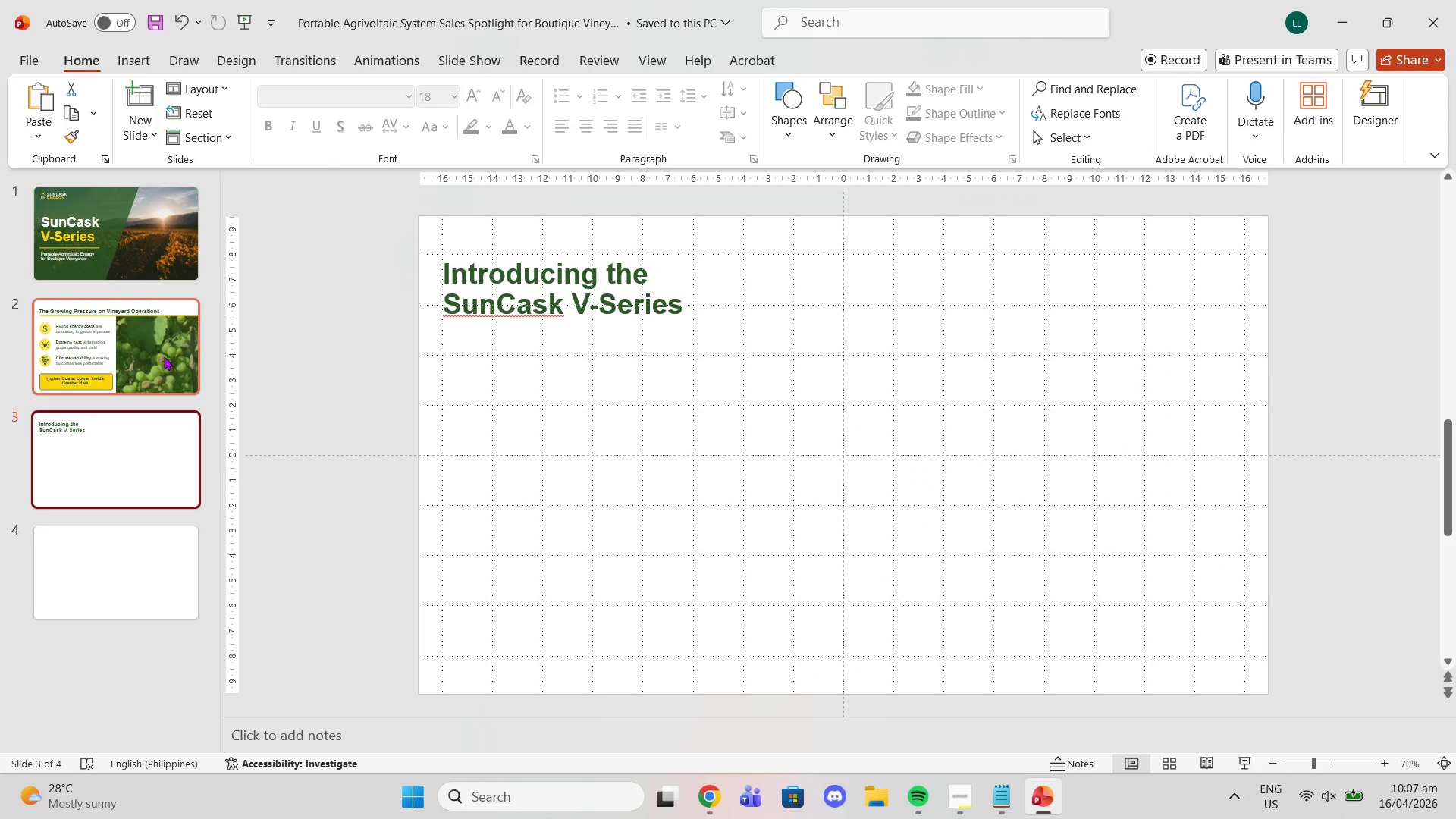 
left_click([164, 353])
 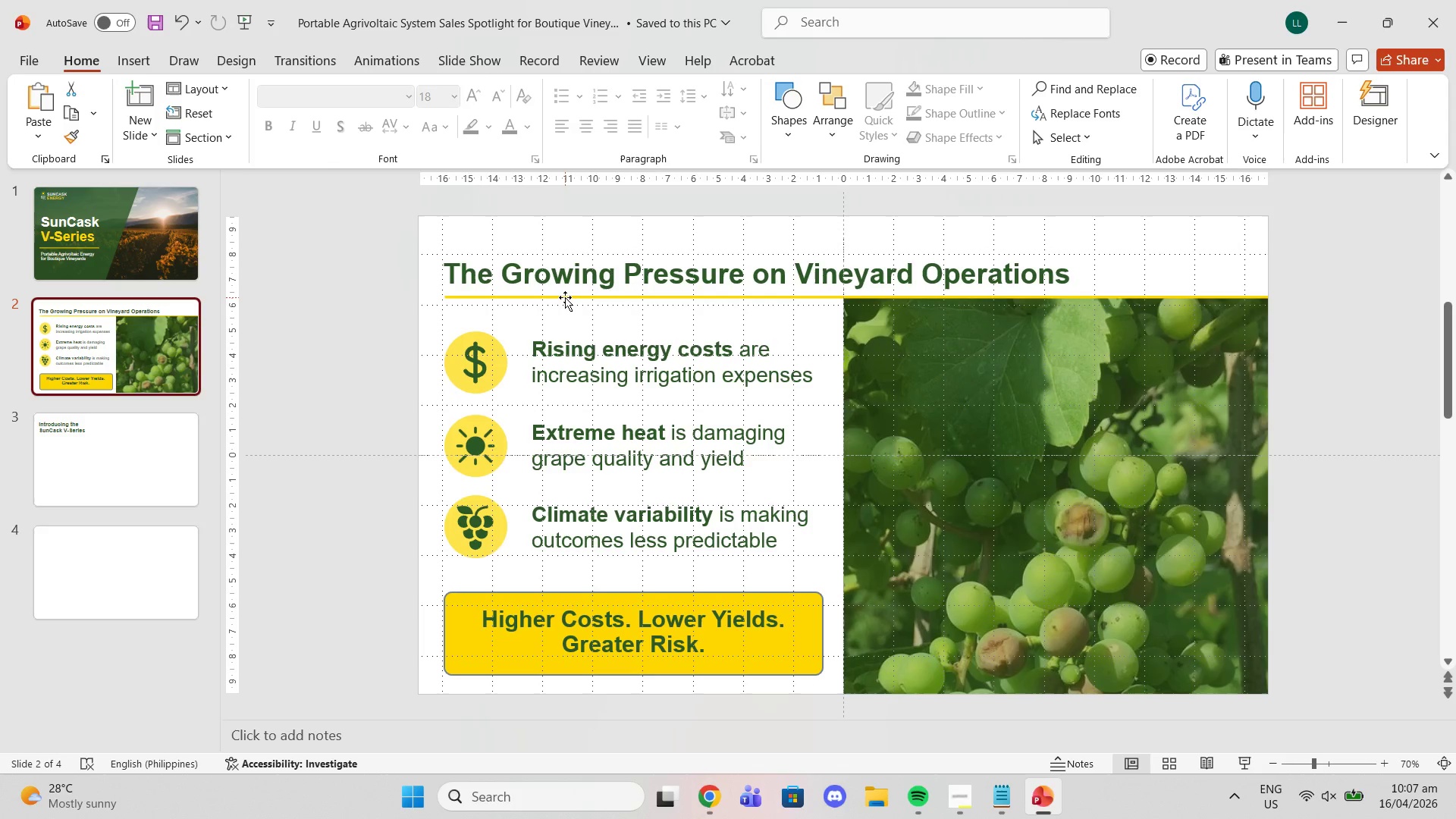 
left_click([565, 297])
 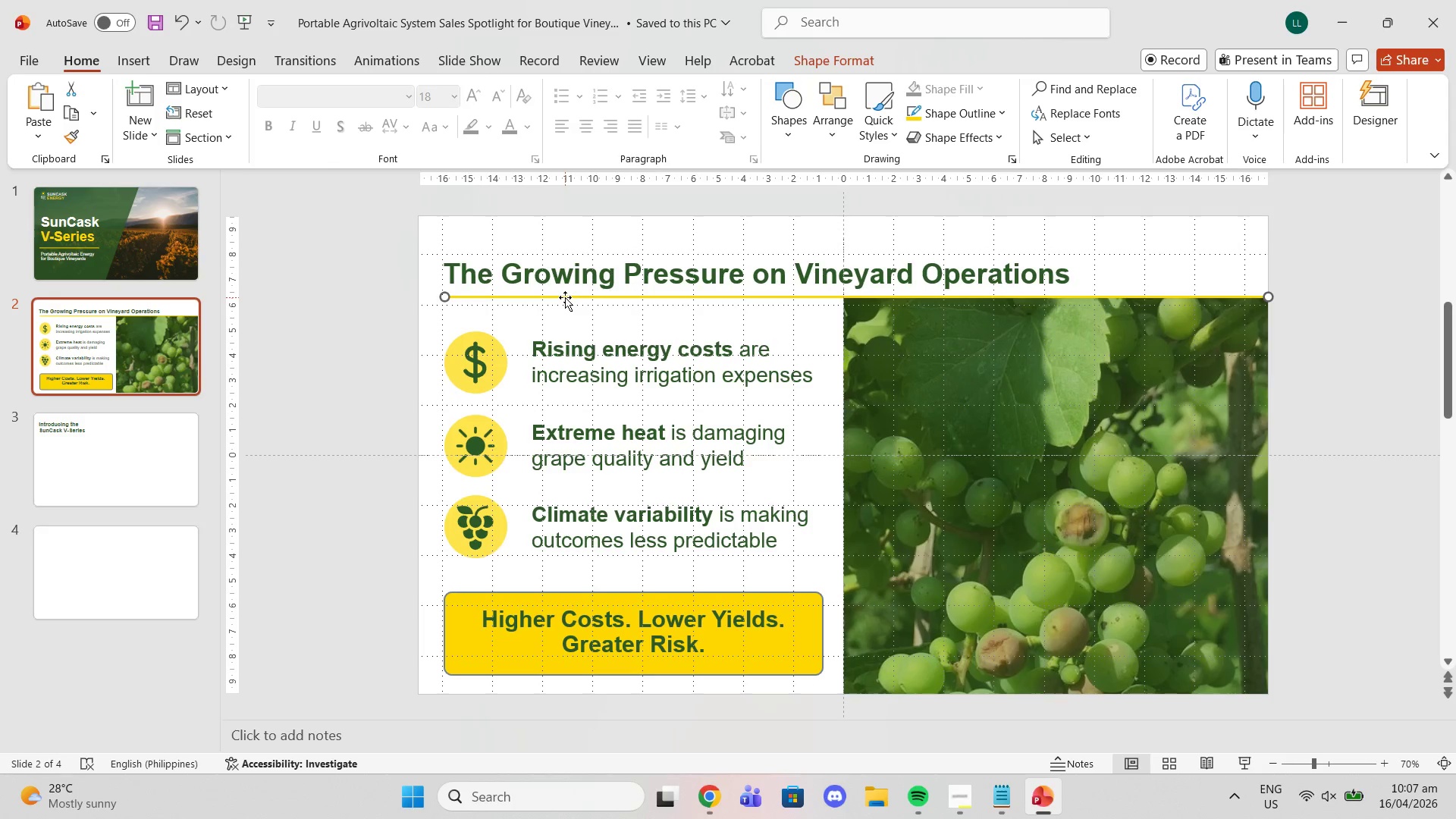 
key(Control+C)
 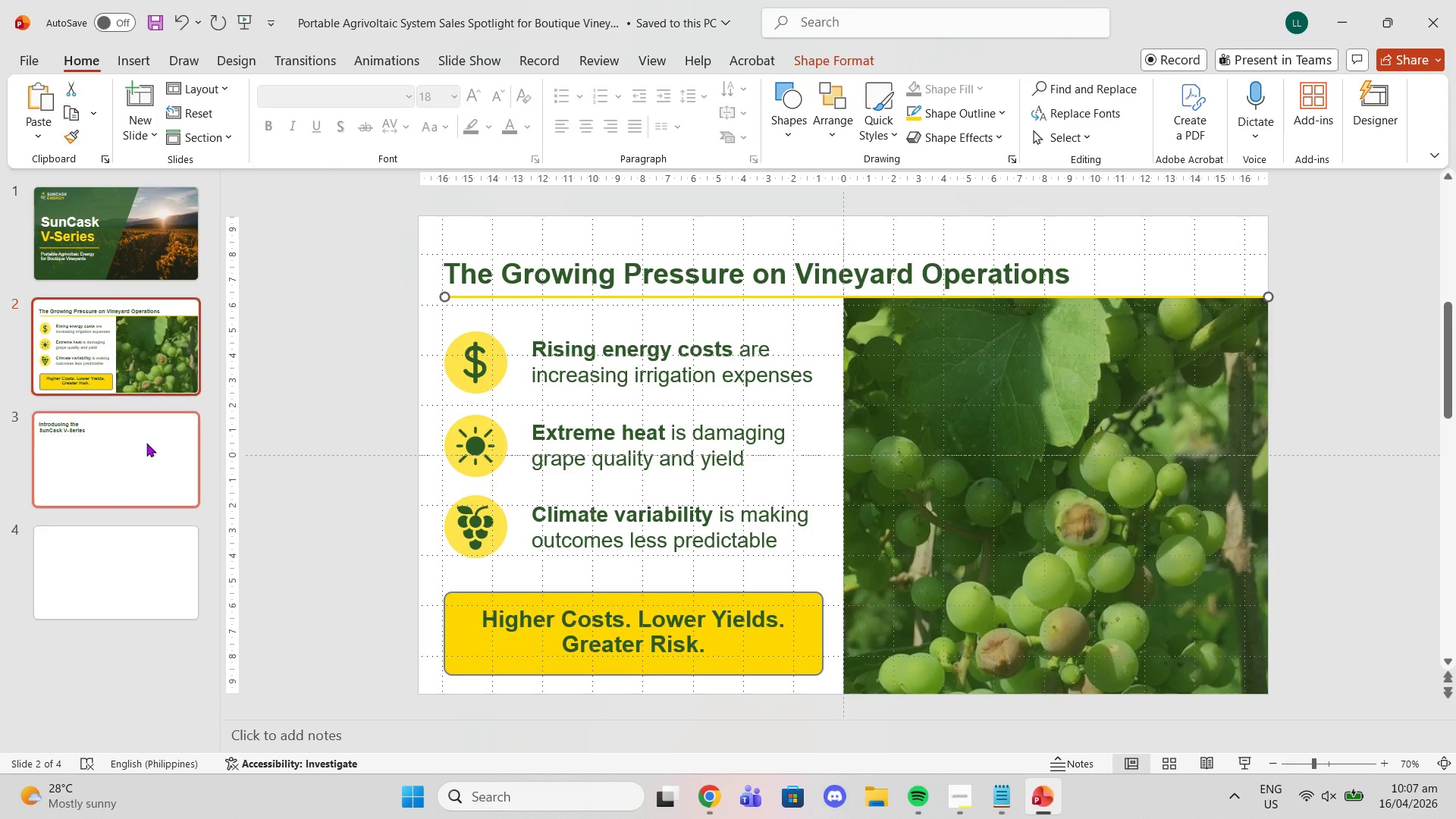 
left_click([146, 444])
 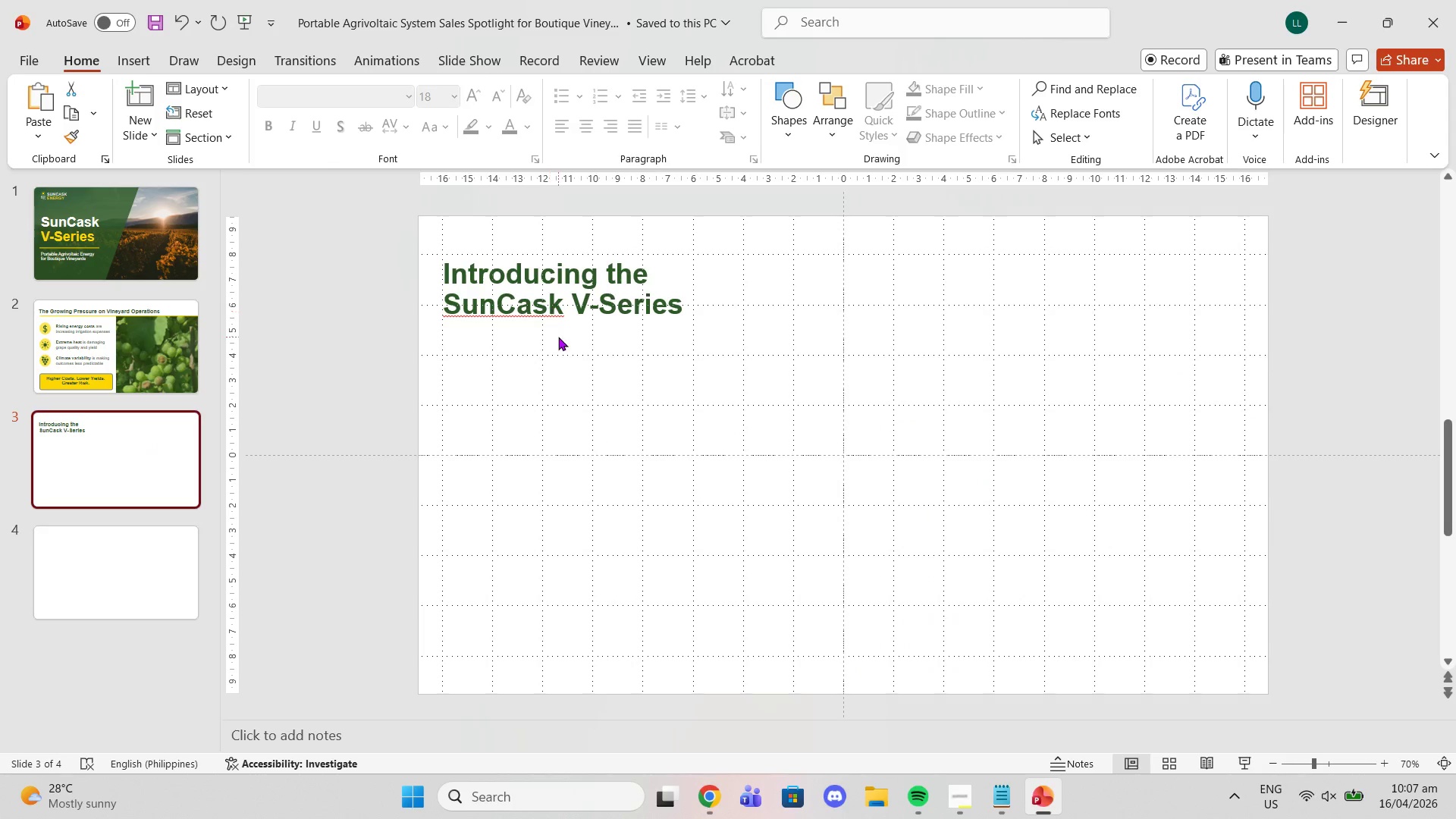 
left_click([558, 337])
 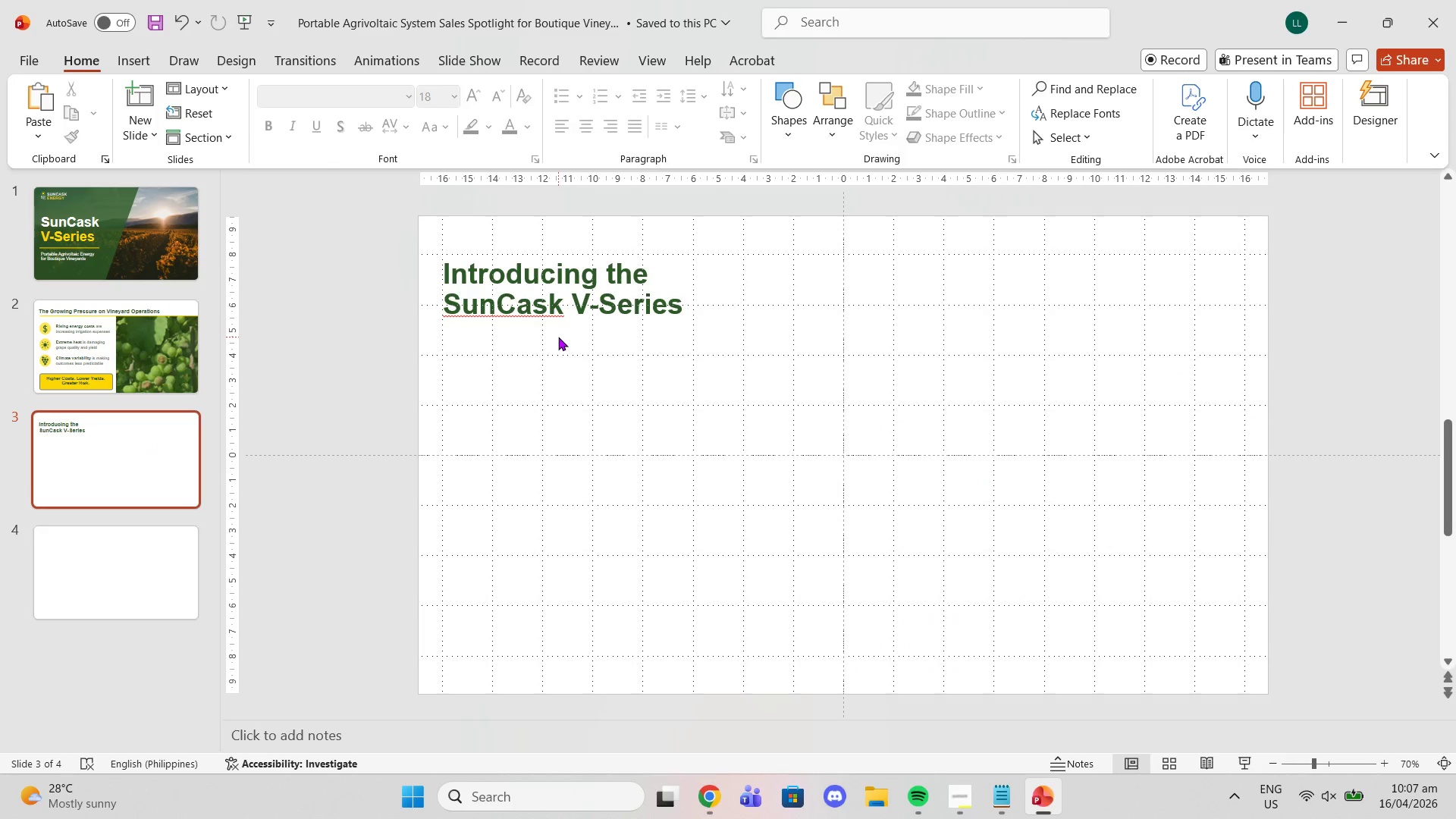 
key(Control+V)
 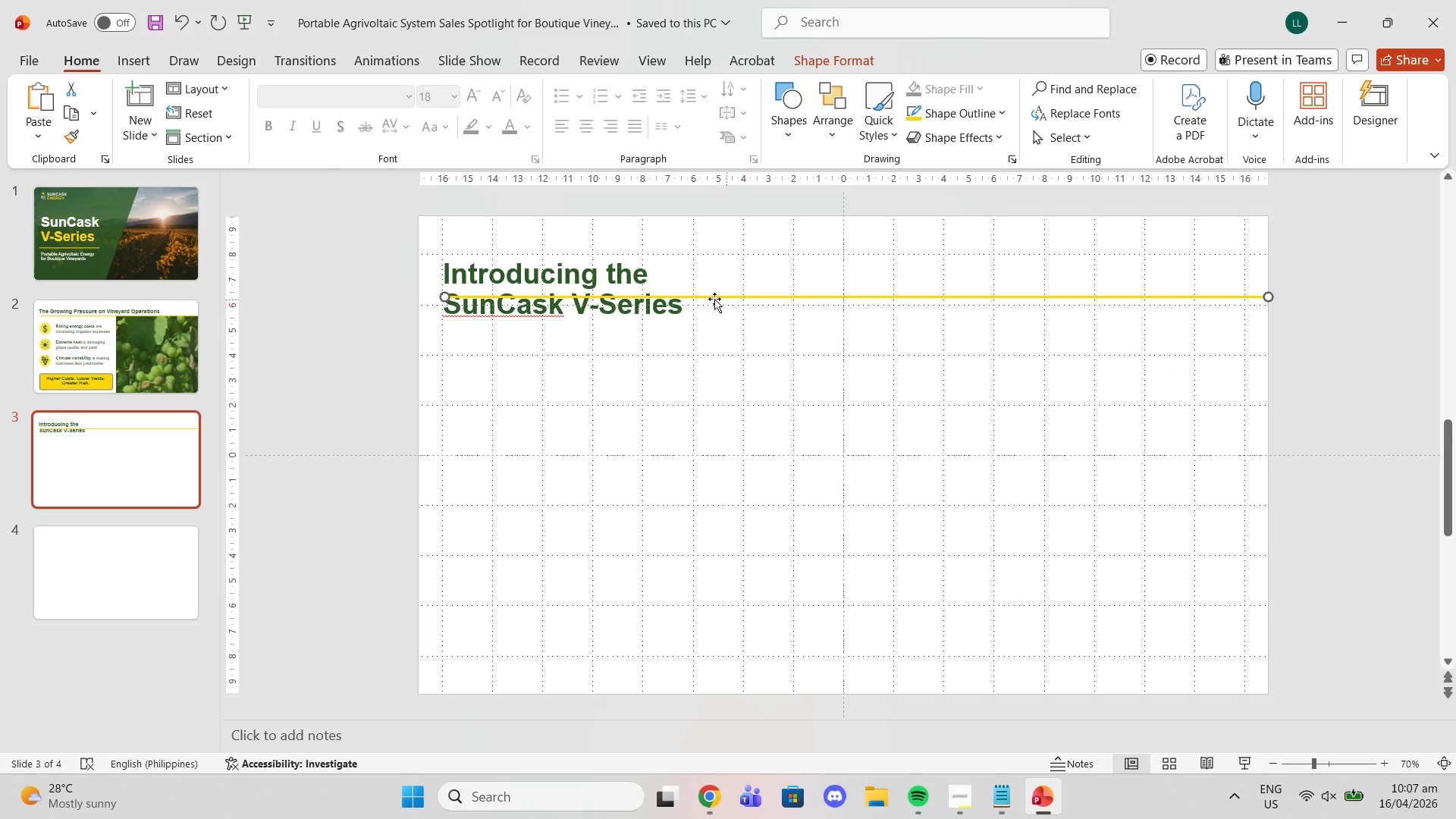 
left_click([124, 338])
 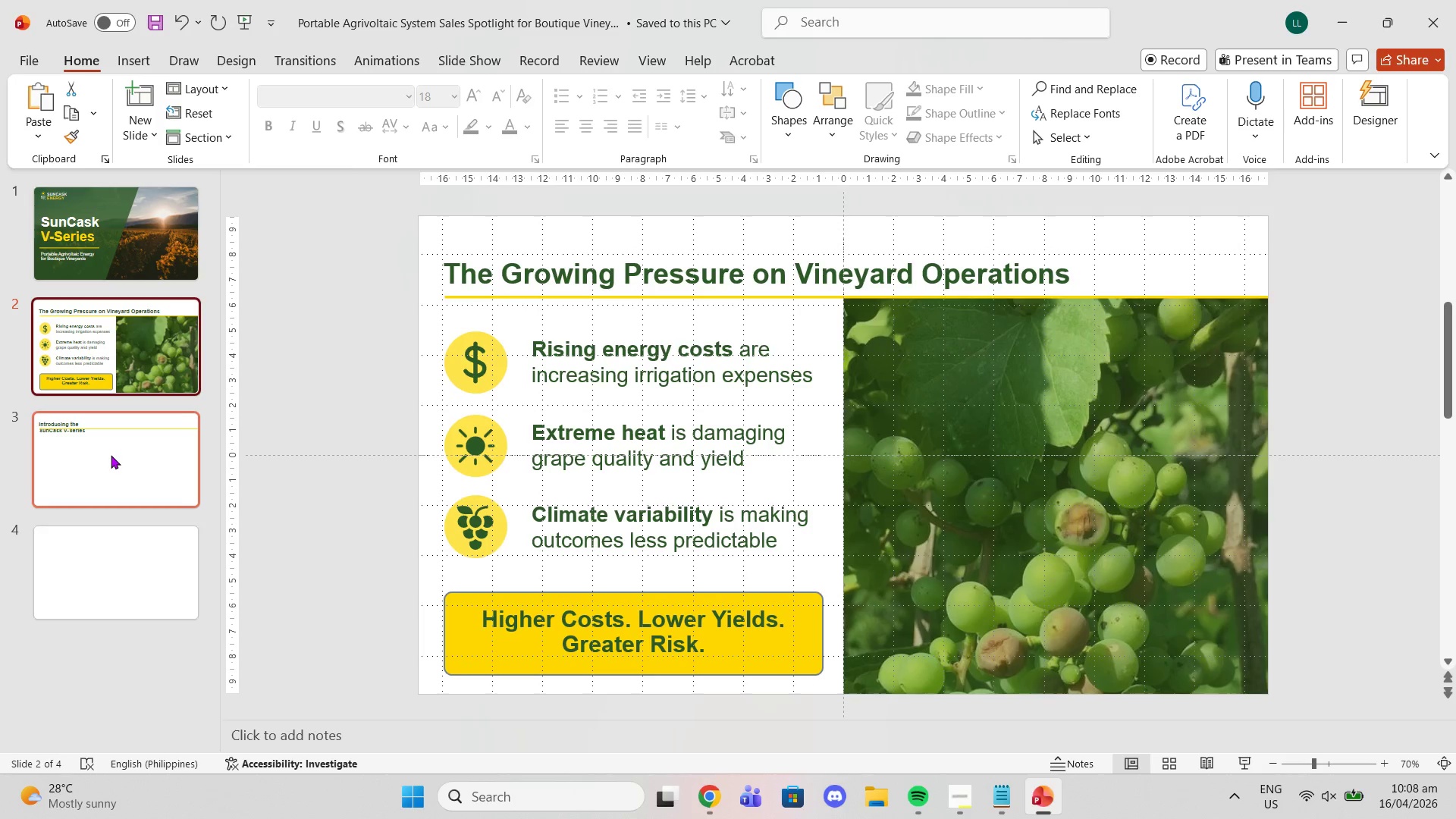 
left_click([111, 455])
 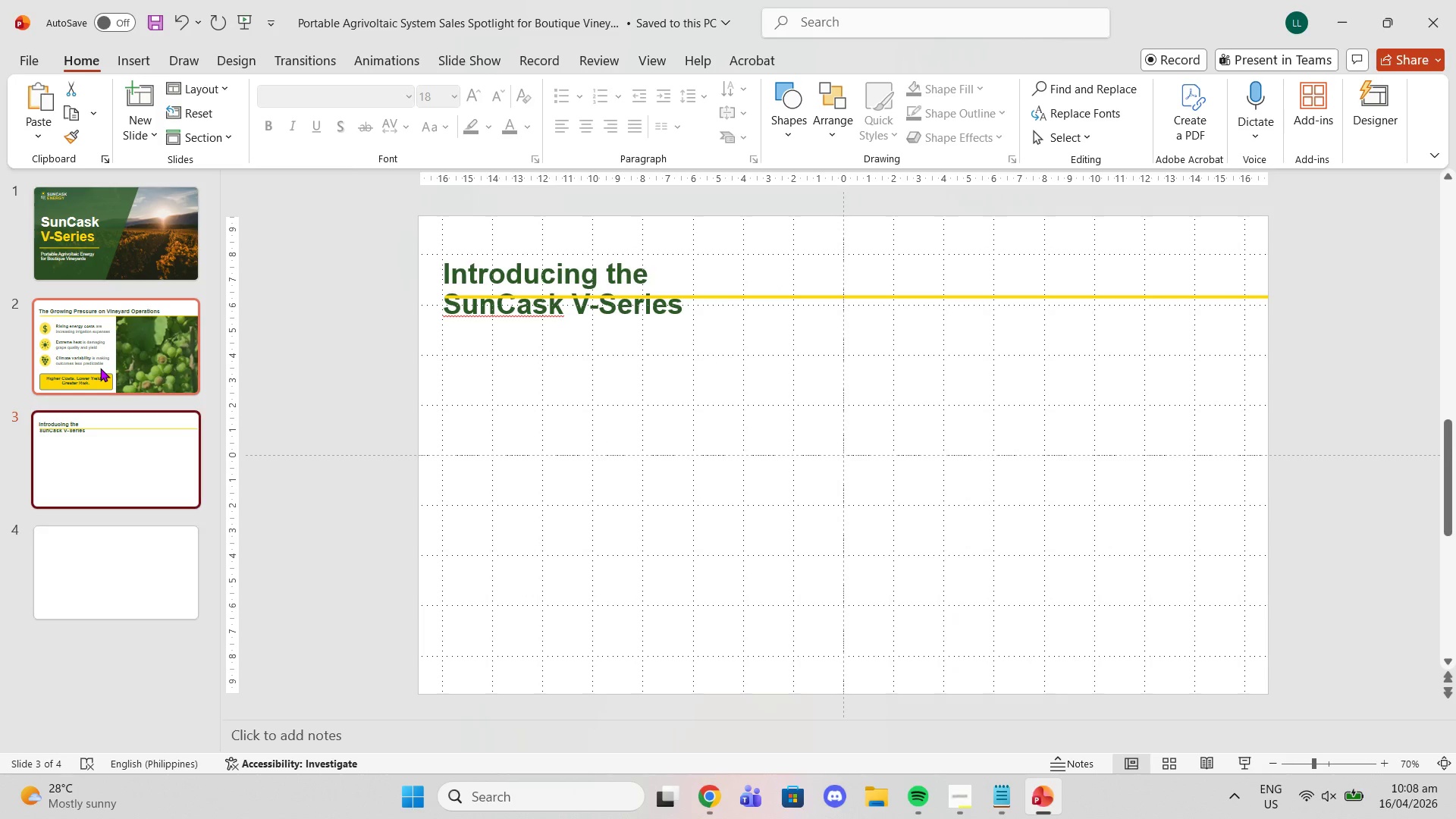 
left_click([100, 368])
 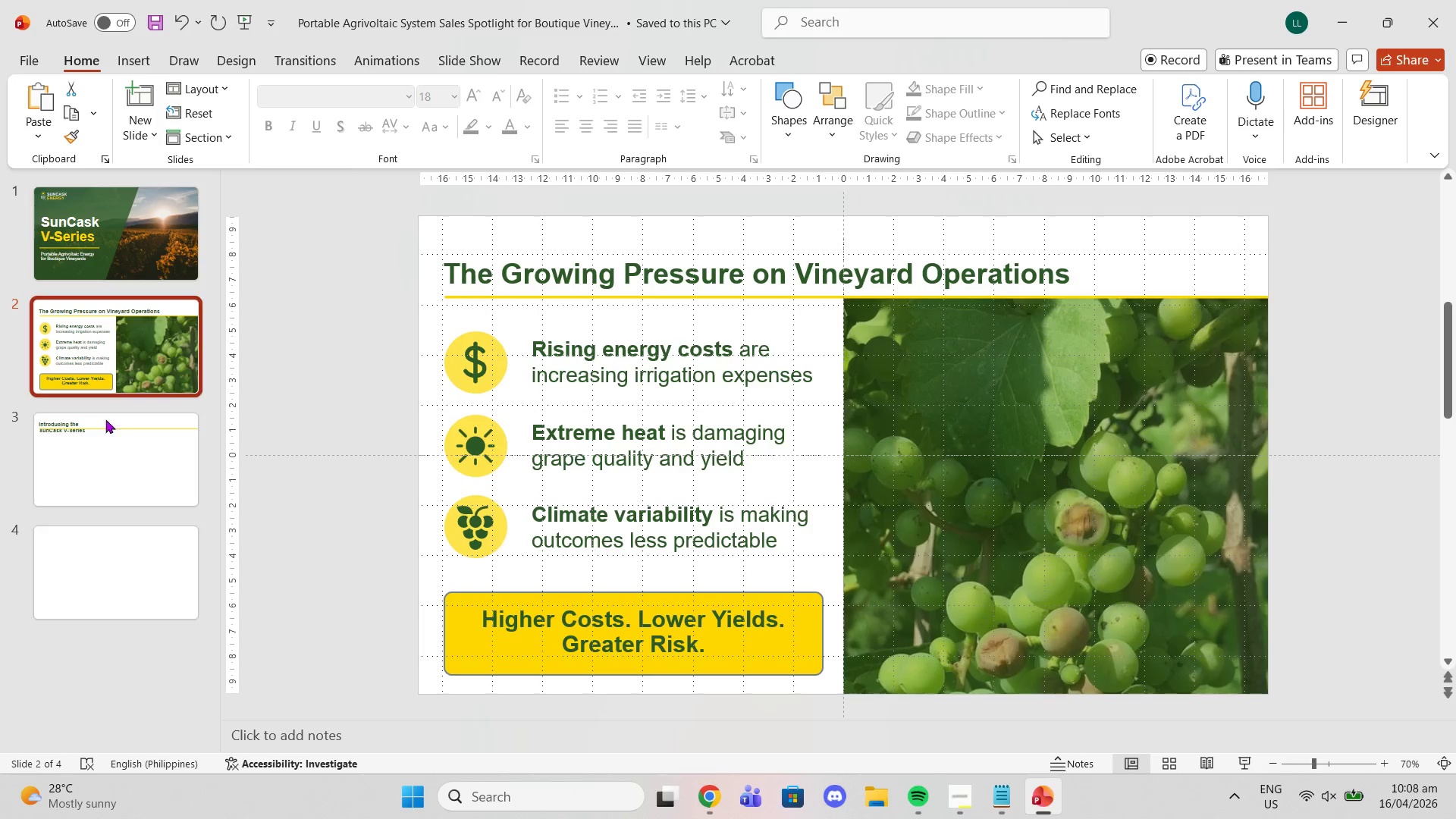 
left_click([105, 444])
 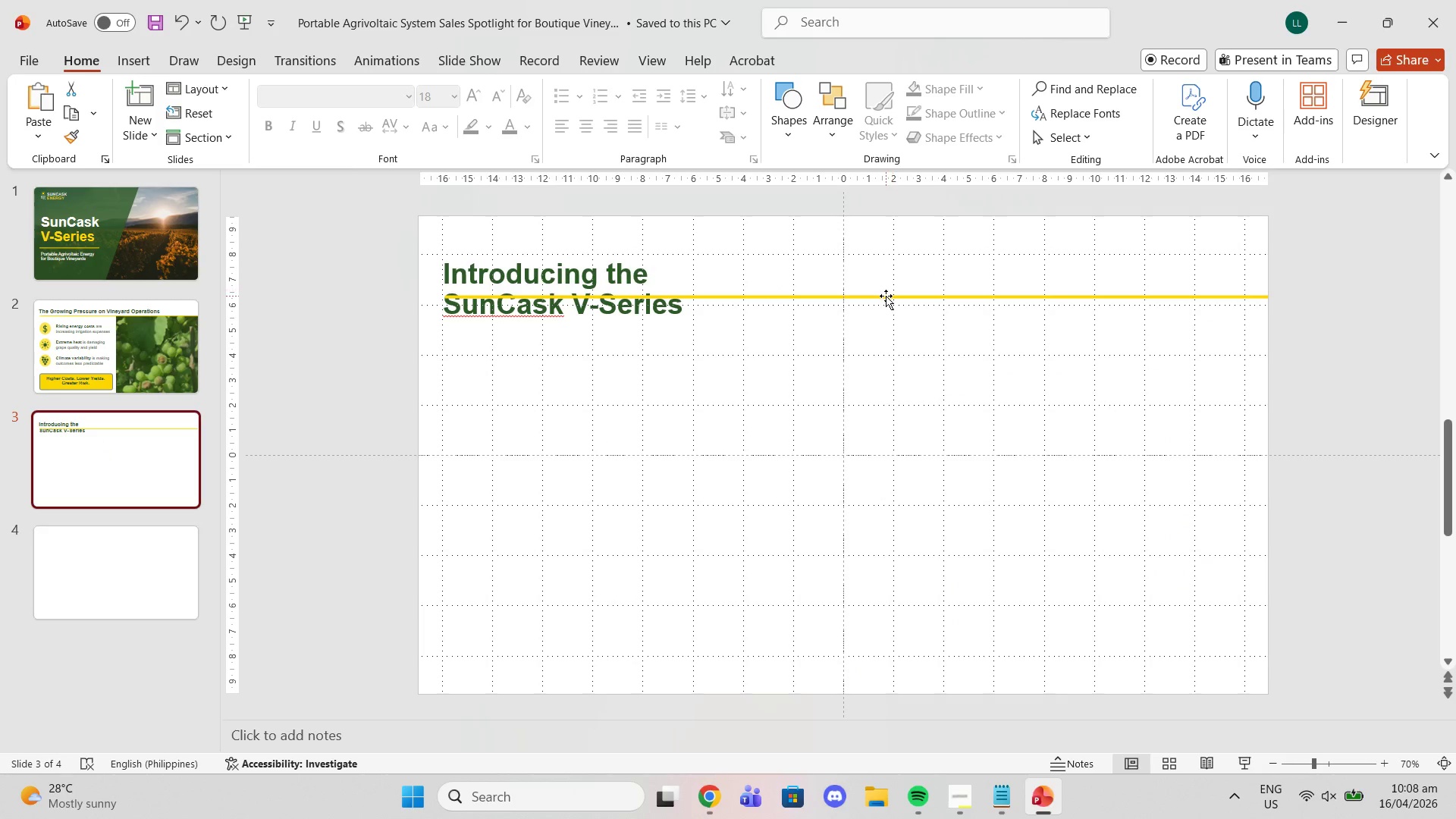 
left_click_drag(start_coordinate=[886, 297], to_coordinate=[887, 329])
 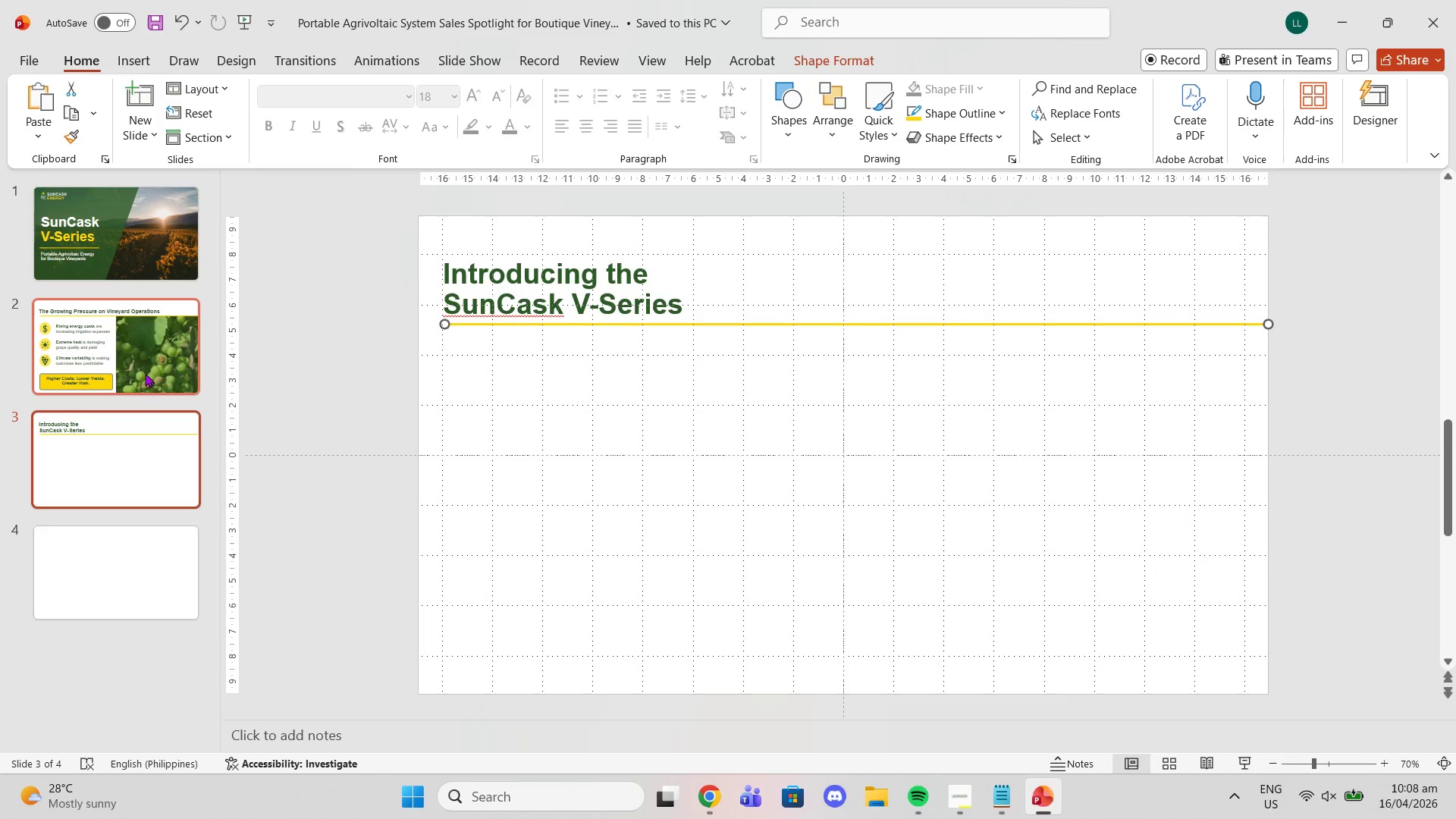 
left_click([127, 347])
 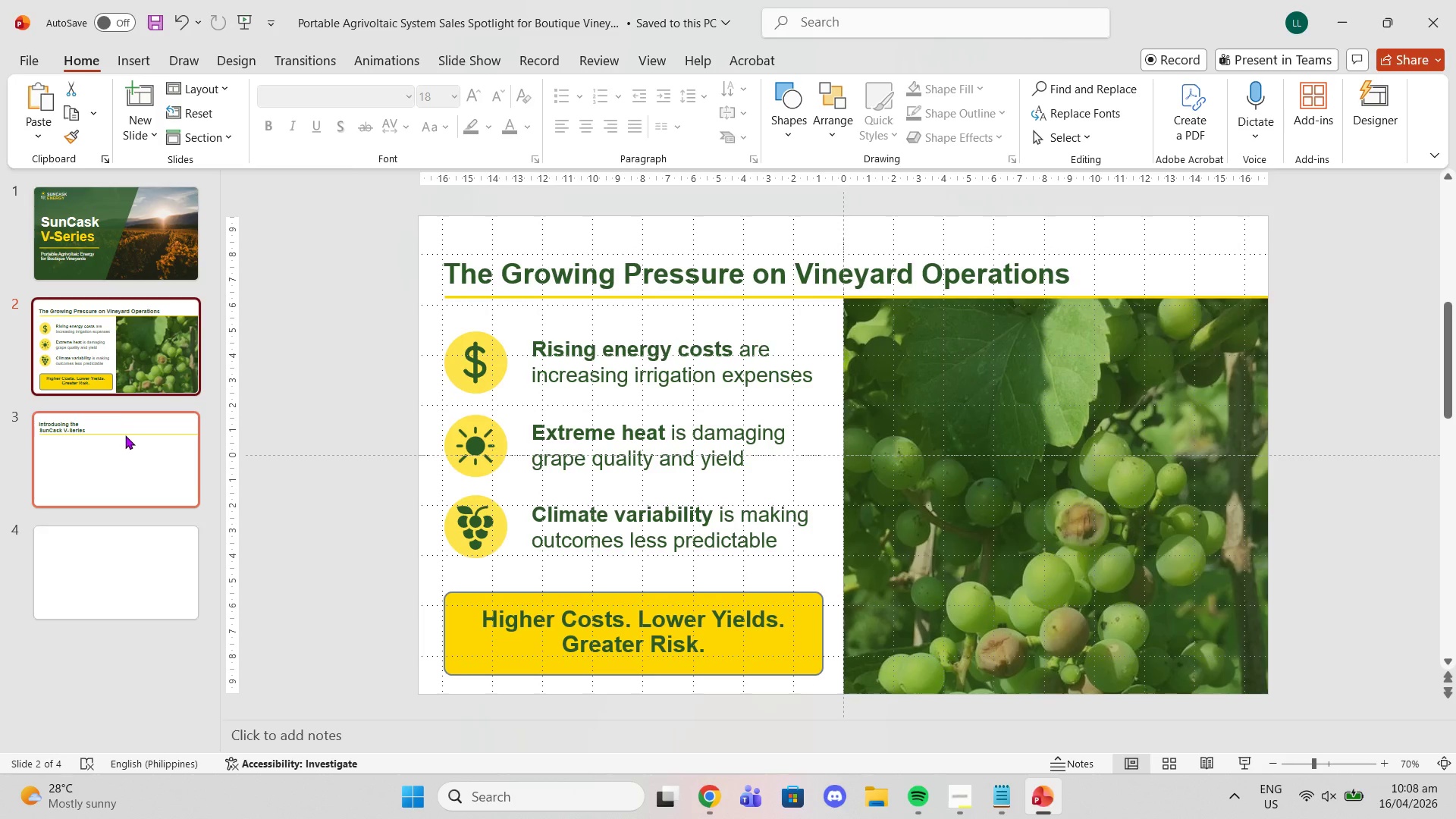 
left_click([125, 435])
 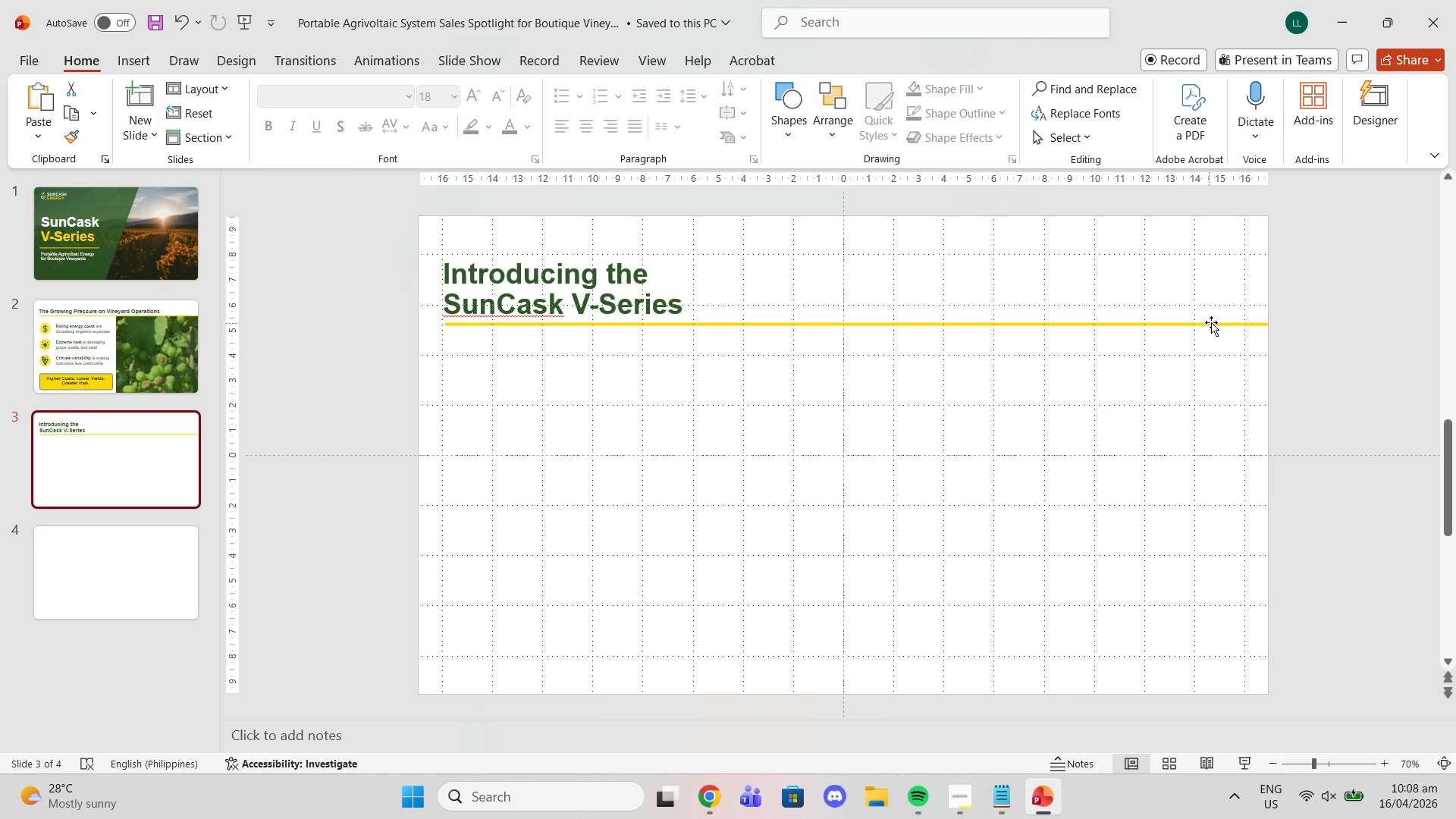 
left_click([1252, 320])
 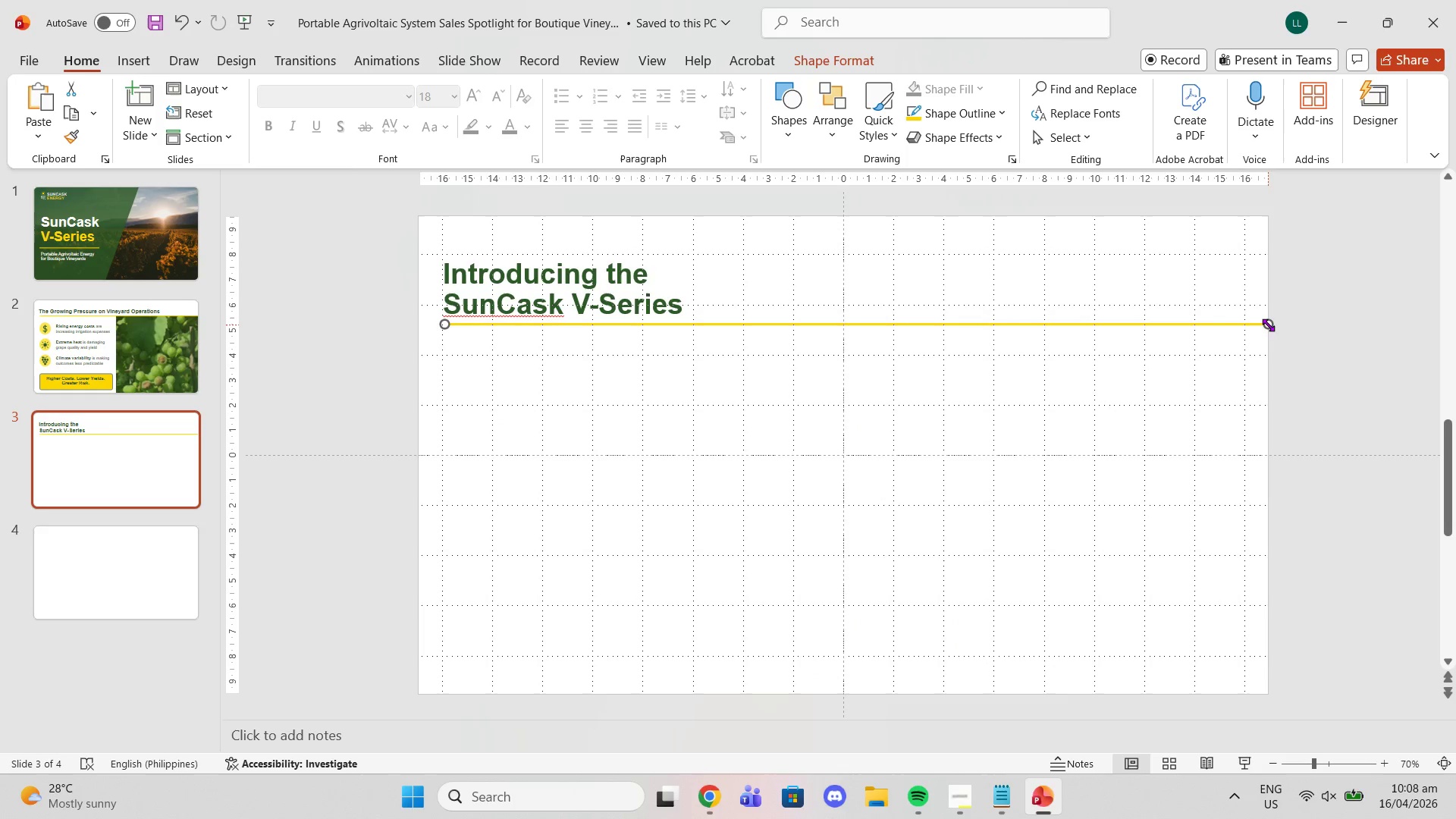 
left_click_drag(start_coordinate=[1265, 325], to_coordinate=[693, 319])
 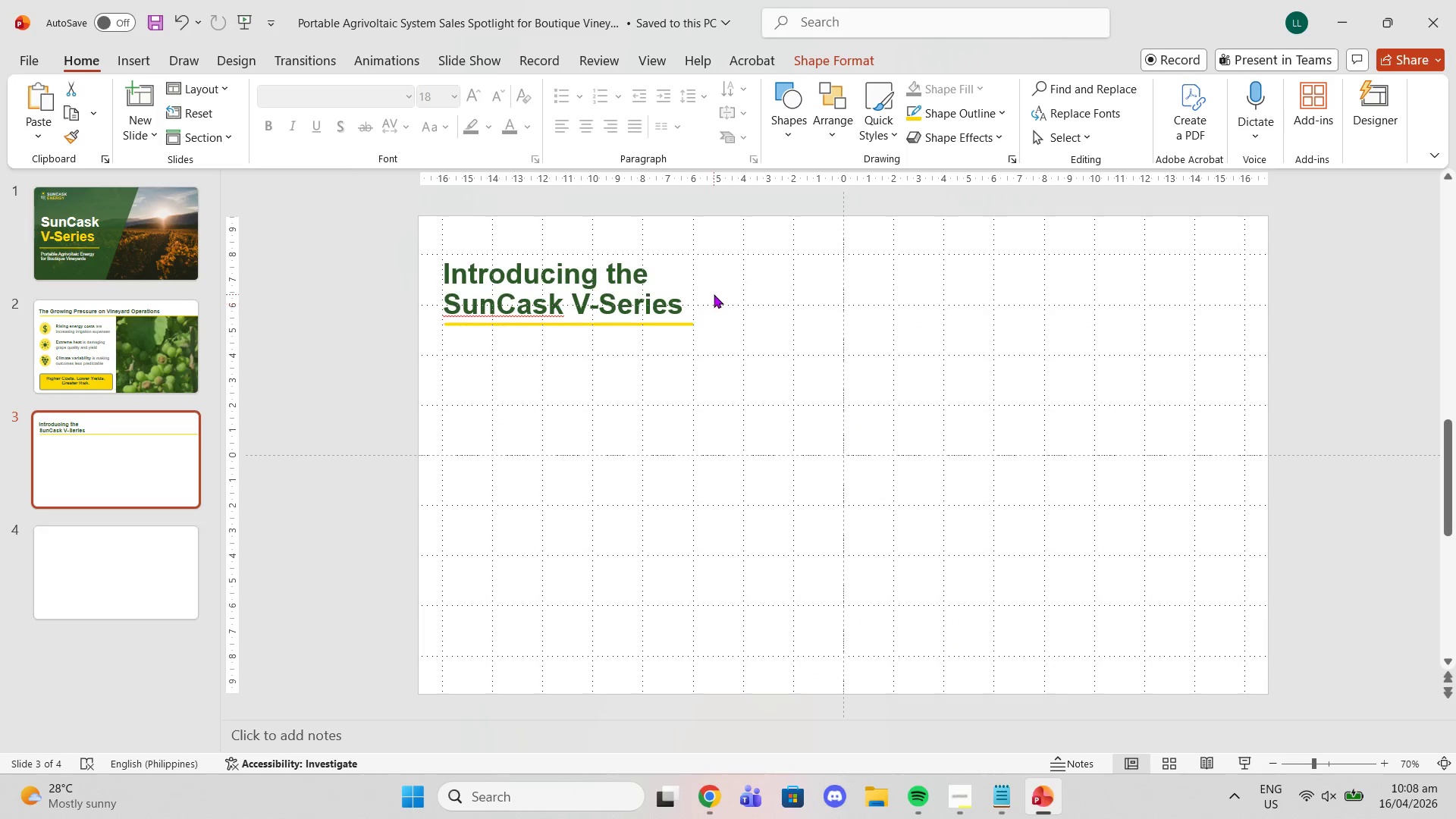 
left_click([714, 294])
 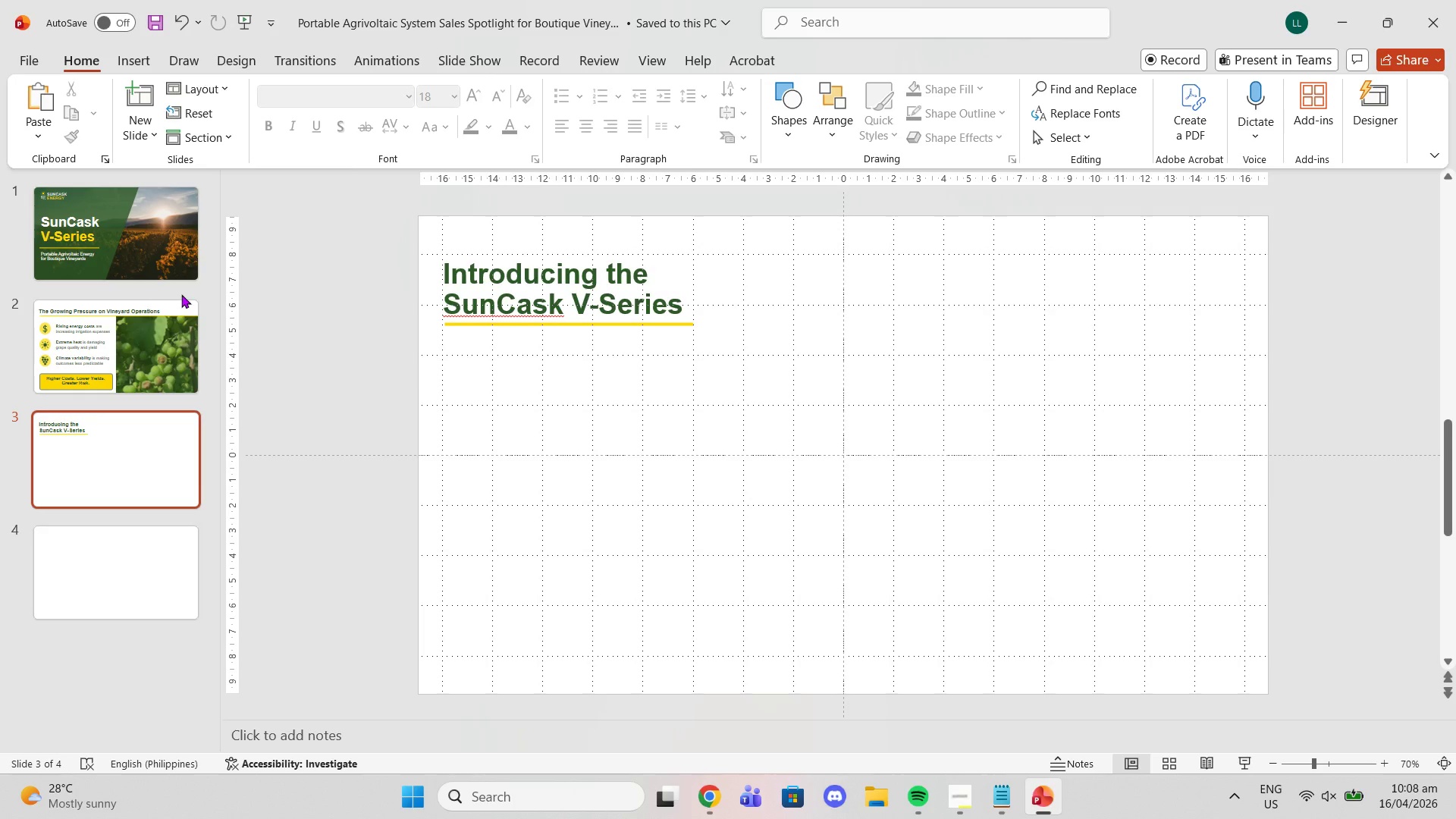 
wait(7.33)
 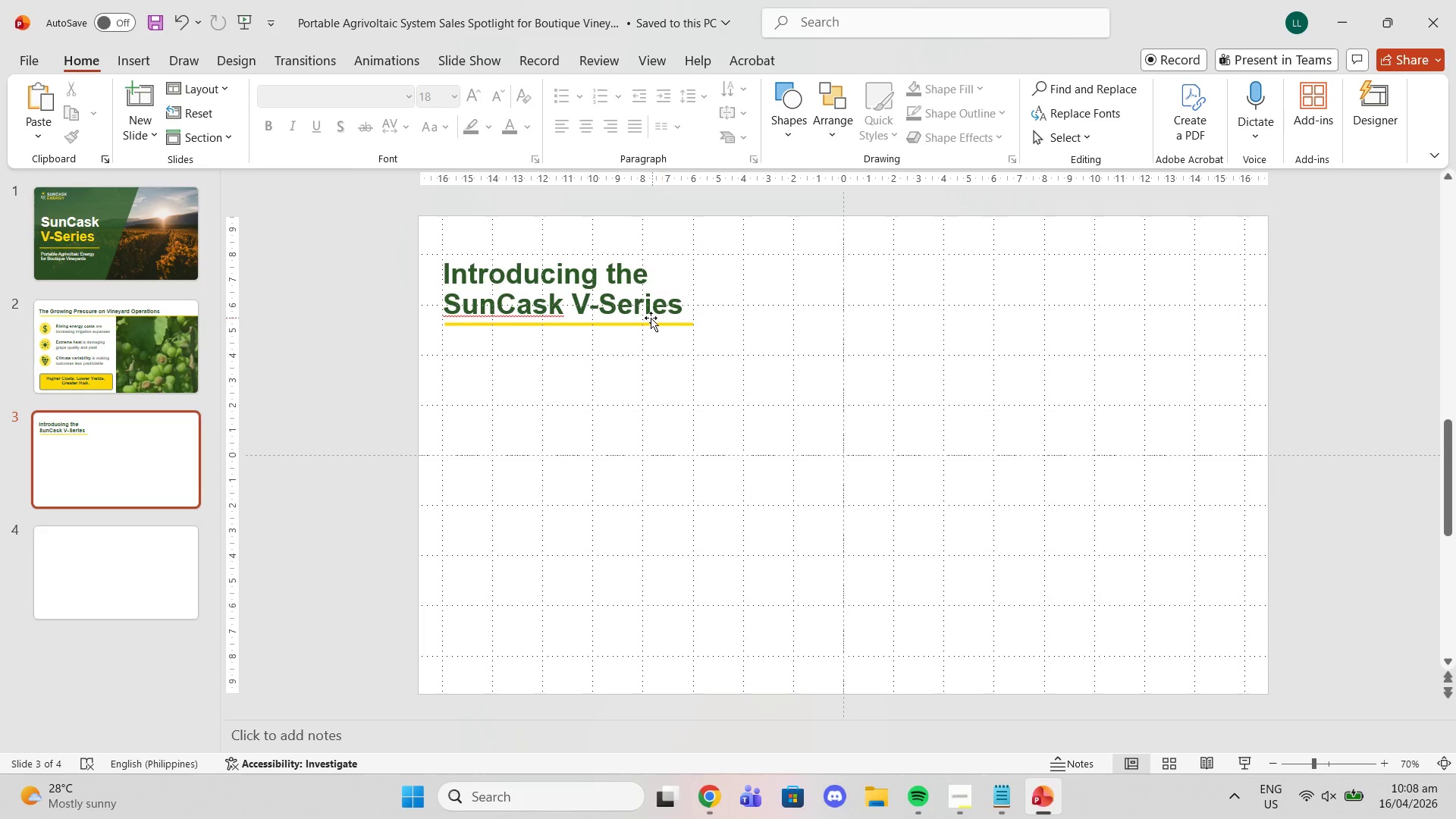 
left_click([717, 786])
 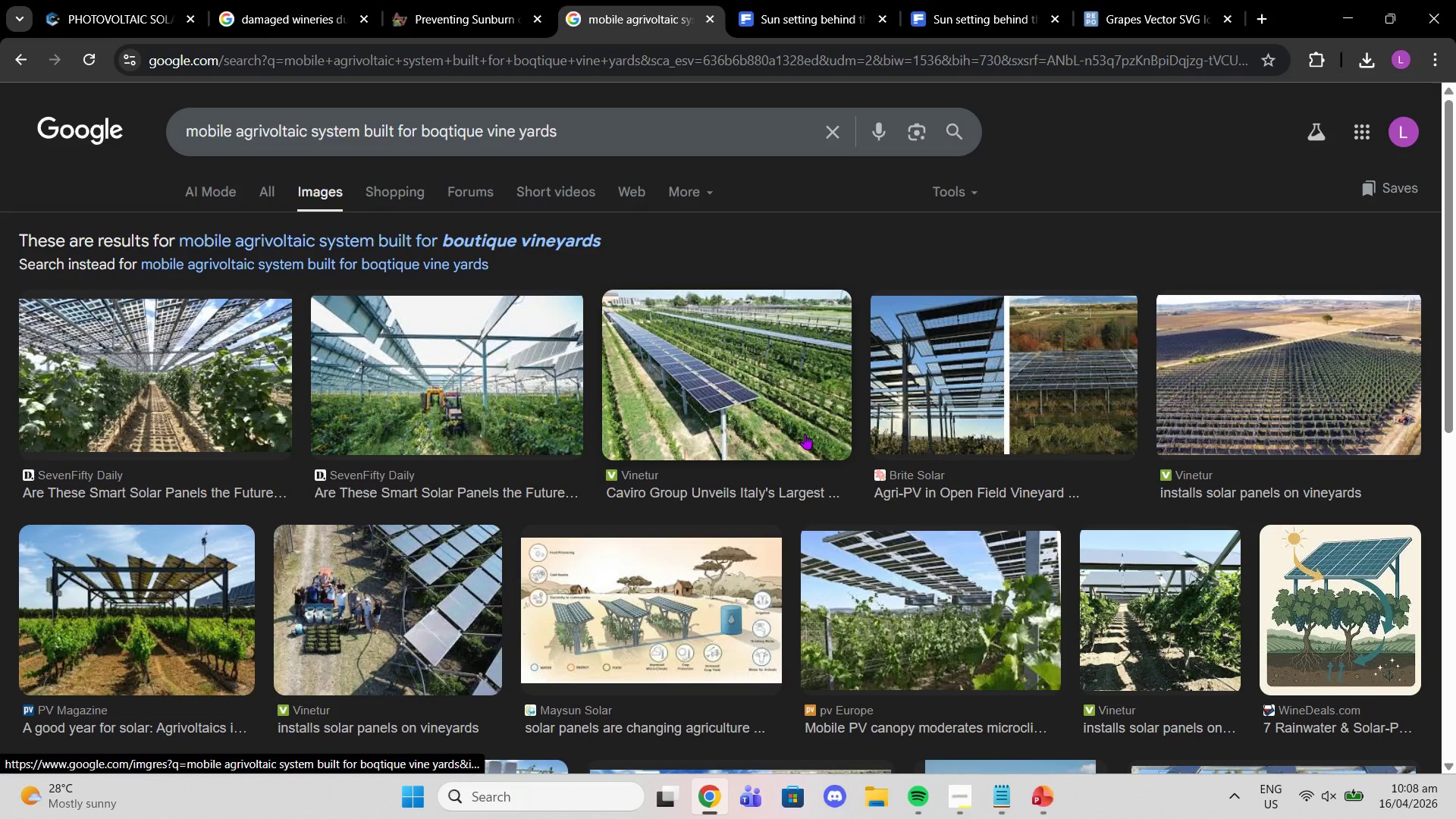 
scroll: coordinate [848, 470], scroll_direction: down, amount: 3.0
 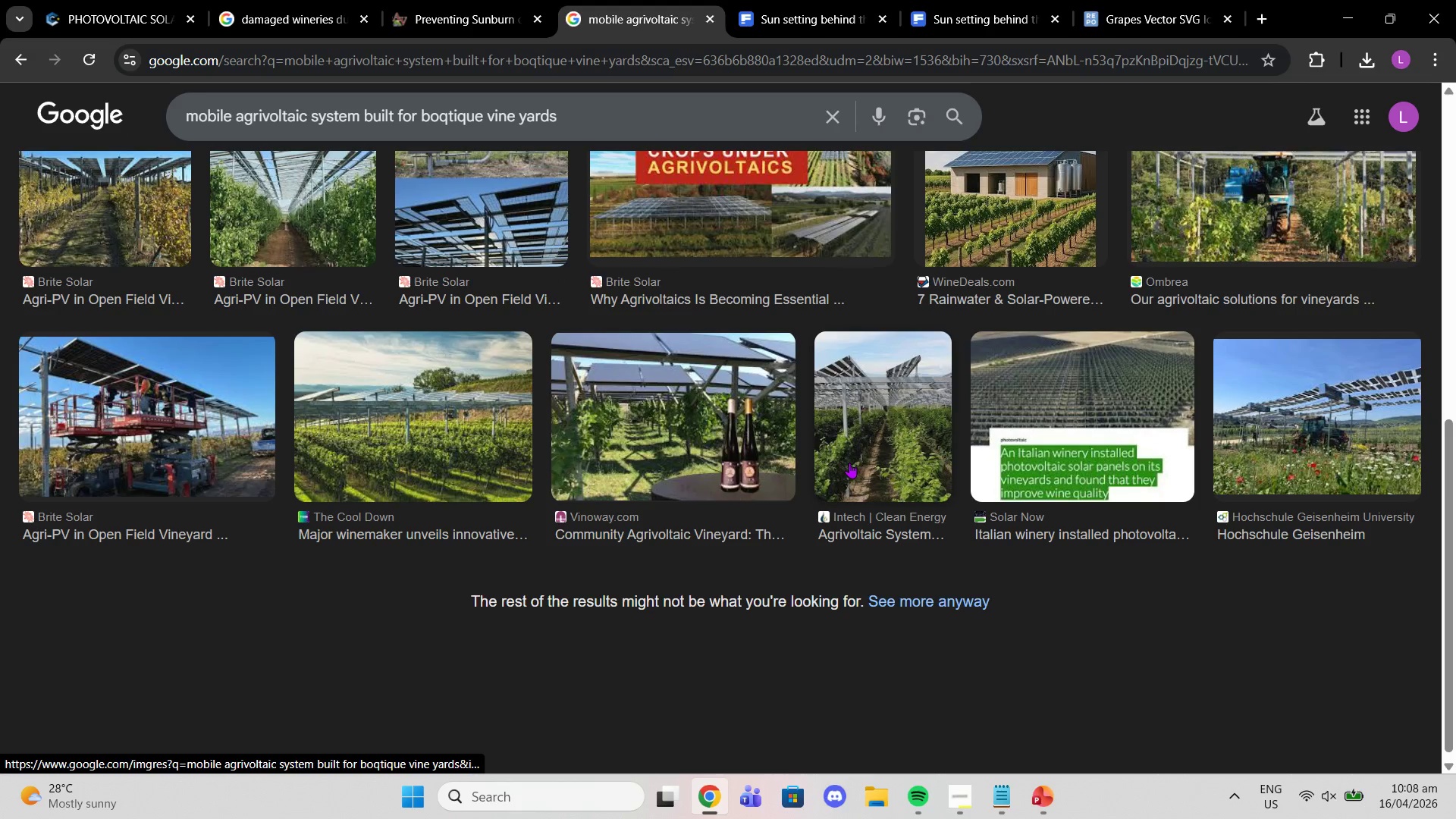 
scroll: coordinate [846, 443], scroll_direction: up, amount: 11.0
 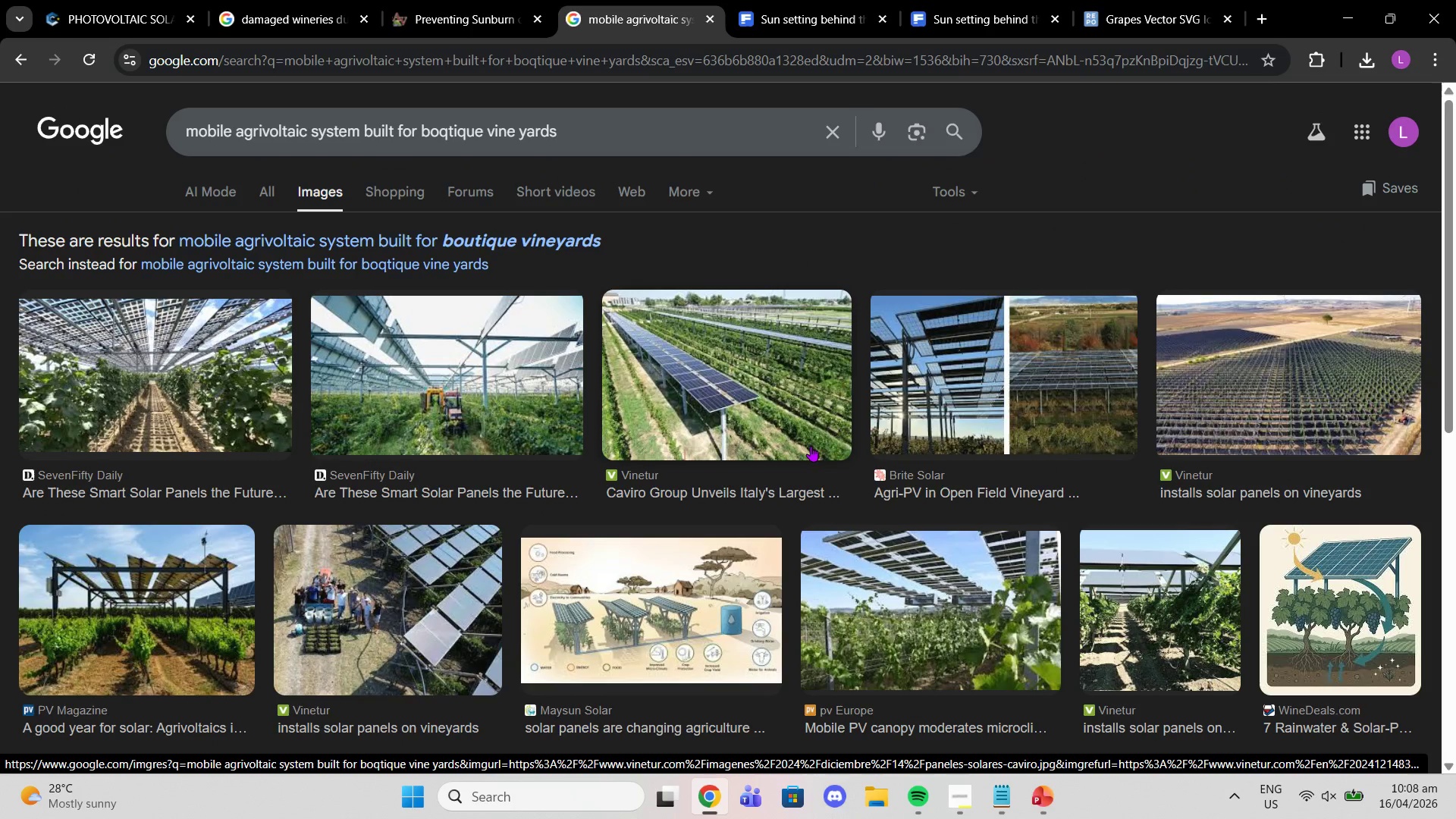 
wait(16.13)
 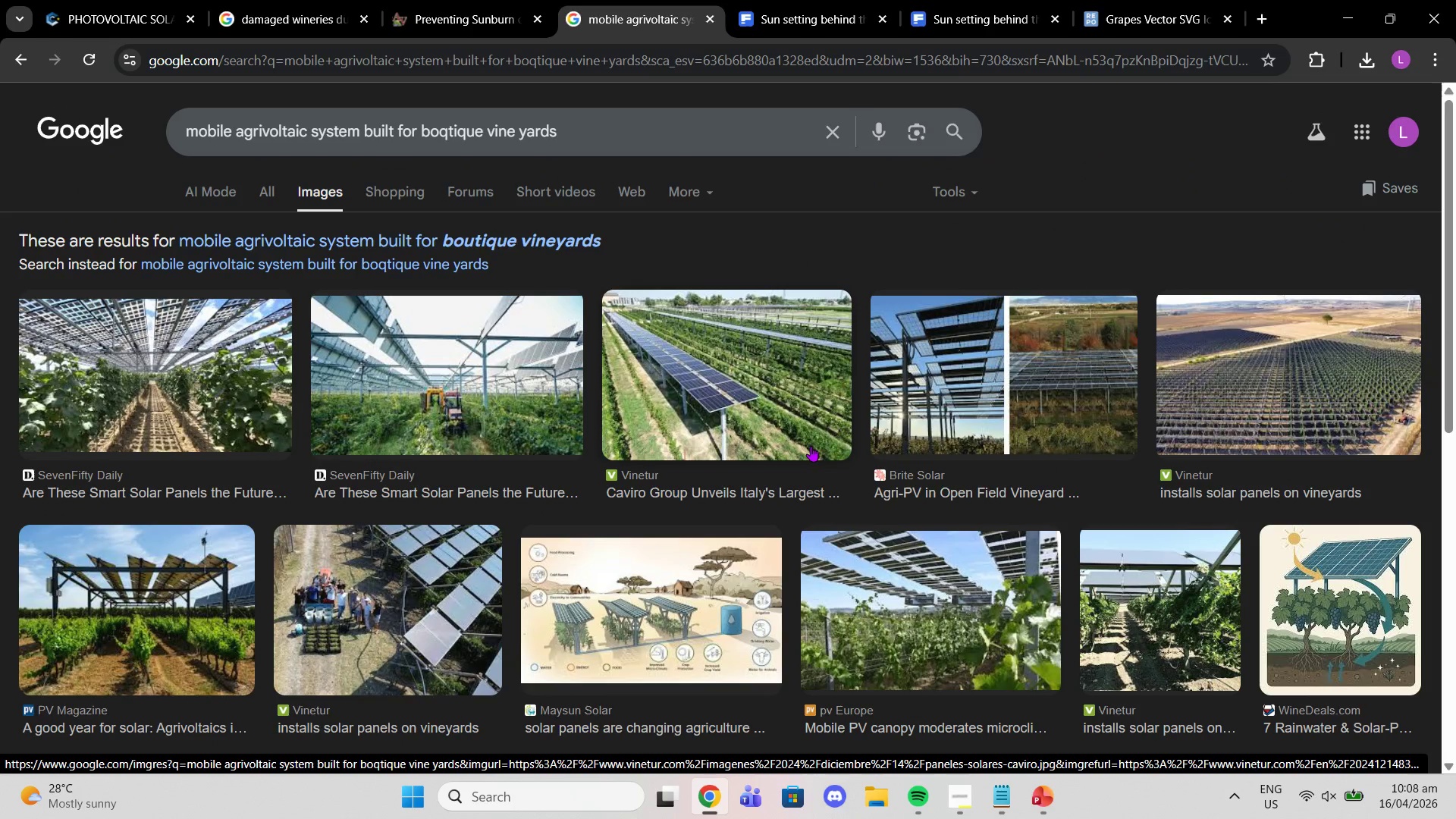 
left_click([756, 368])
 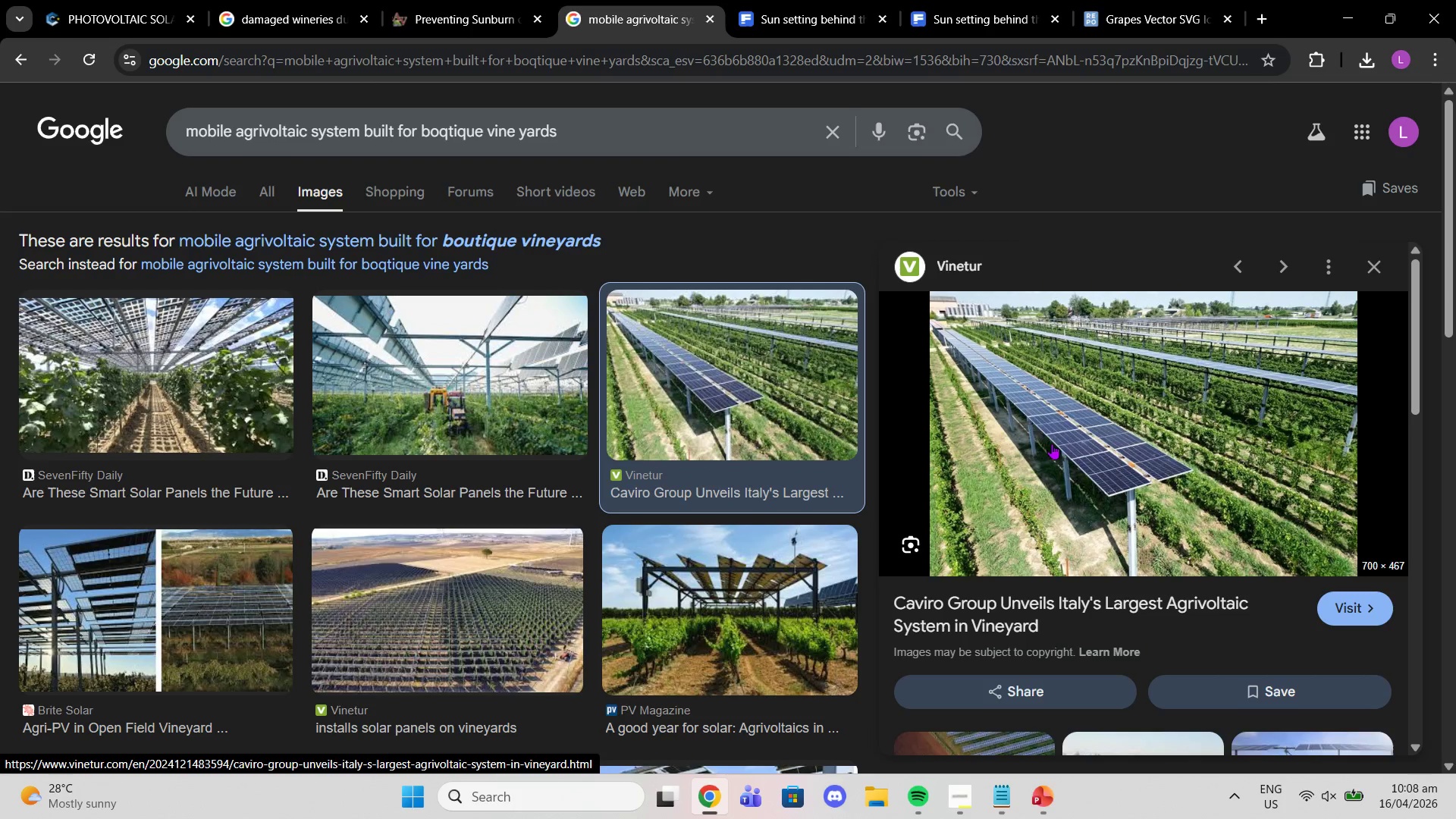 
wait(5.66)
 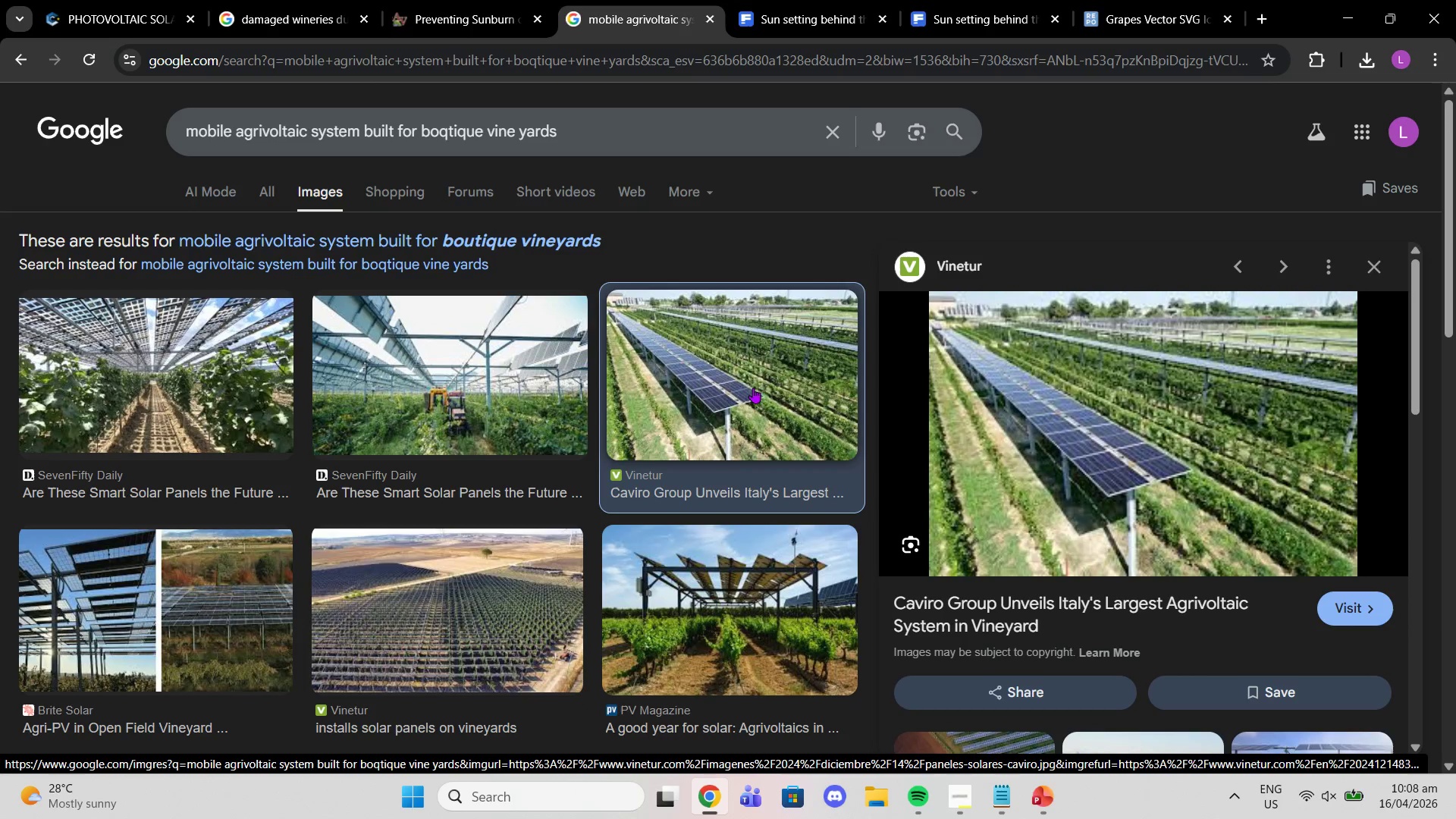 
 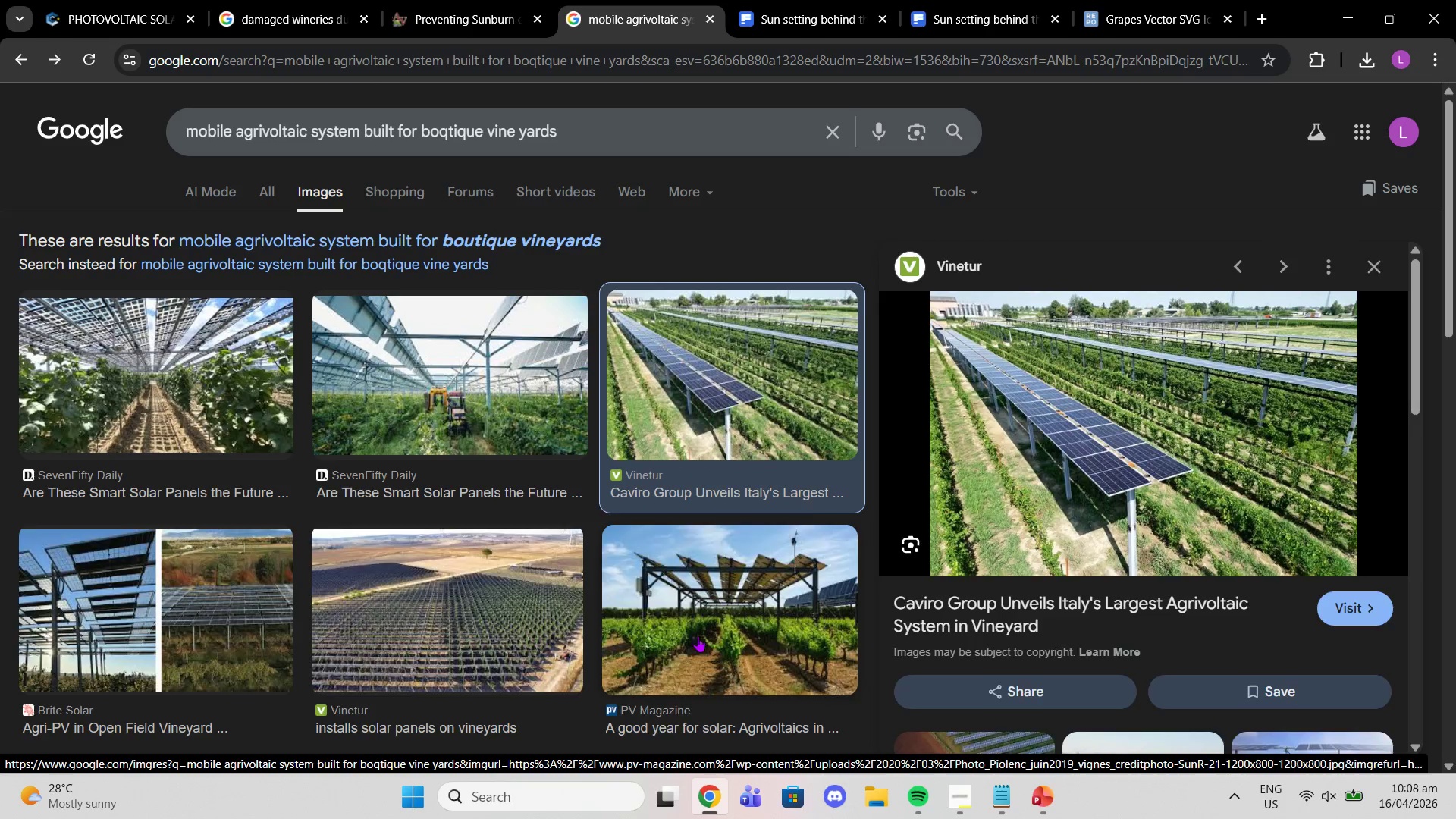 
left_click([698, 636])
 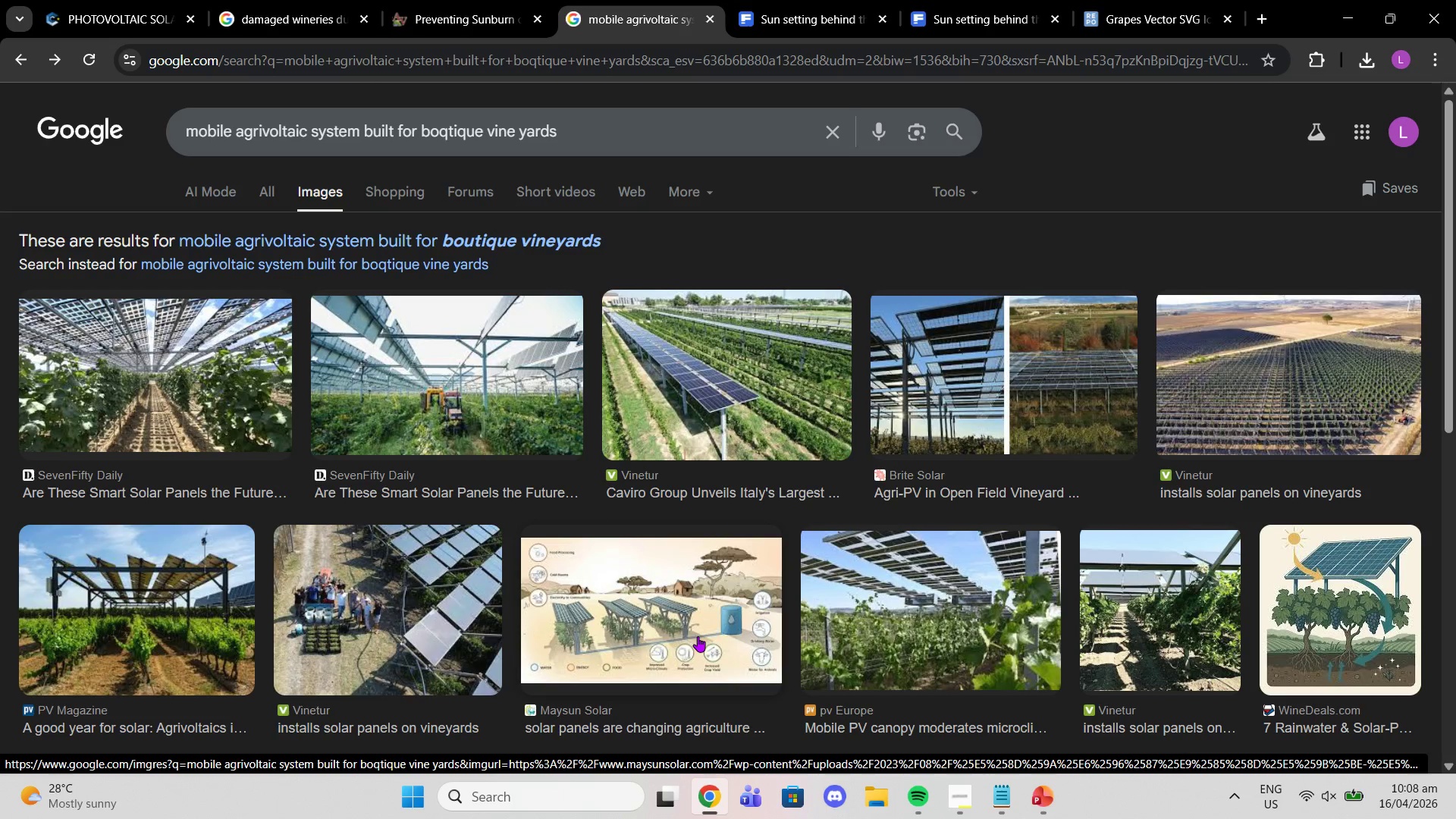 
left_click([705, 604])
 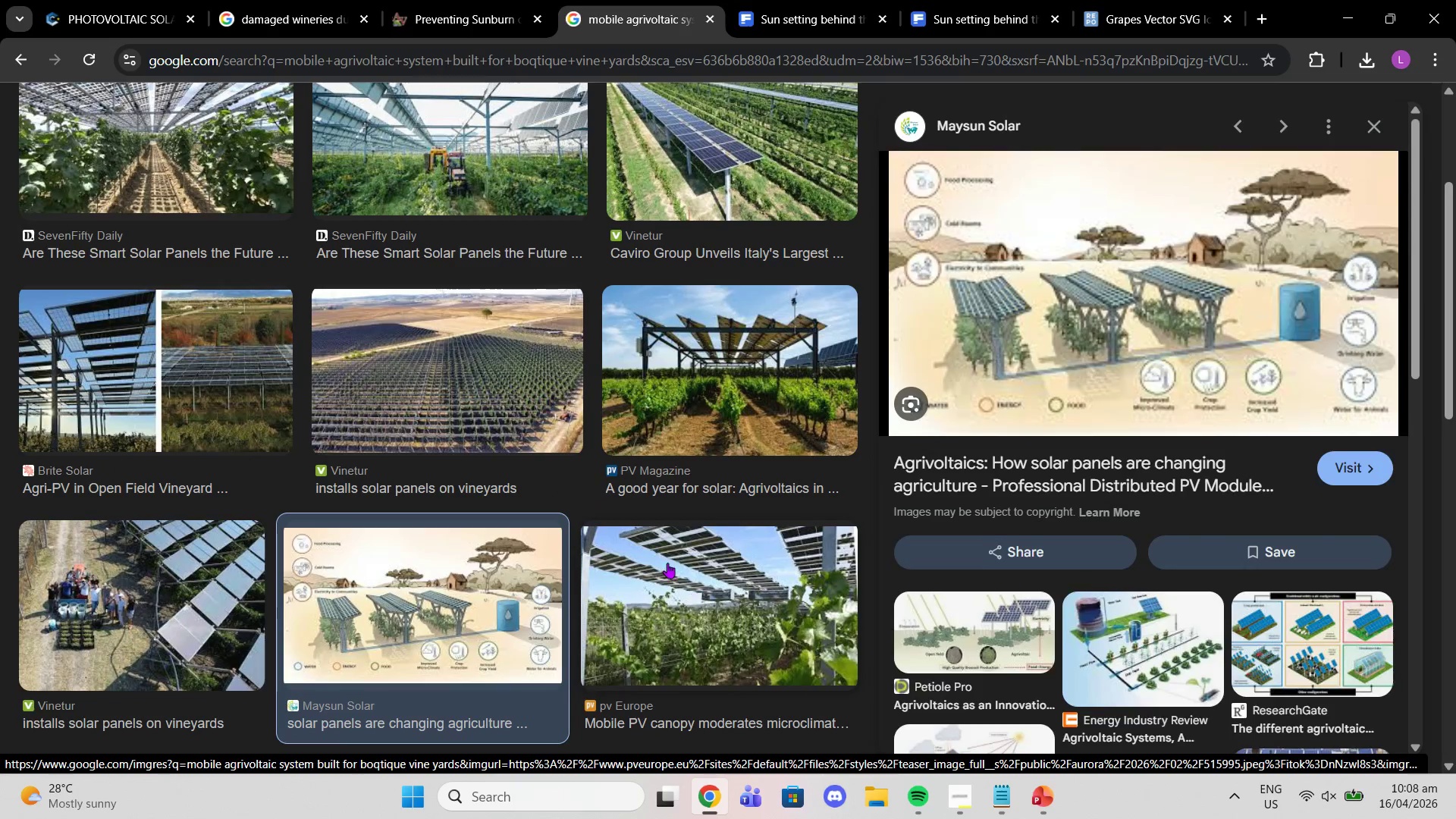 
left_click([761, 371])
 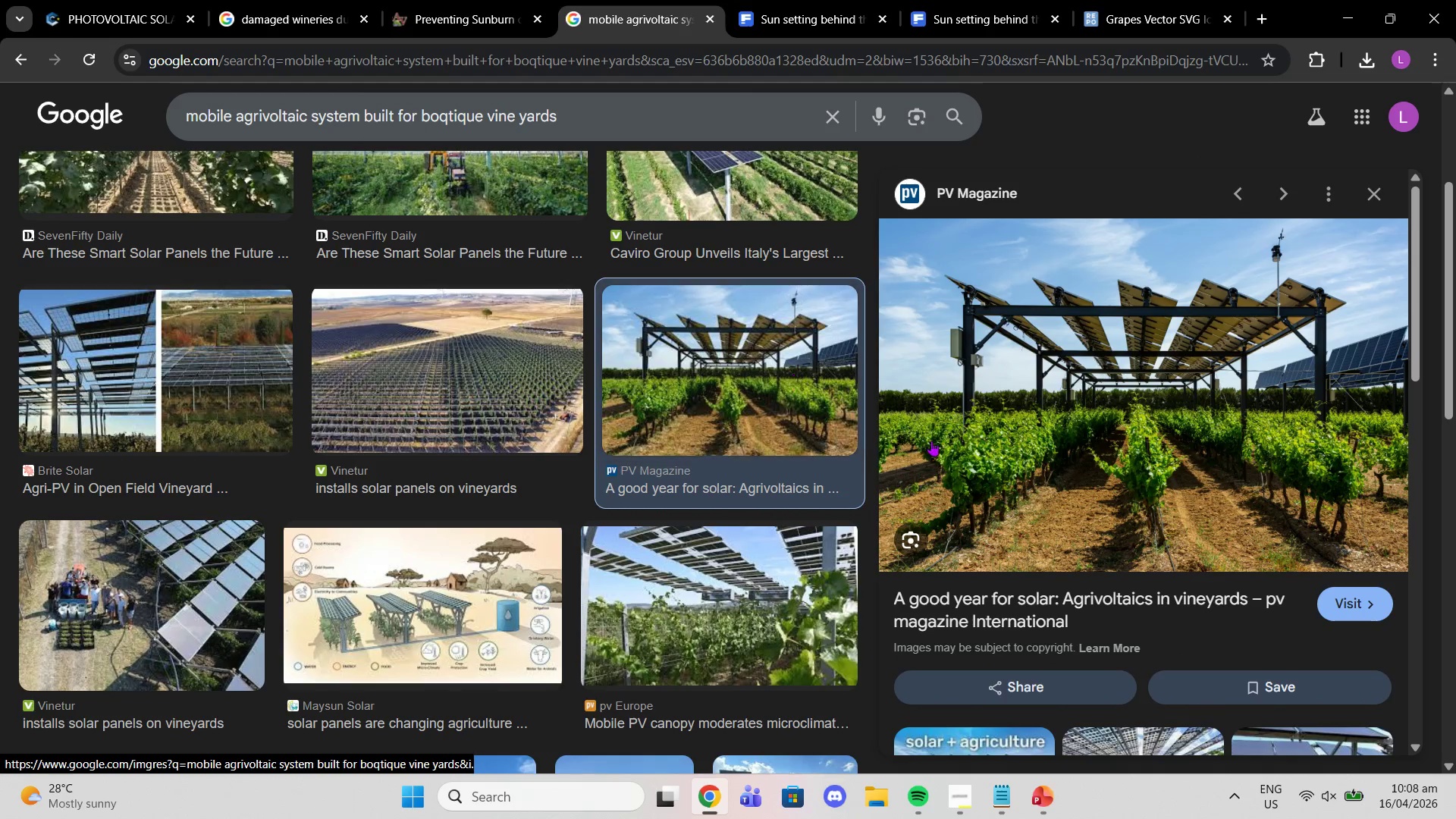 
right_click([1109, 510])
 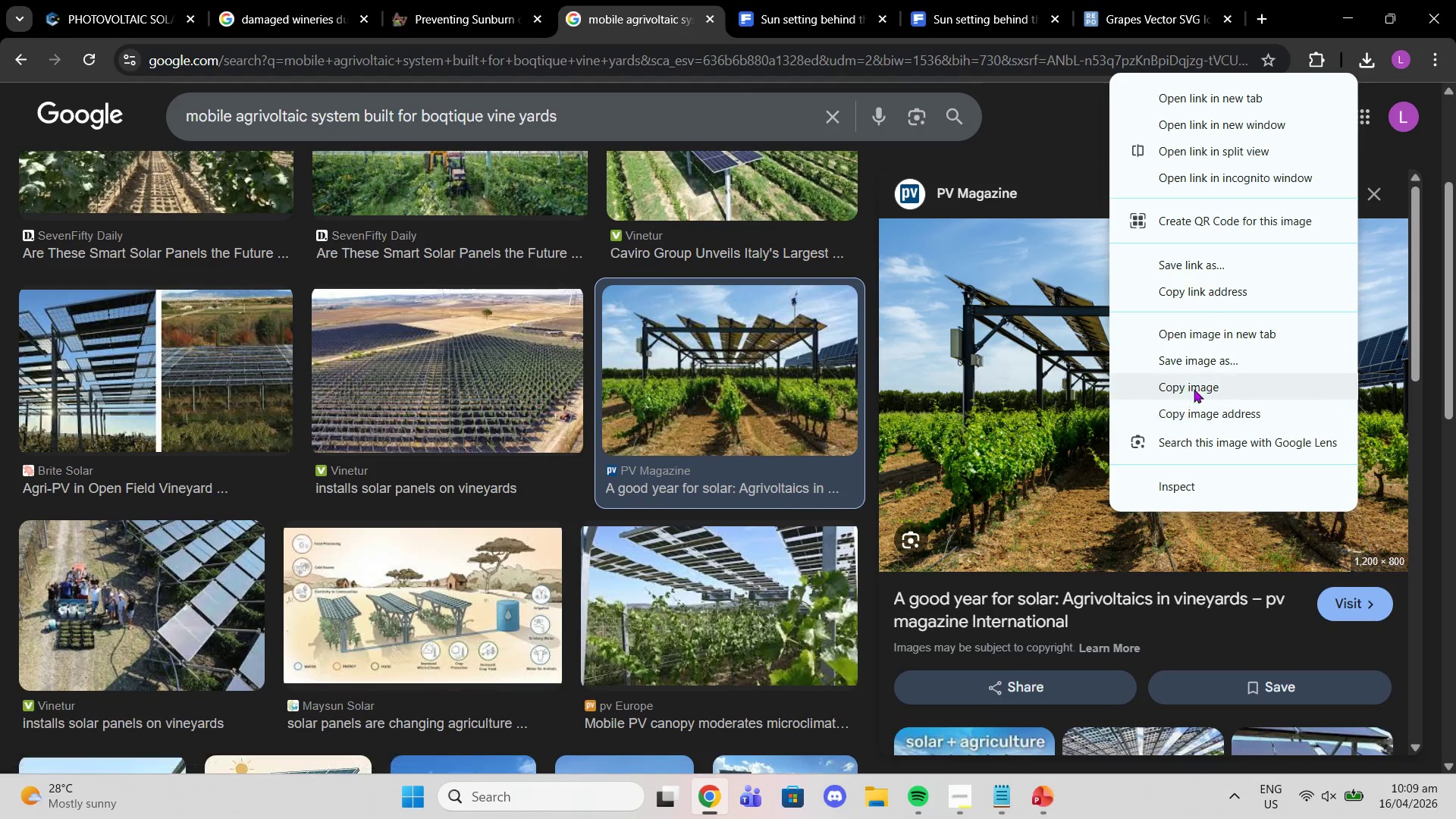 
left_click([1195, 388])
 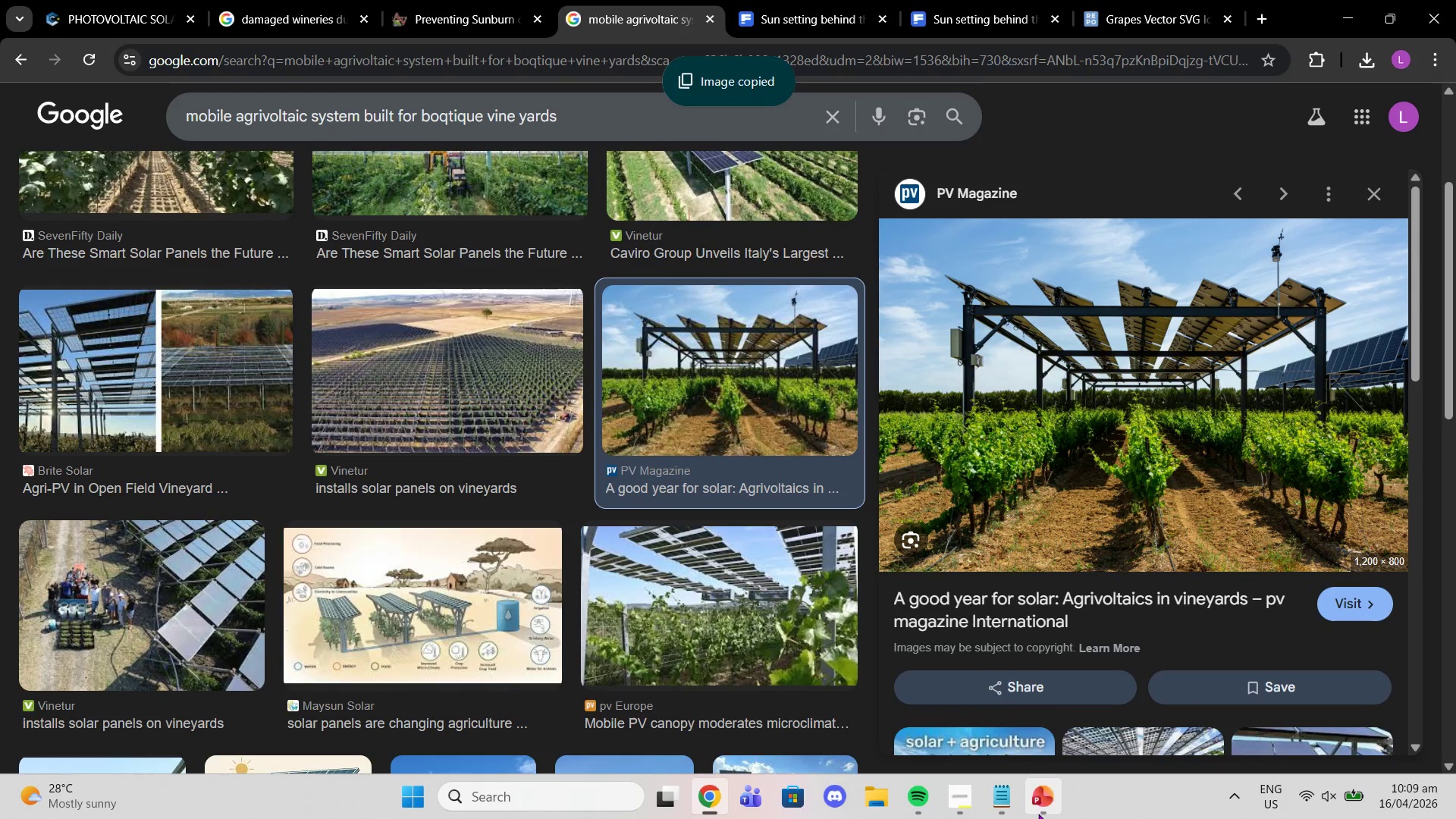 
left_click([1038, 814])
 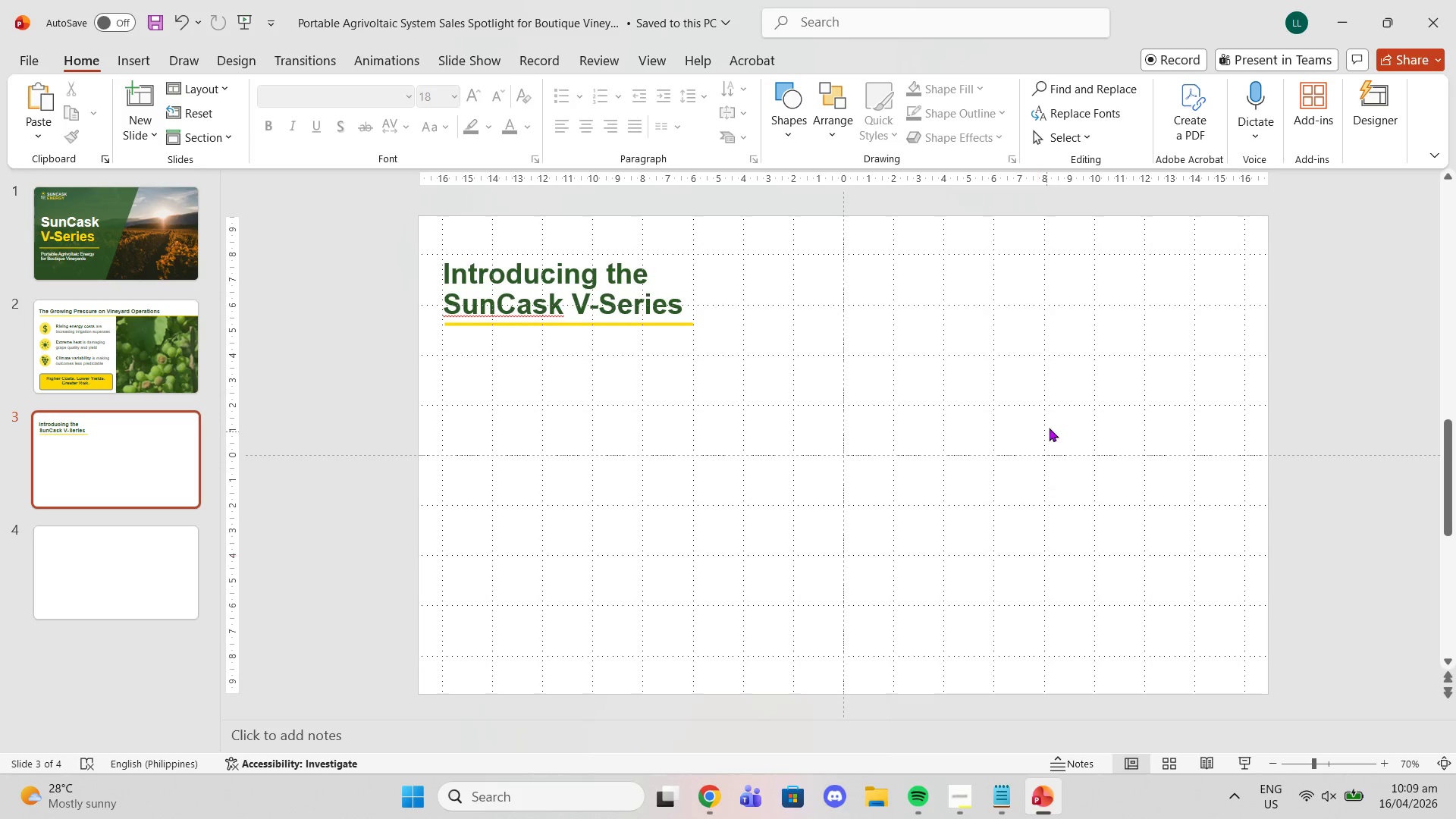 
left_click([1050, 427])
 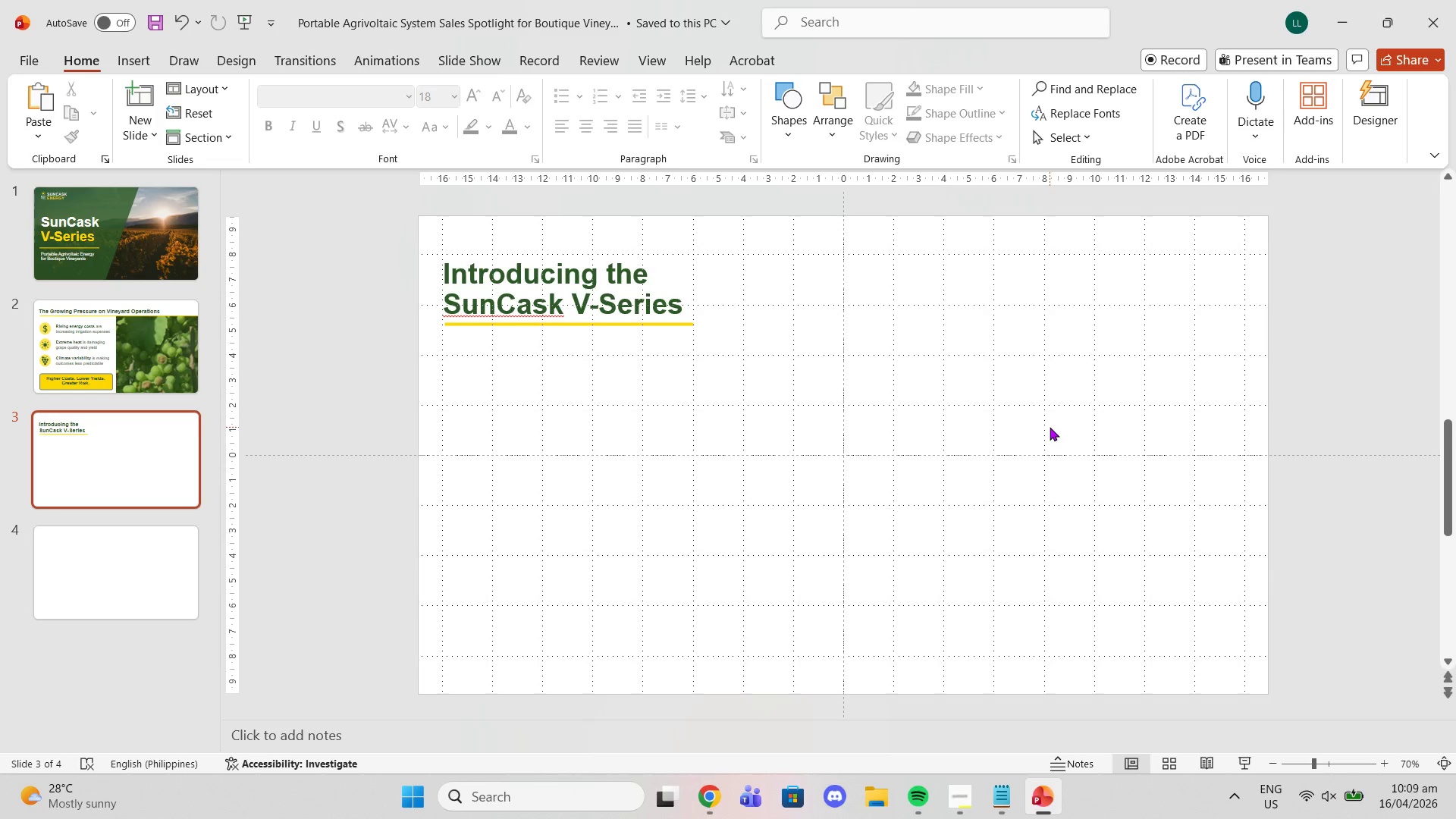 
key(Control+V)
 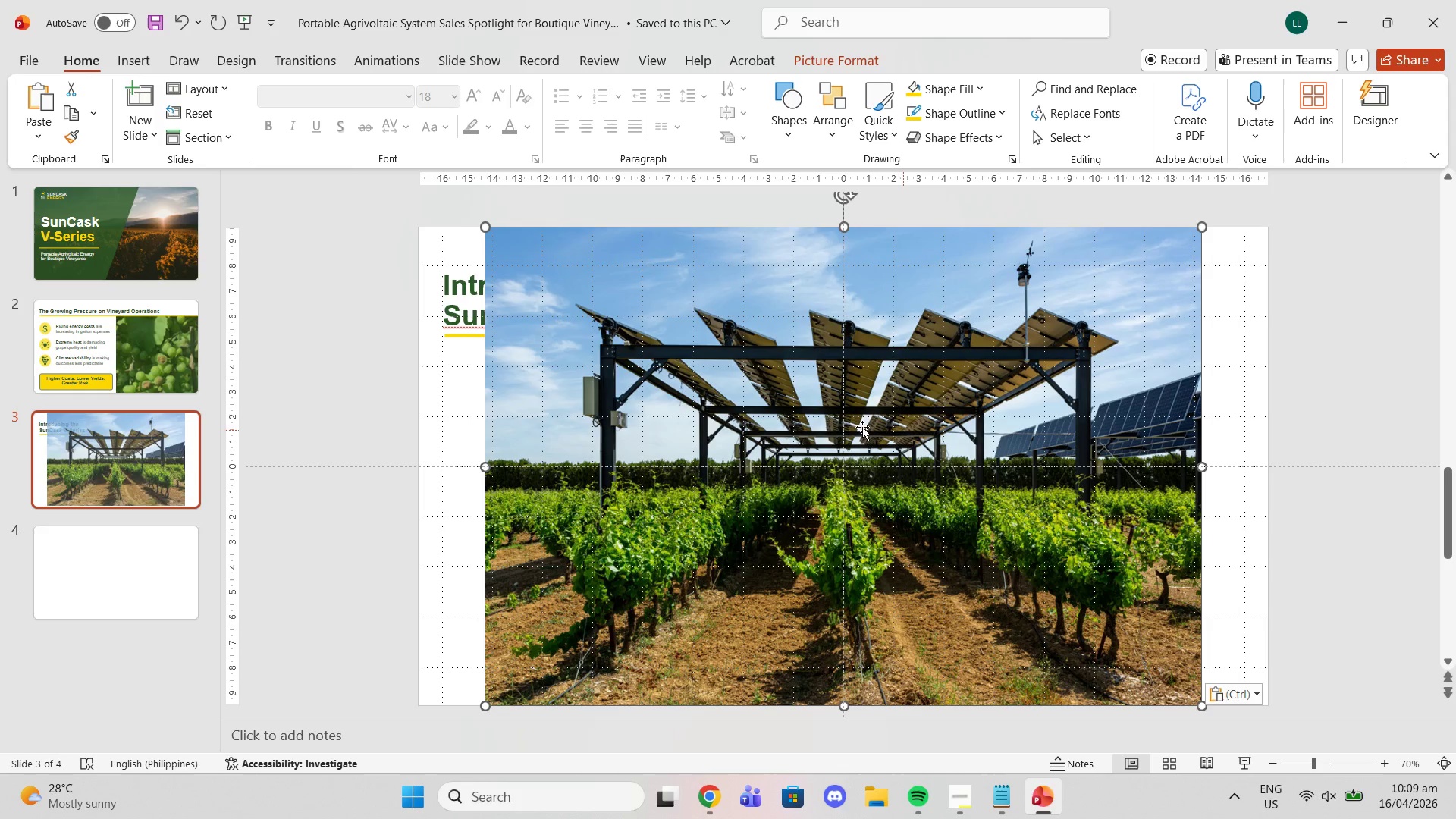 
left_click_drag(start_coordinate=[826, 427], to_coordinate=[1132, 427])
 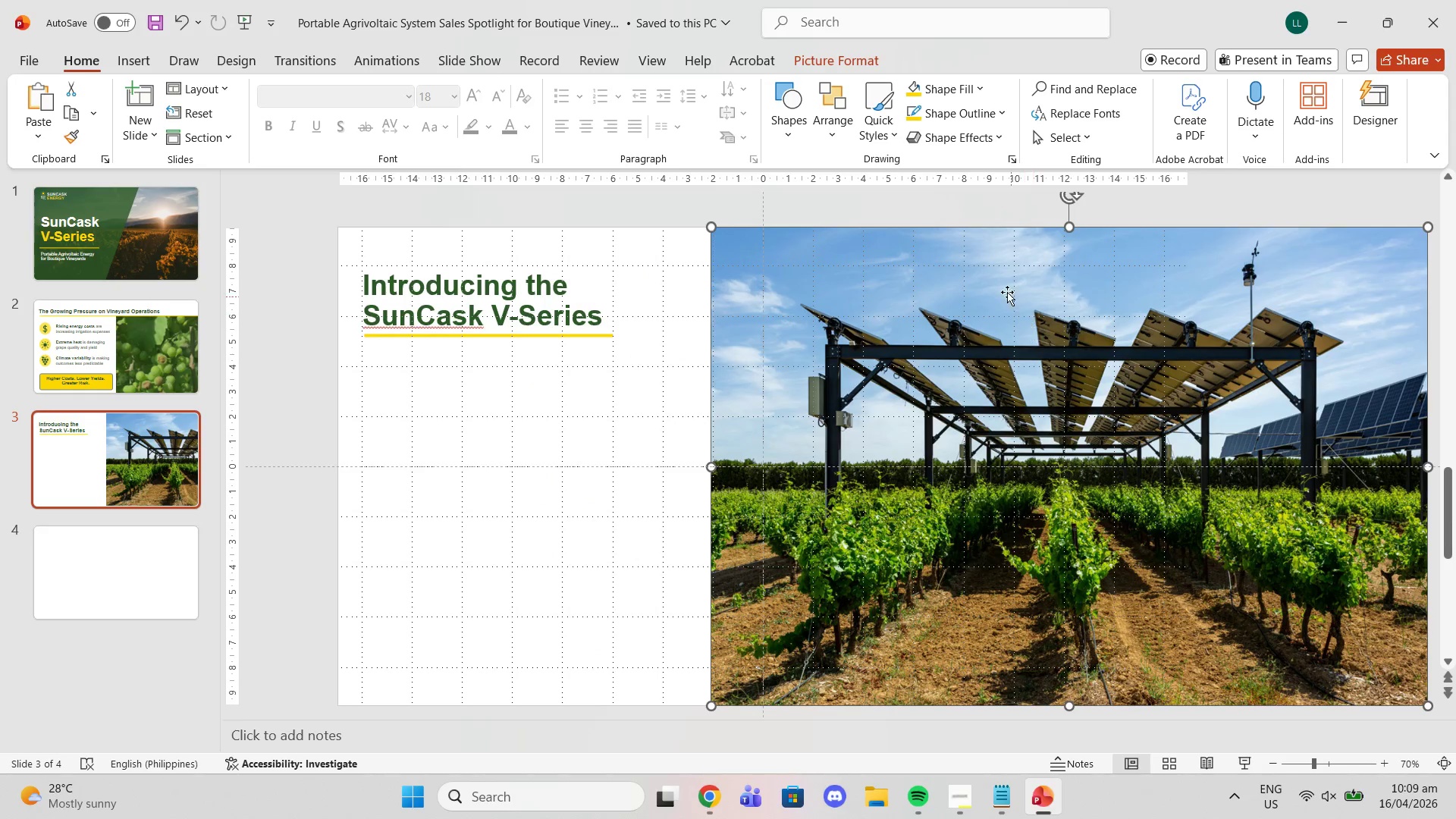 
left_click_drag(start_coordinate=[955, 408], to_coordinate=[933, 406])
 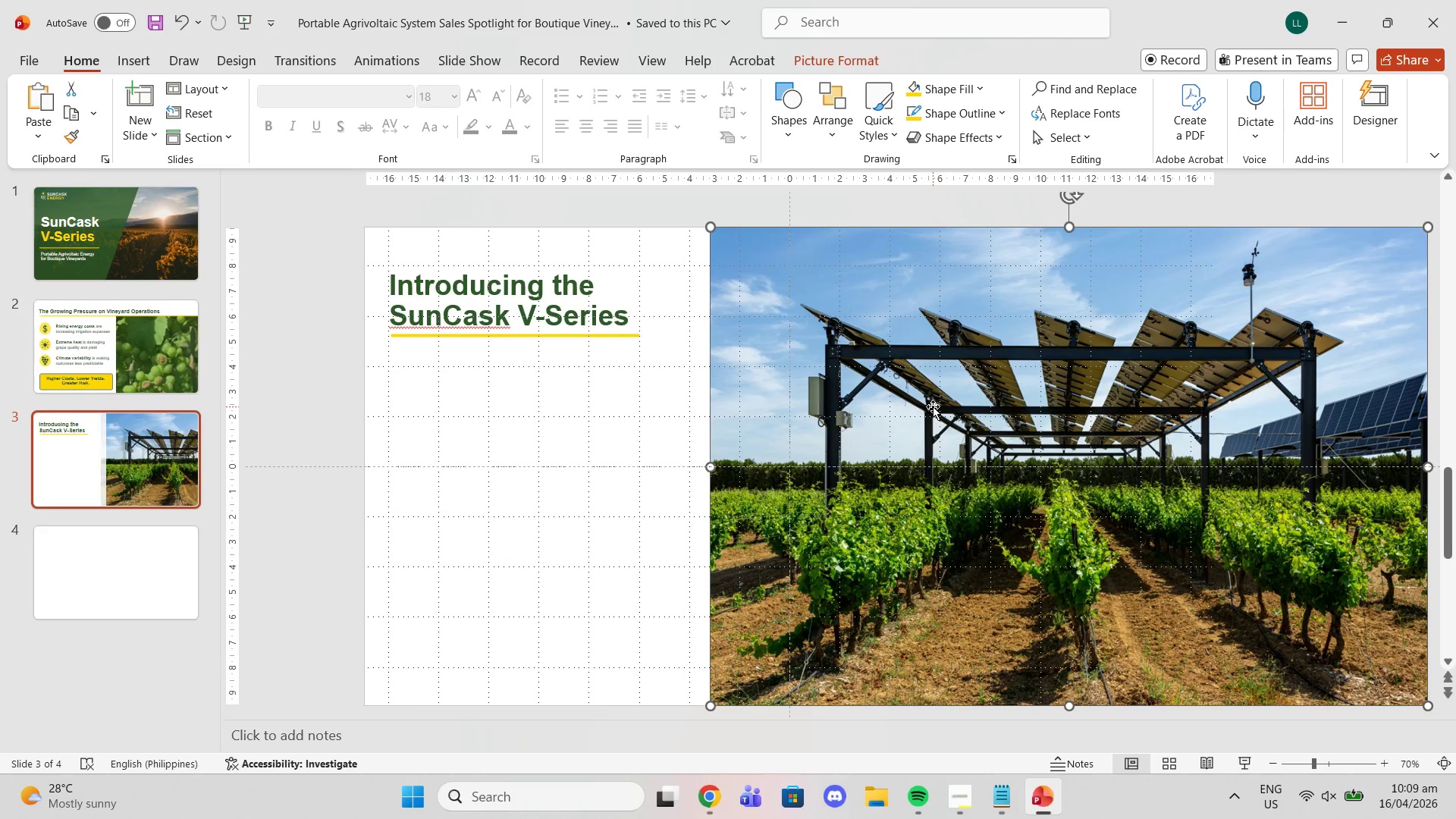 
right_click([933, 406])
 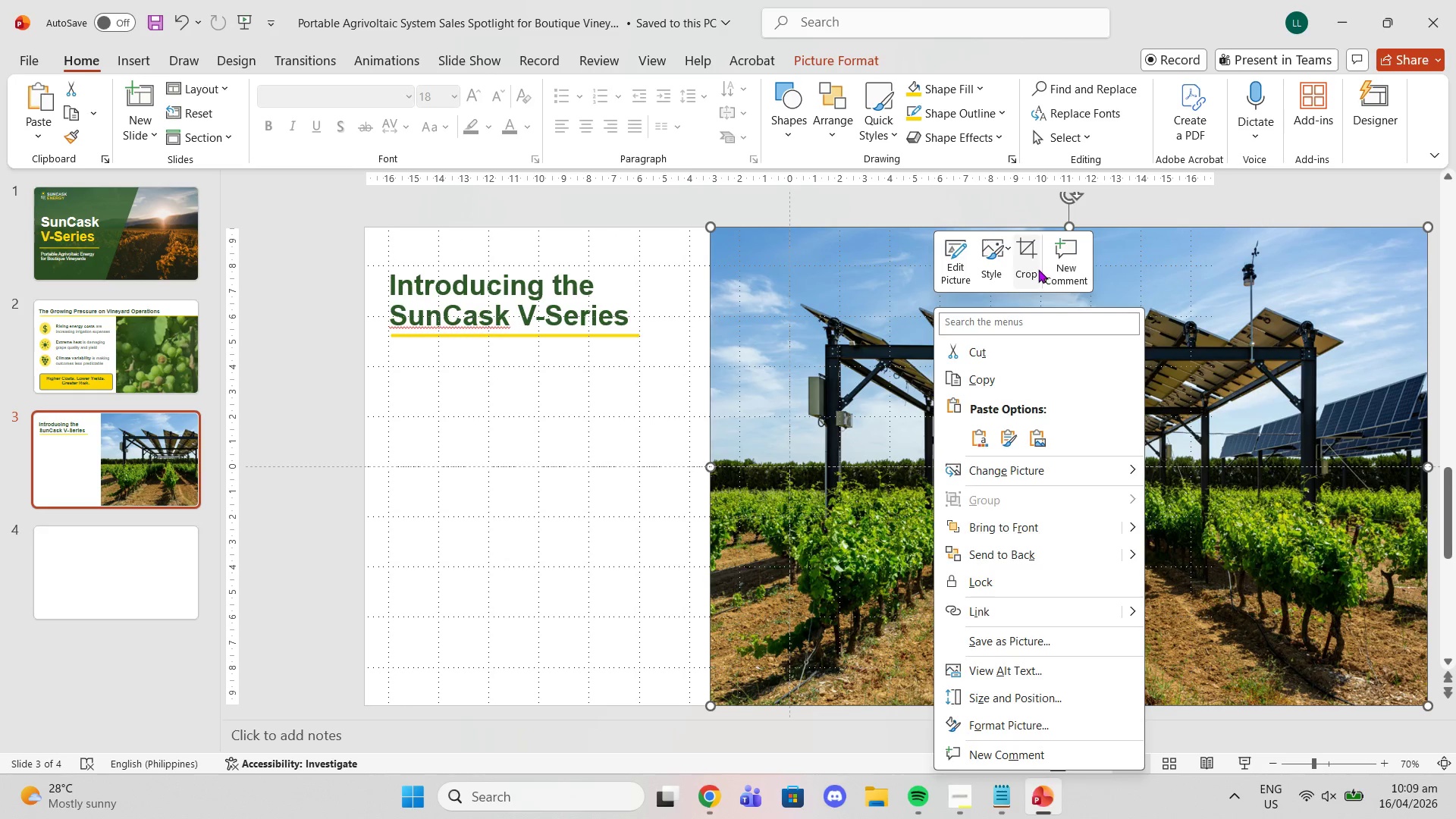 
left_click([1037, 269])
 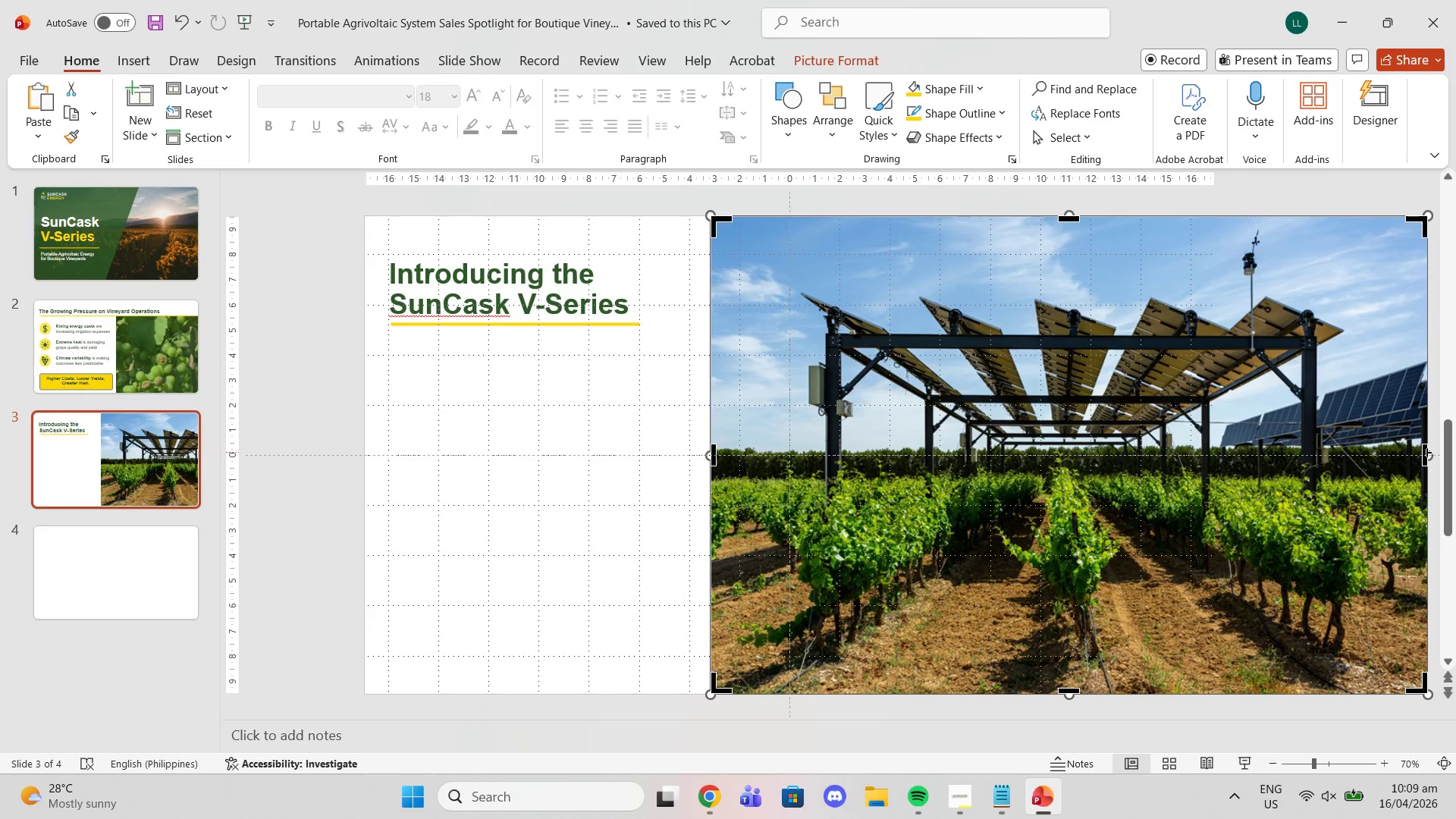 
left_click_drag(start_coordinate=[1427, 452], to_coordinate=[1213, 410])
 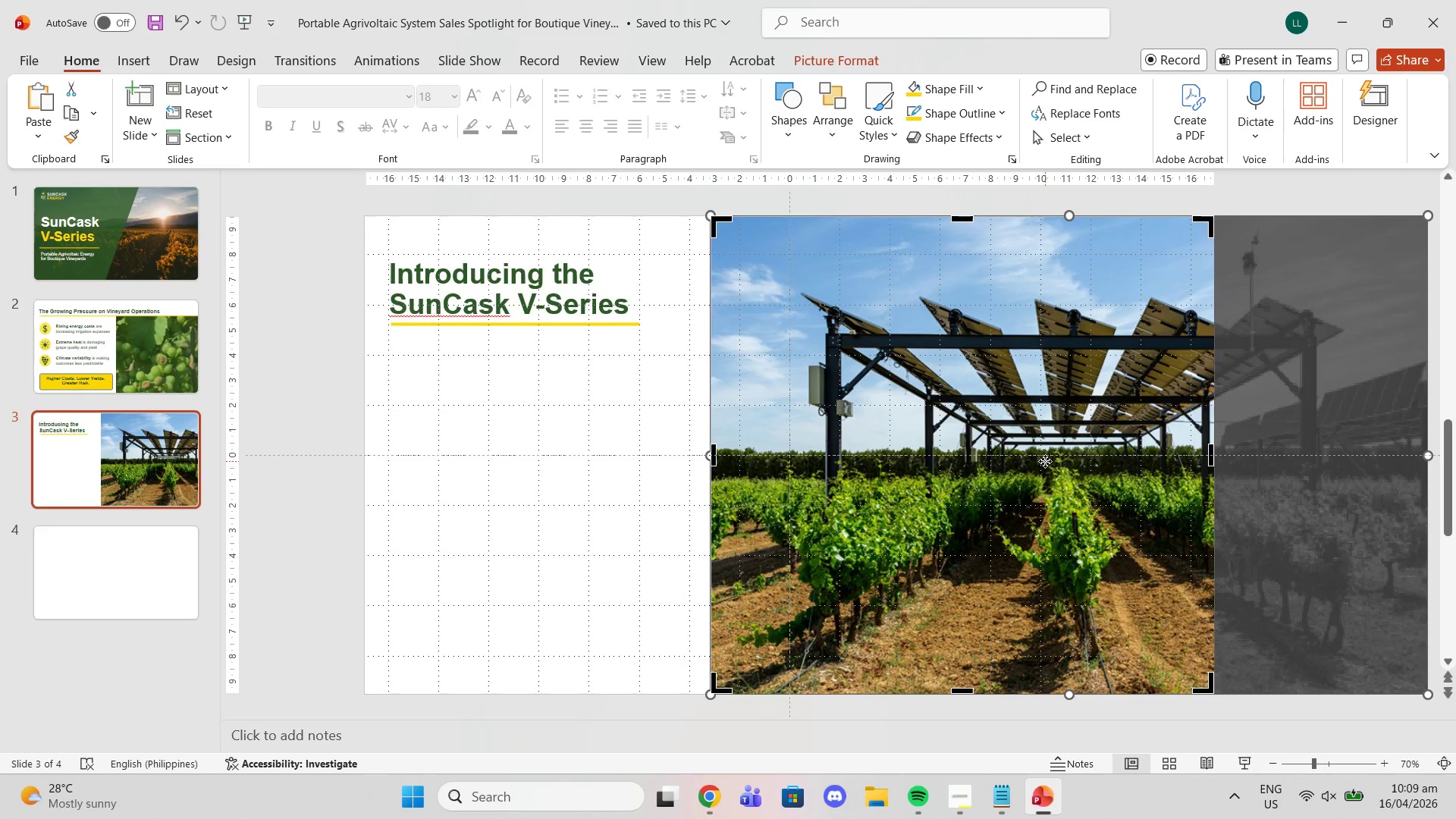 
left_click_drag(start_coordinate=[1045, 461], to_coordinate=[943, 458])
 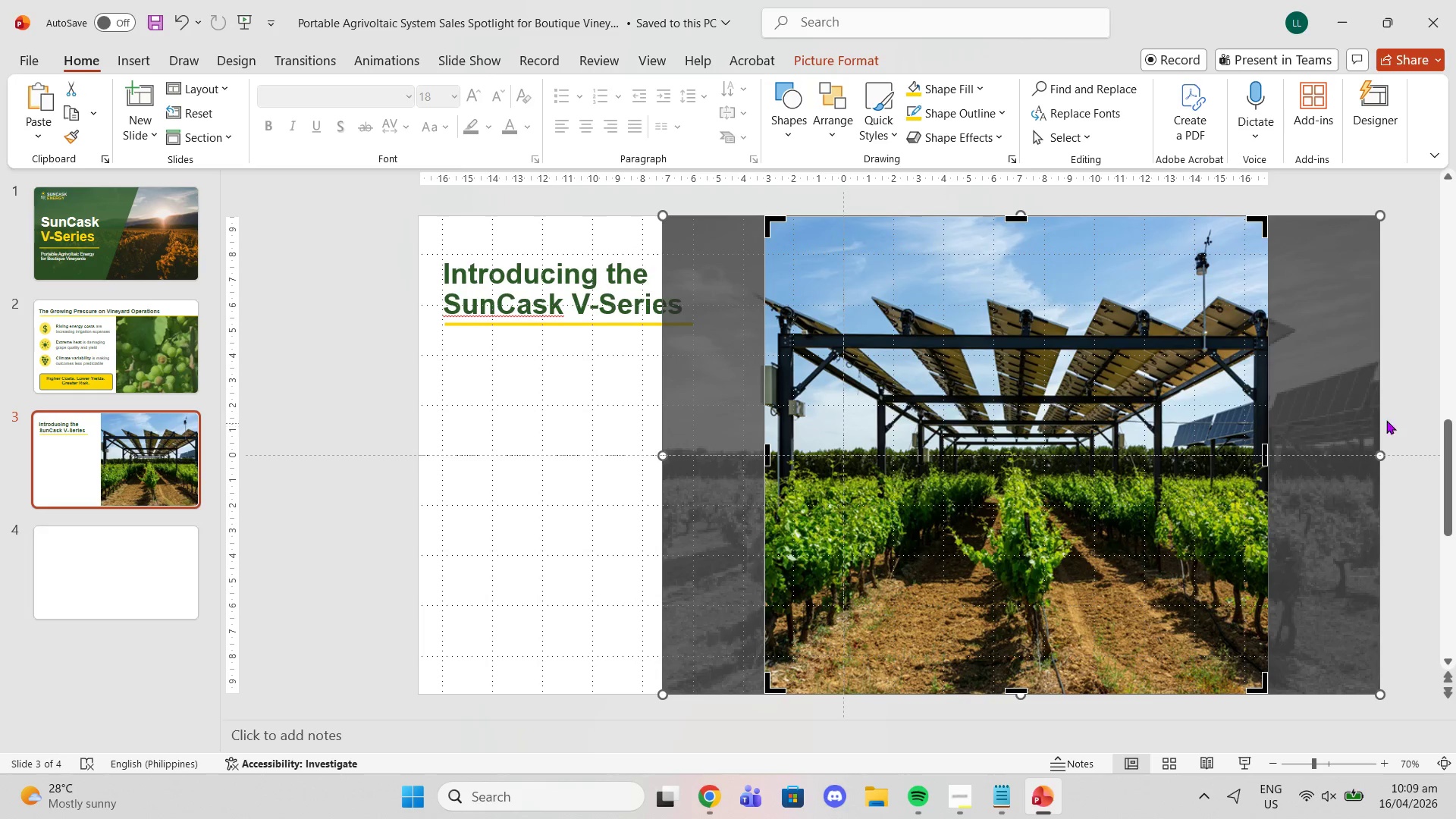 
left_click([1410, 377])
 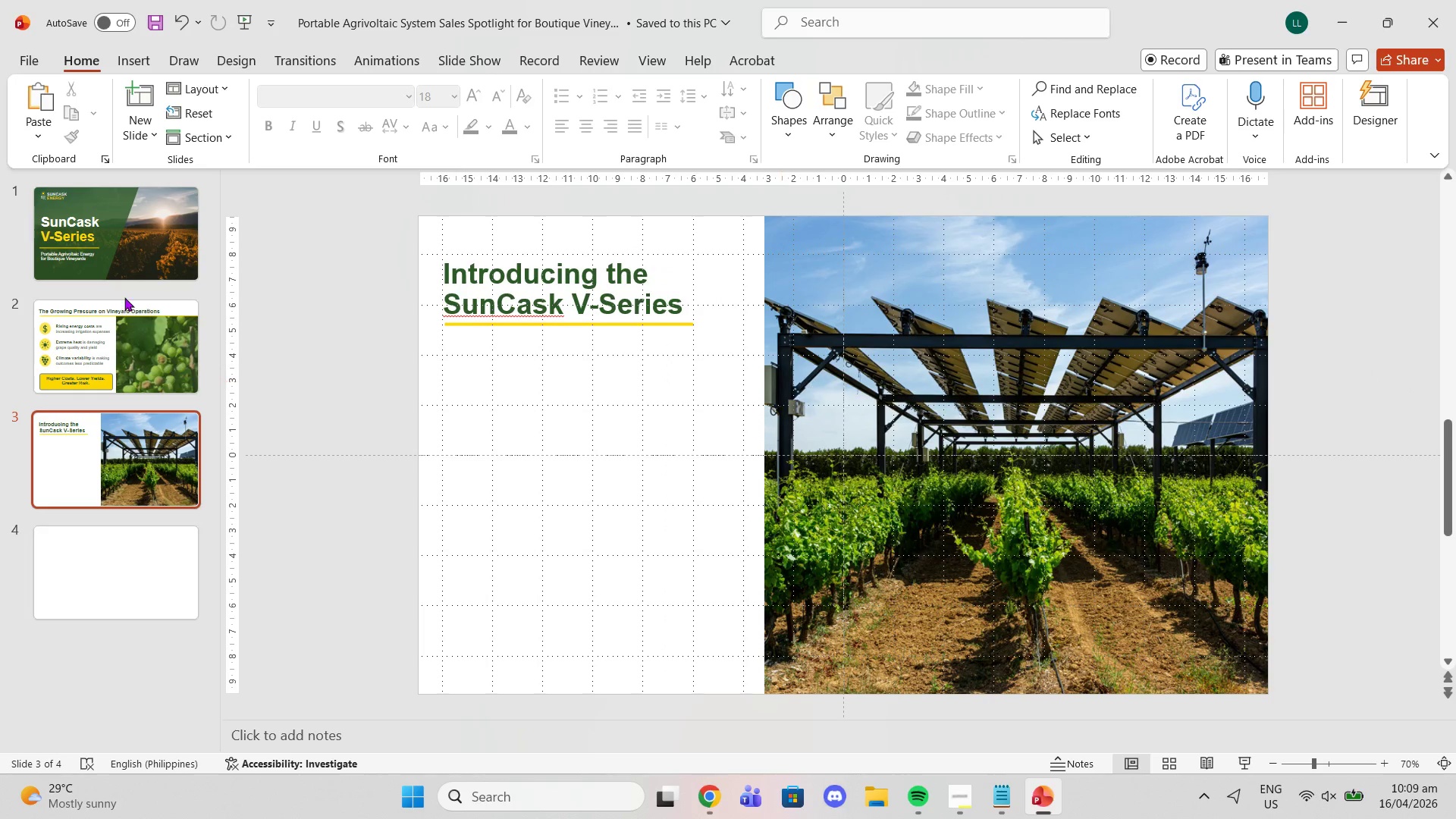 
left_click([136, 340])
 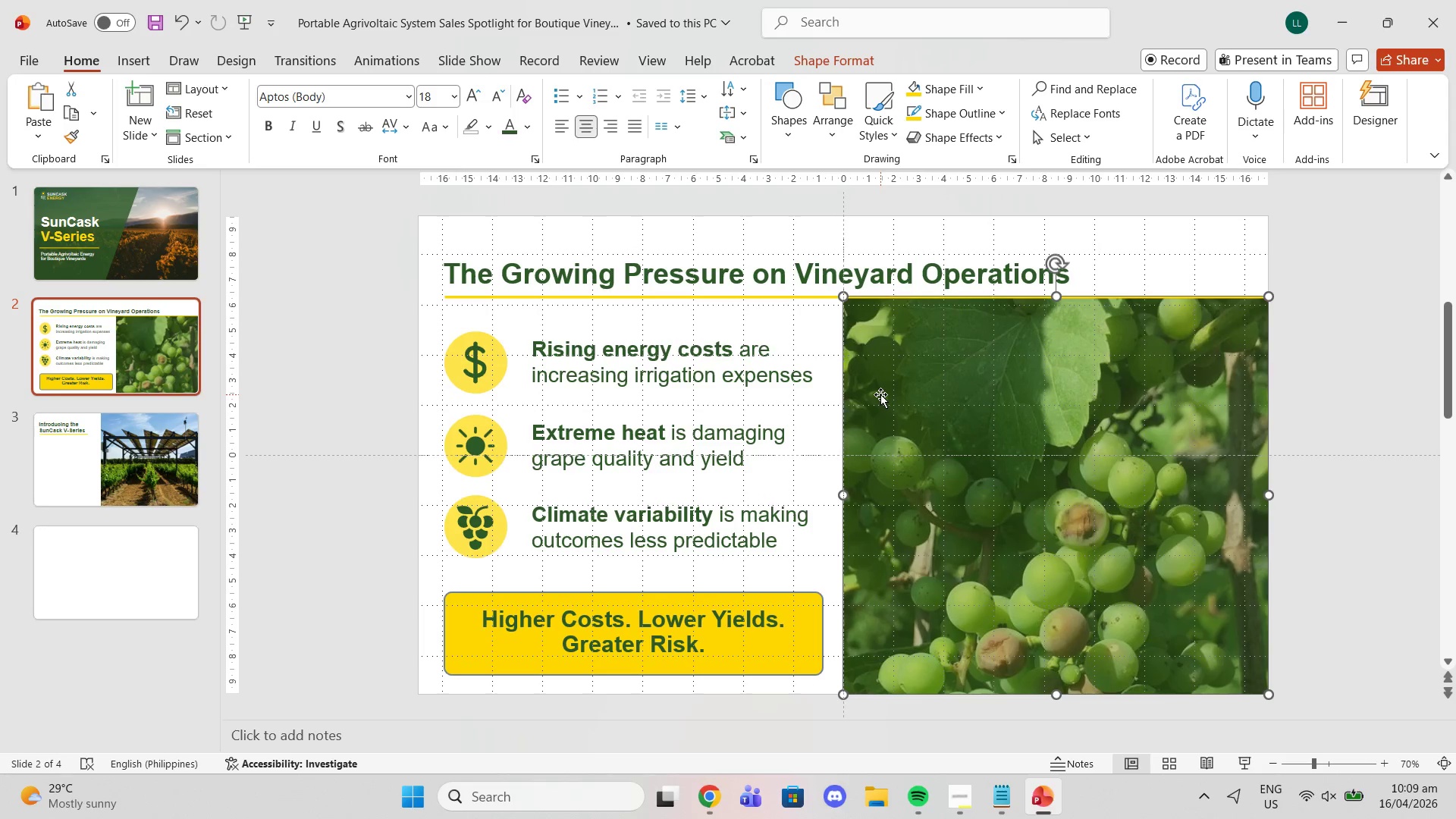 
key(Control+C)
 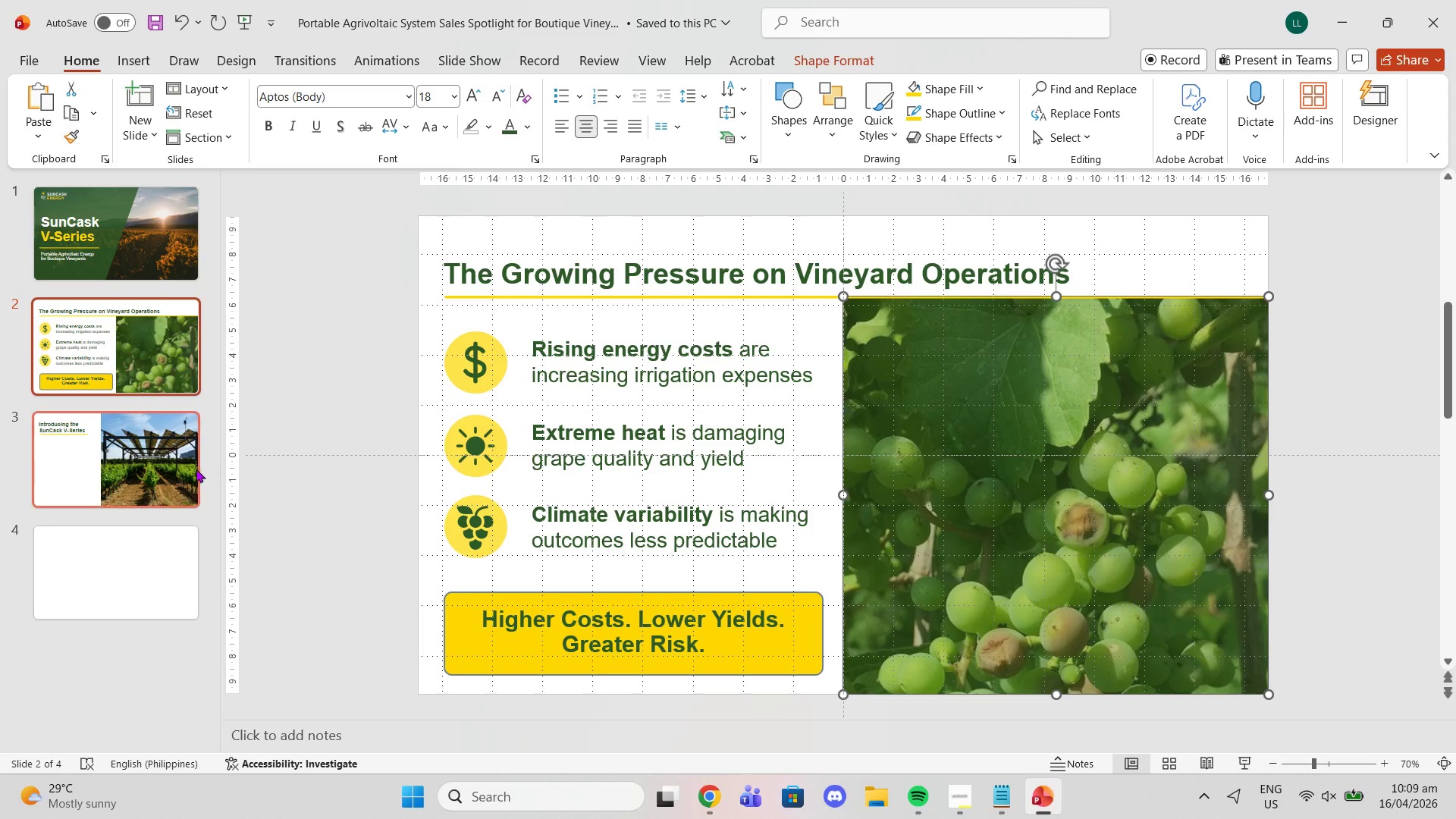 
left_click([196, 469])
 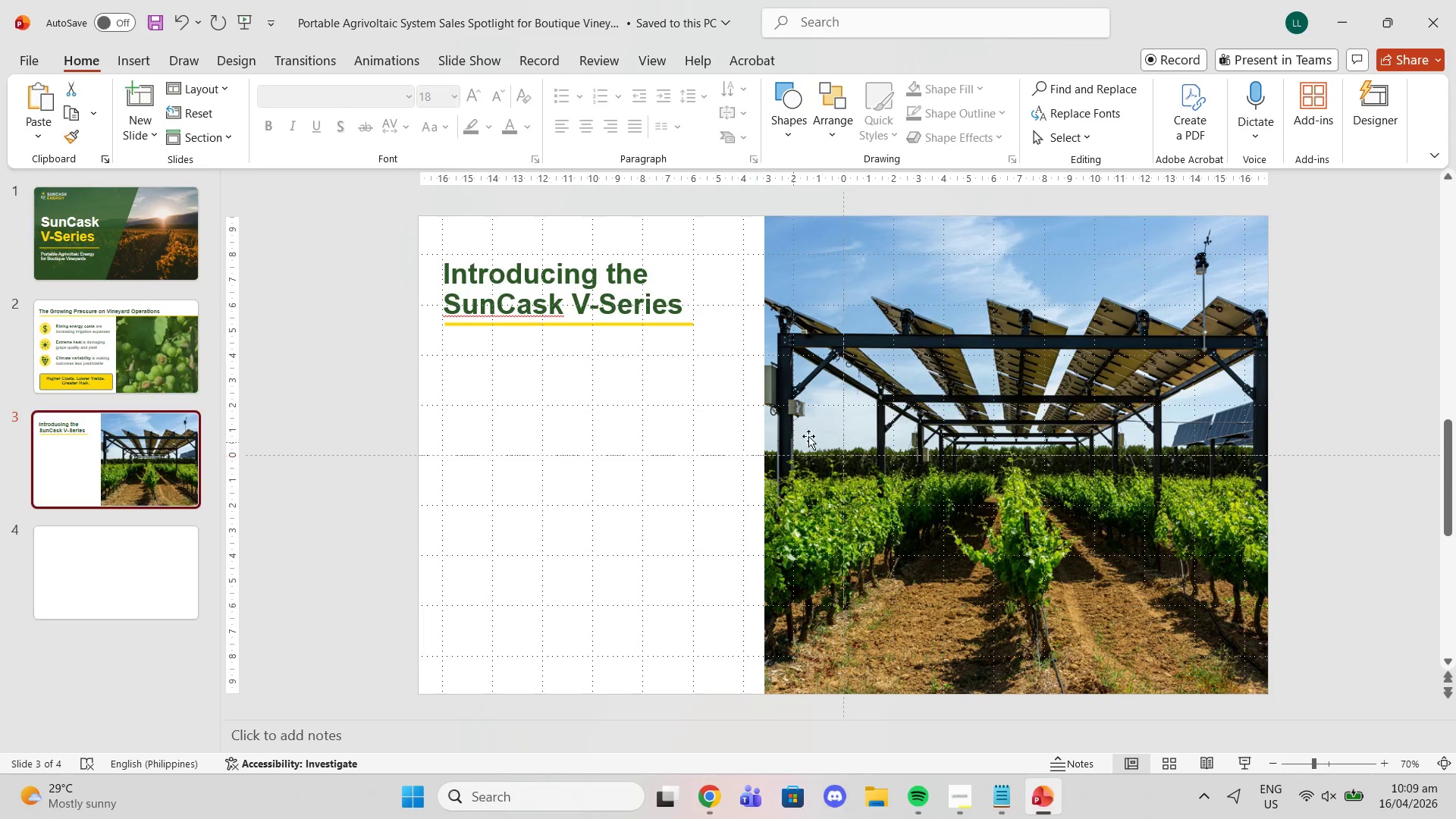 
left_click([845, 416])
 